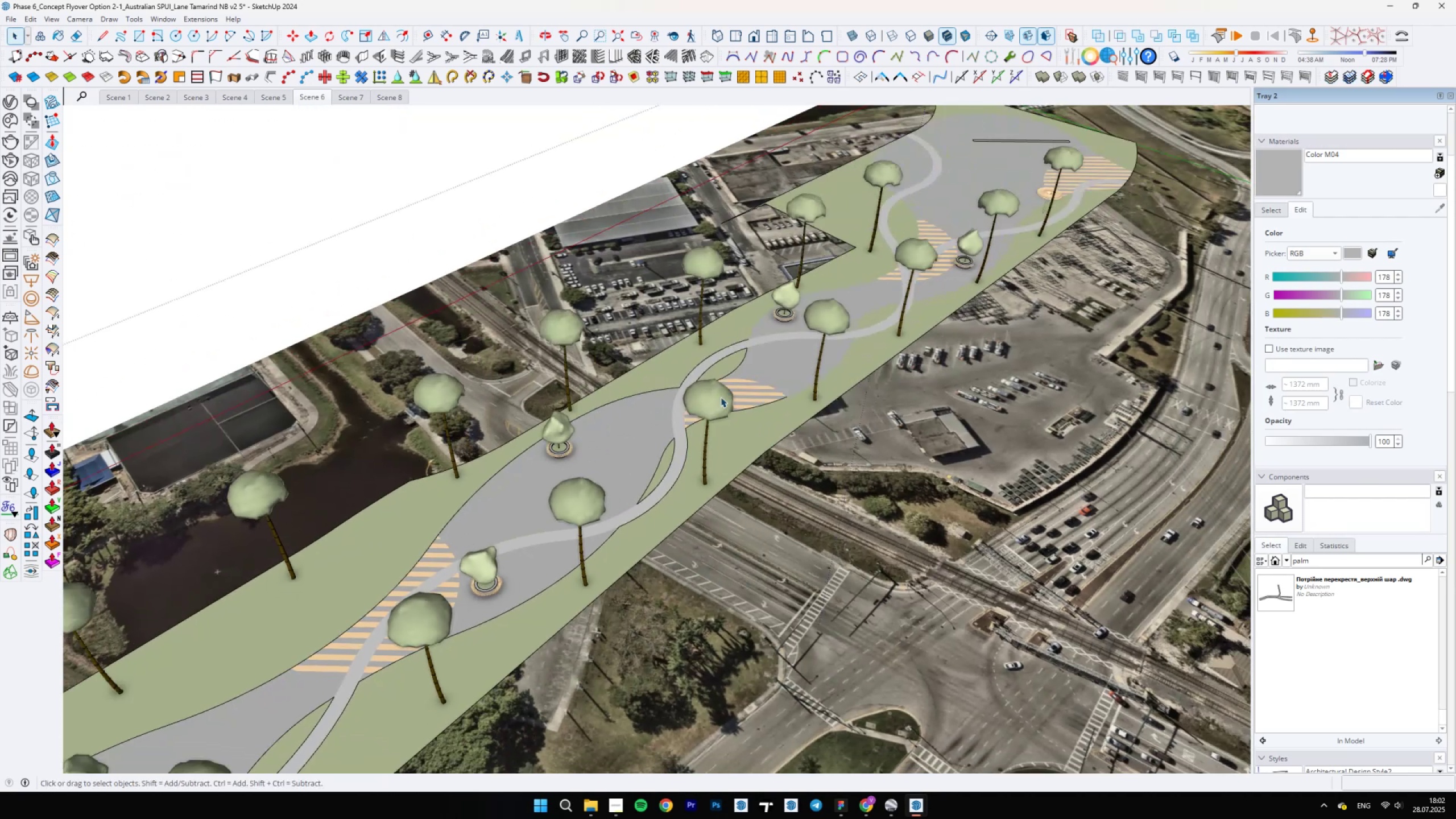 
scroll: coordinate [825, 446], scroll_direction: up, amount: 9.0
 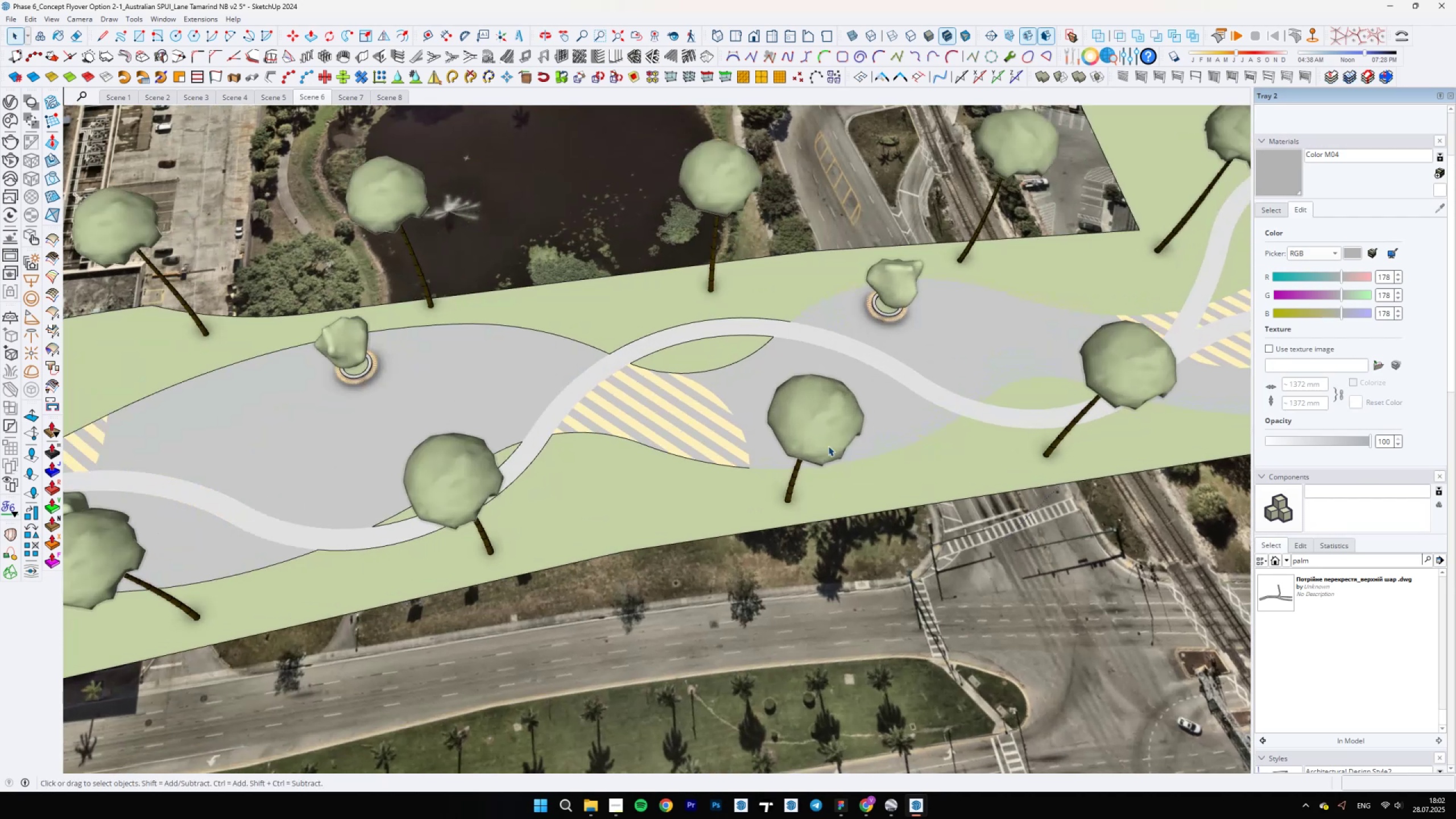 
key(E)
 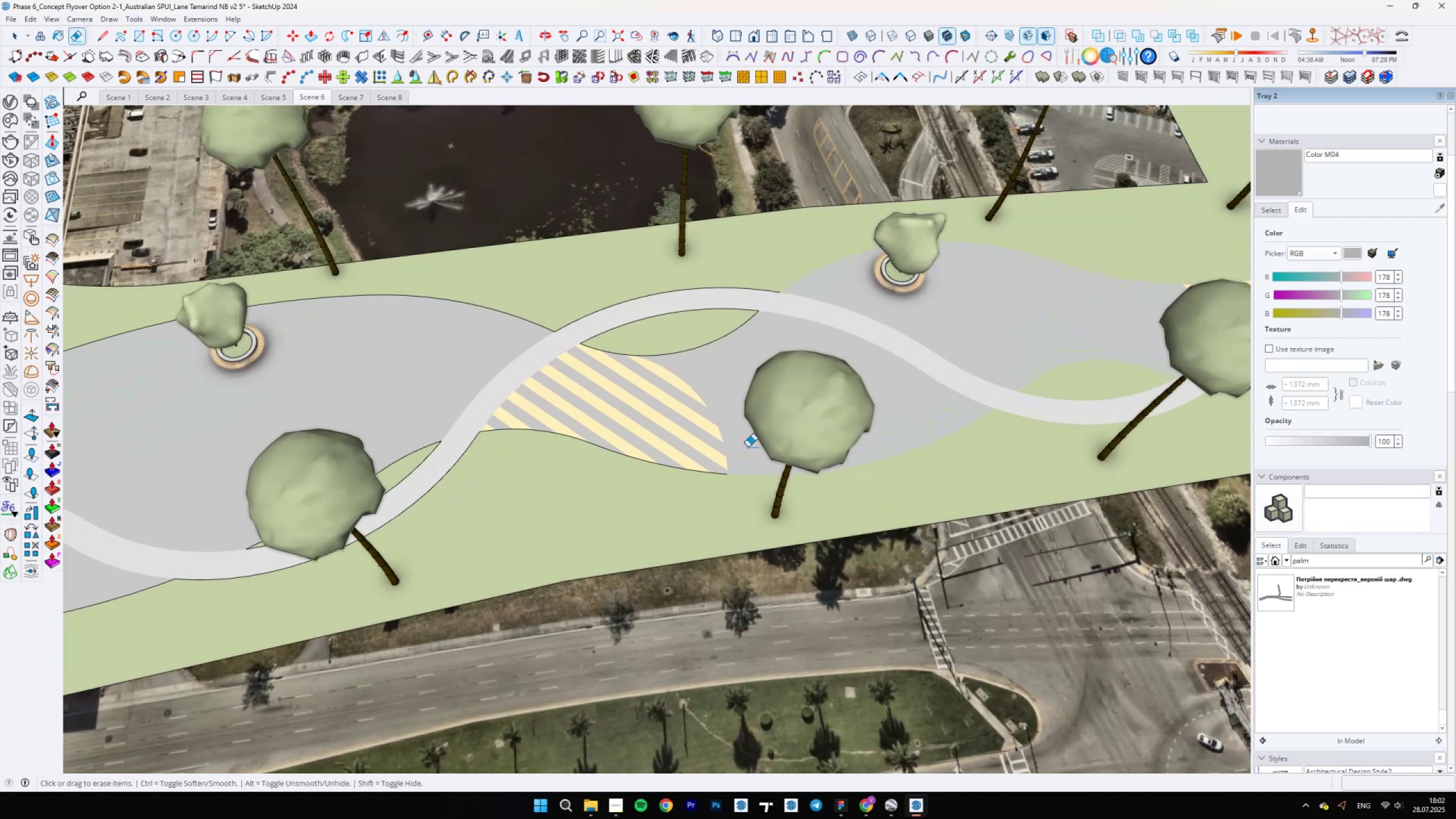 
key(Alt+AltLeft)
 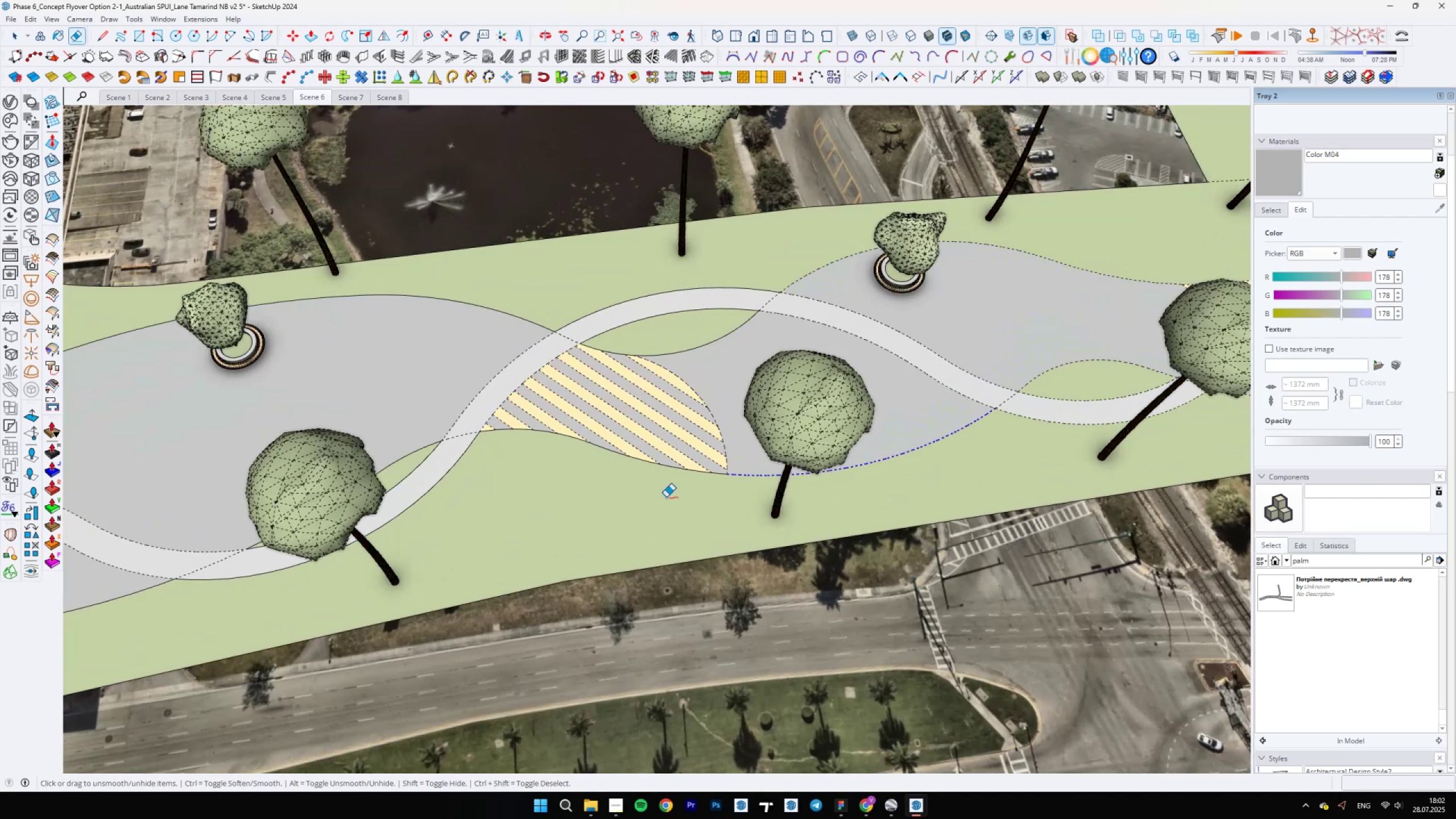 
key(Space)
 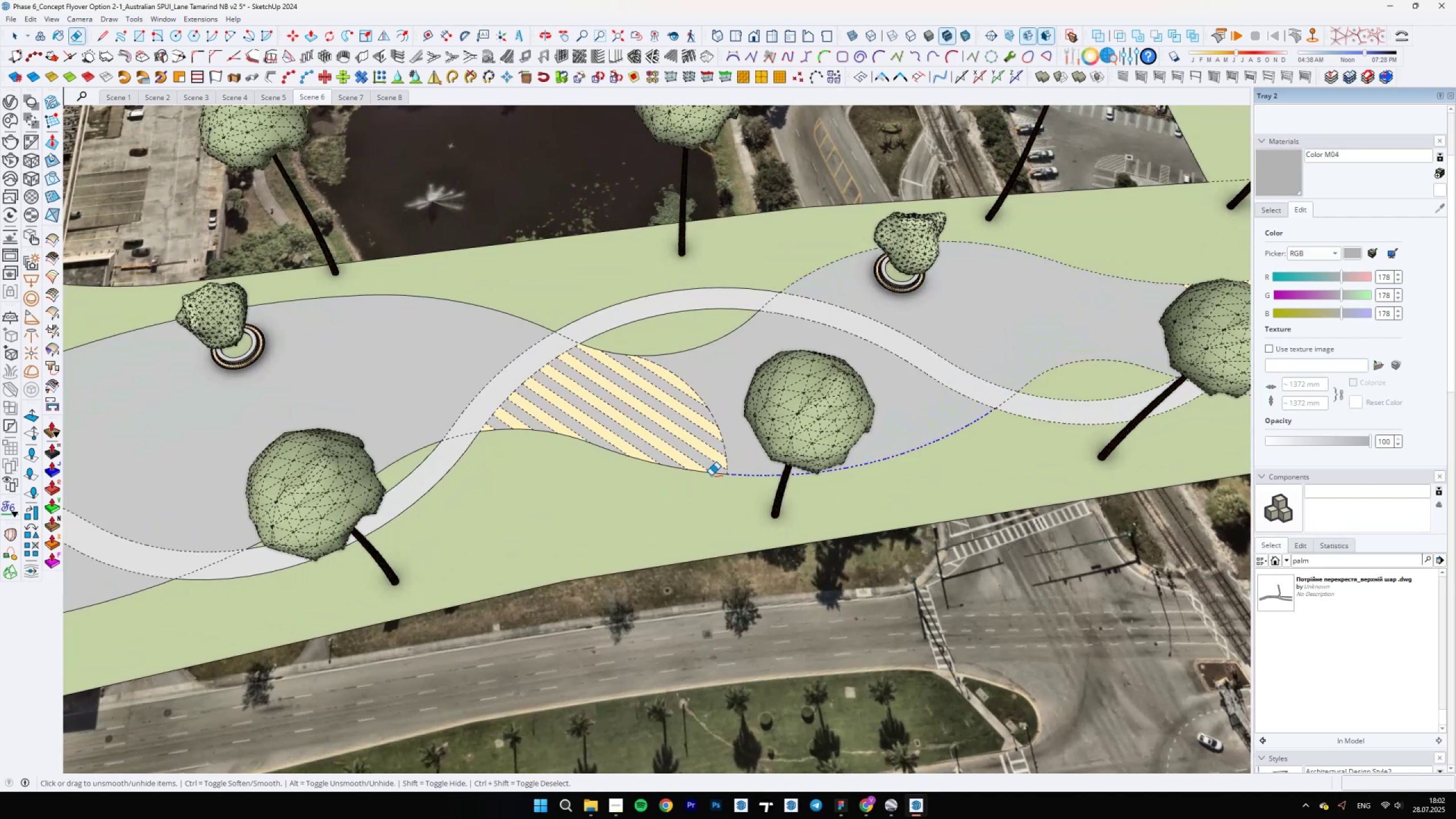 
scroll: coordinate [762, 458], scroll_direction: down, amount: 12.0
 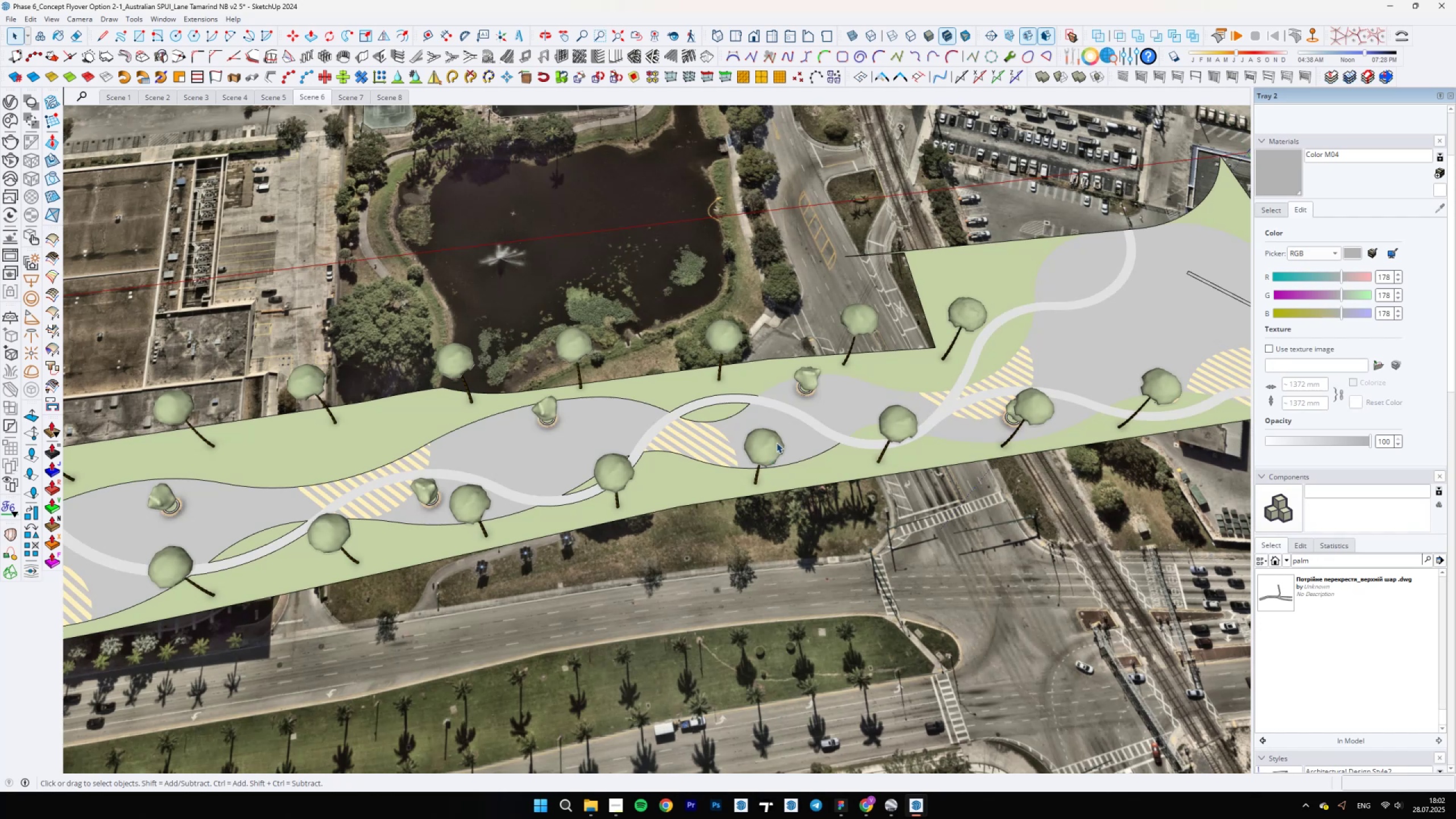 
wait(10.38)
 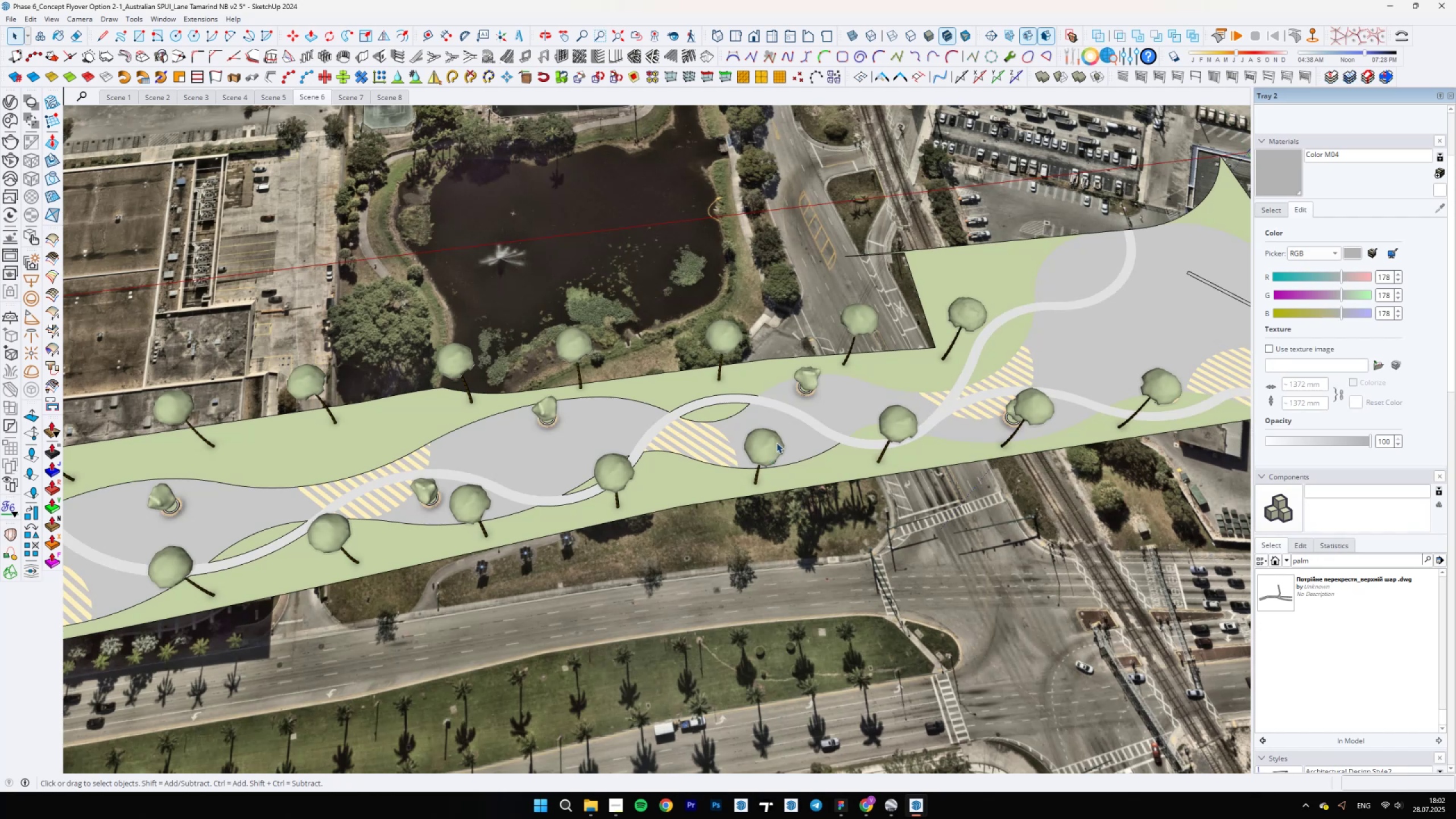 
scroll: coordinate [723, 446], scroll_direction: none, amount: 0.0
 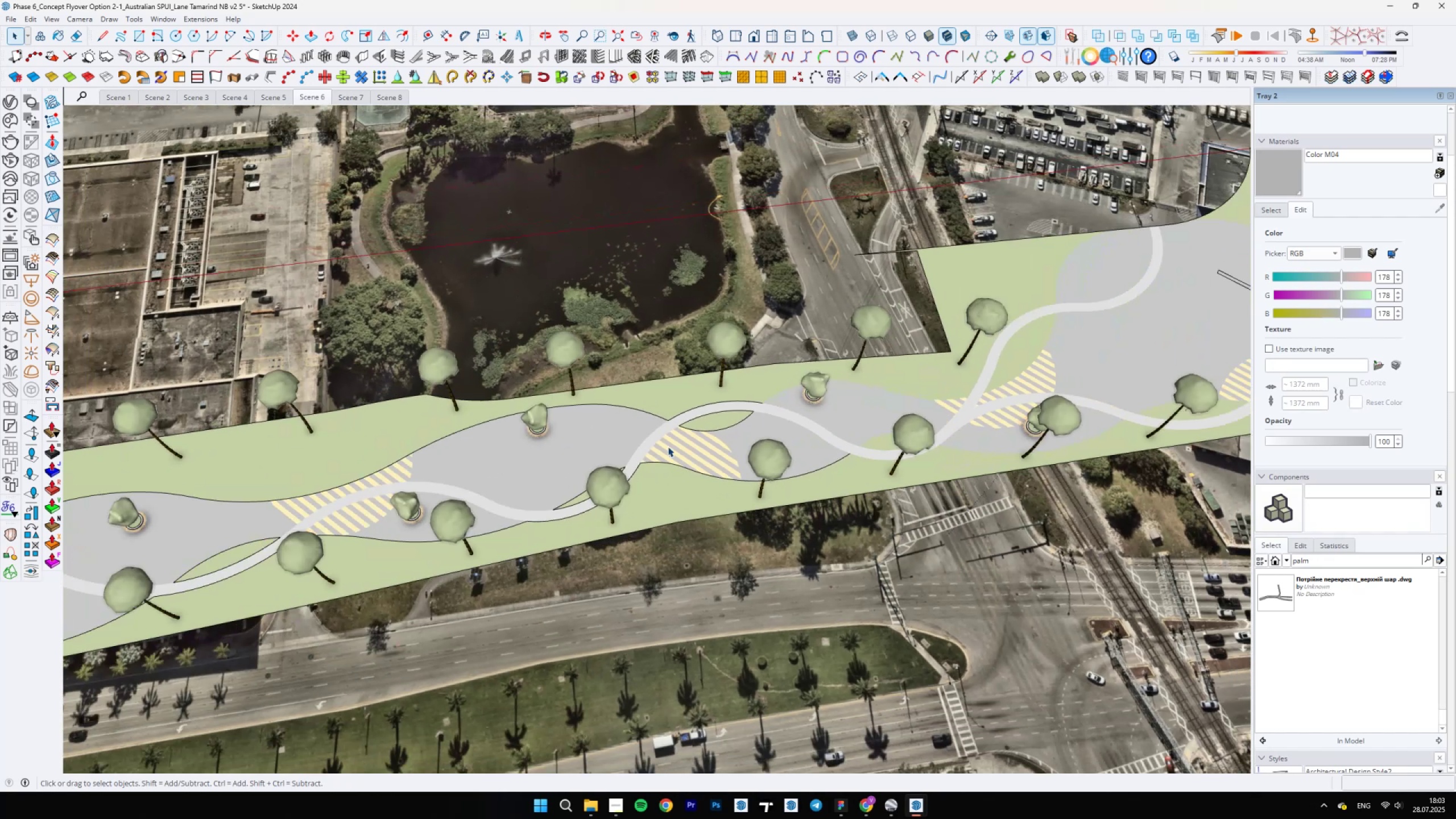 
scroll: coordinate [726, 416], scroll_direction: down, amount: 18.0
 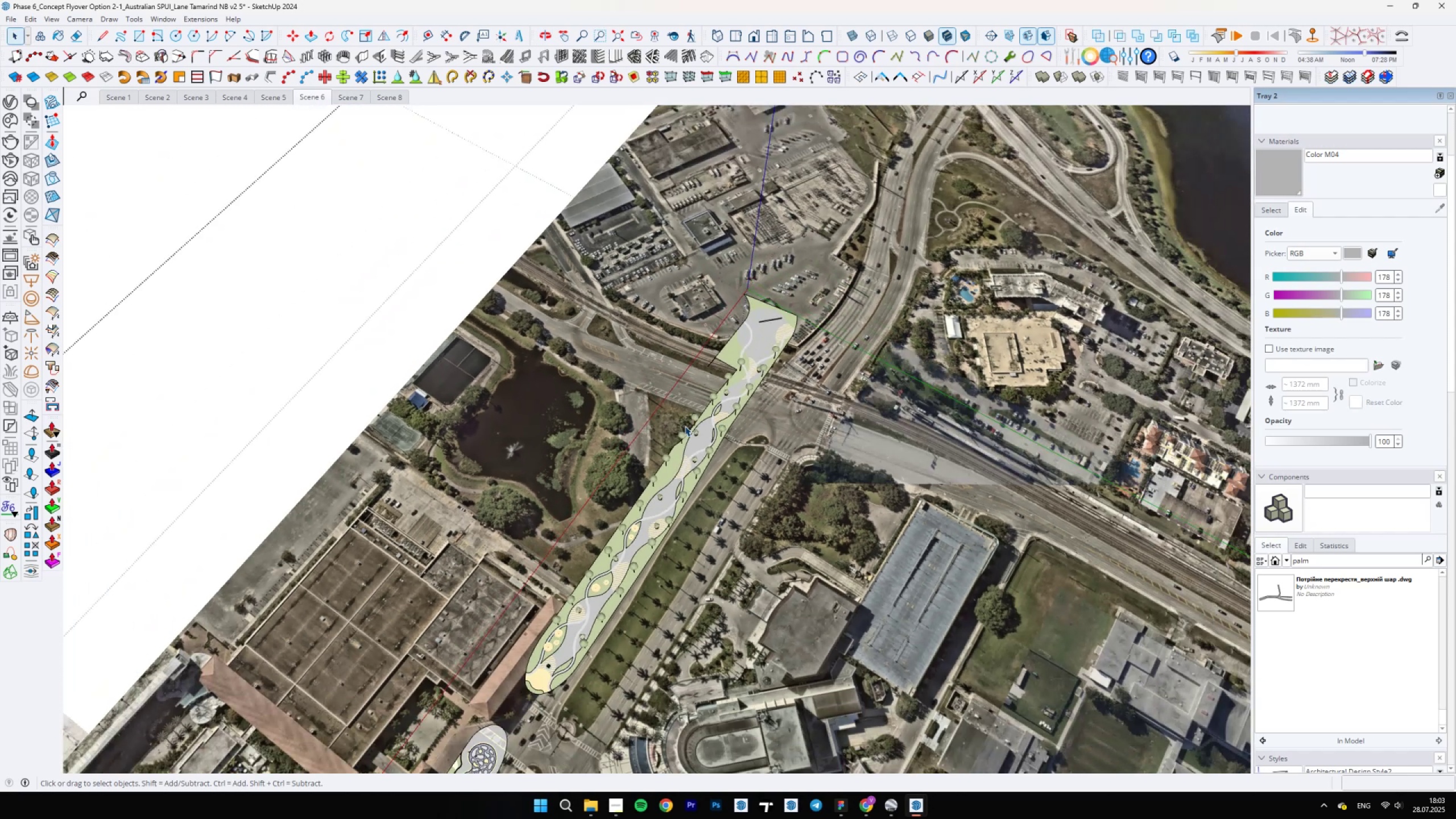 
scroll: coordinate [896, 460], scroll_direction: up, amount: 14.0
 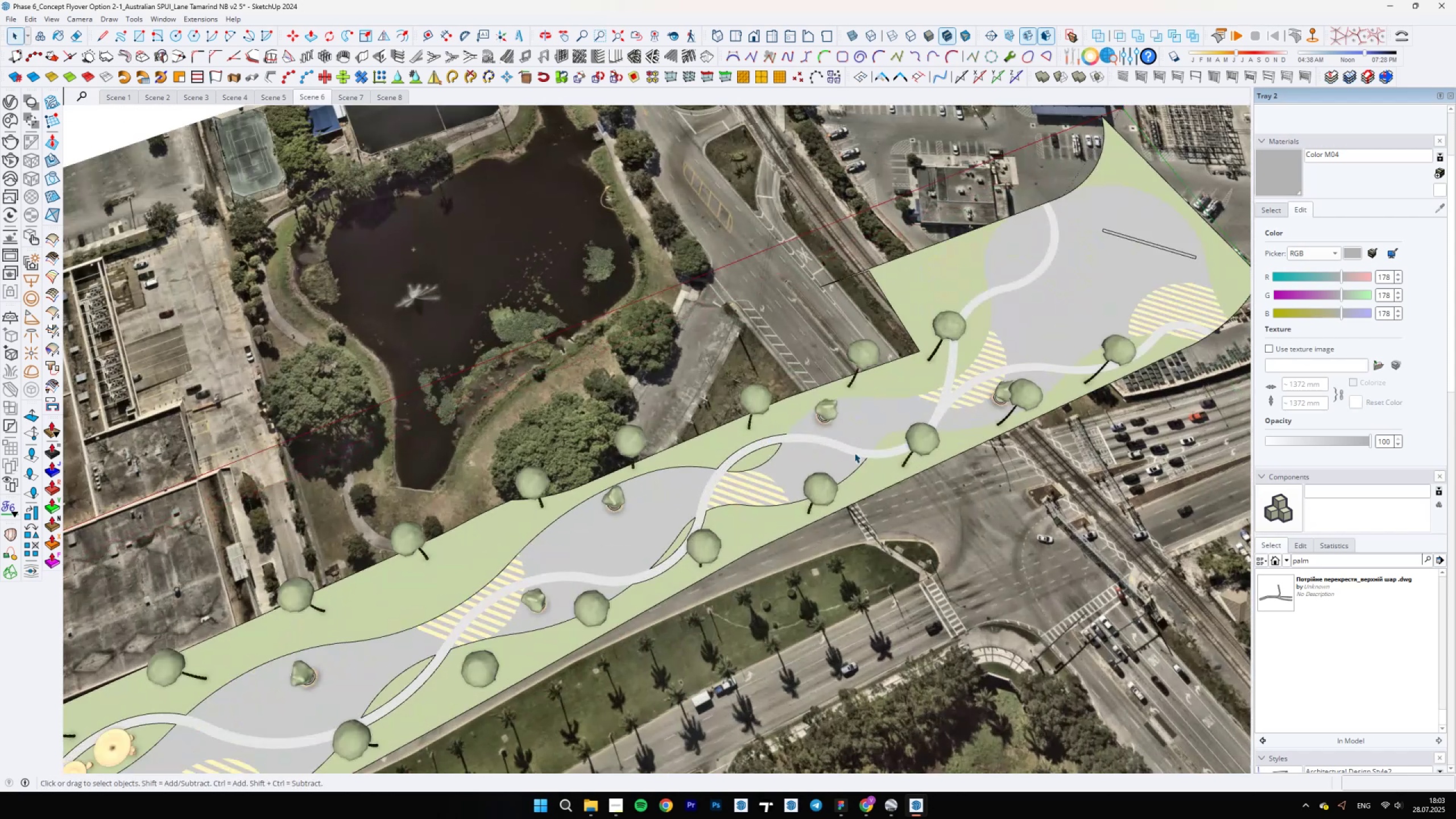 
key(E)
 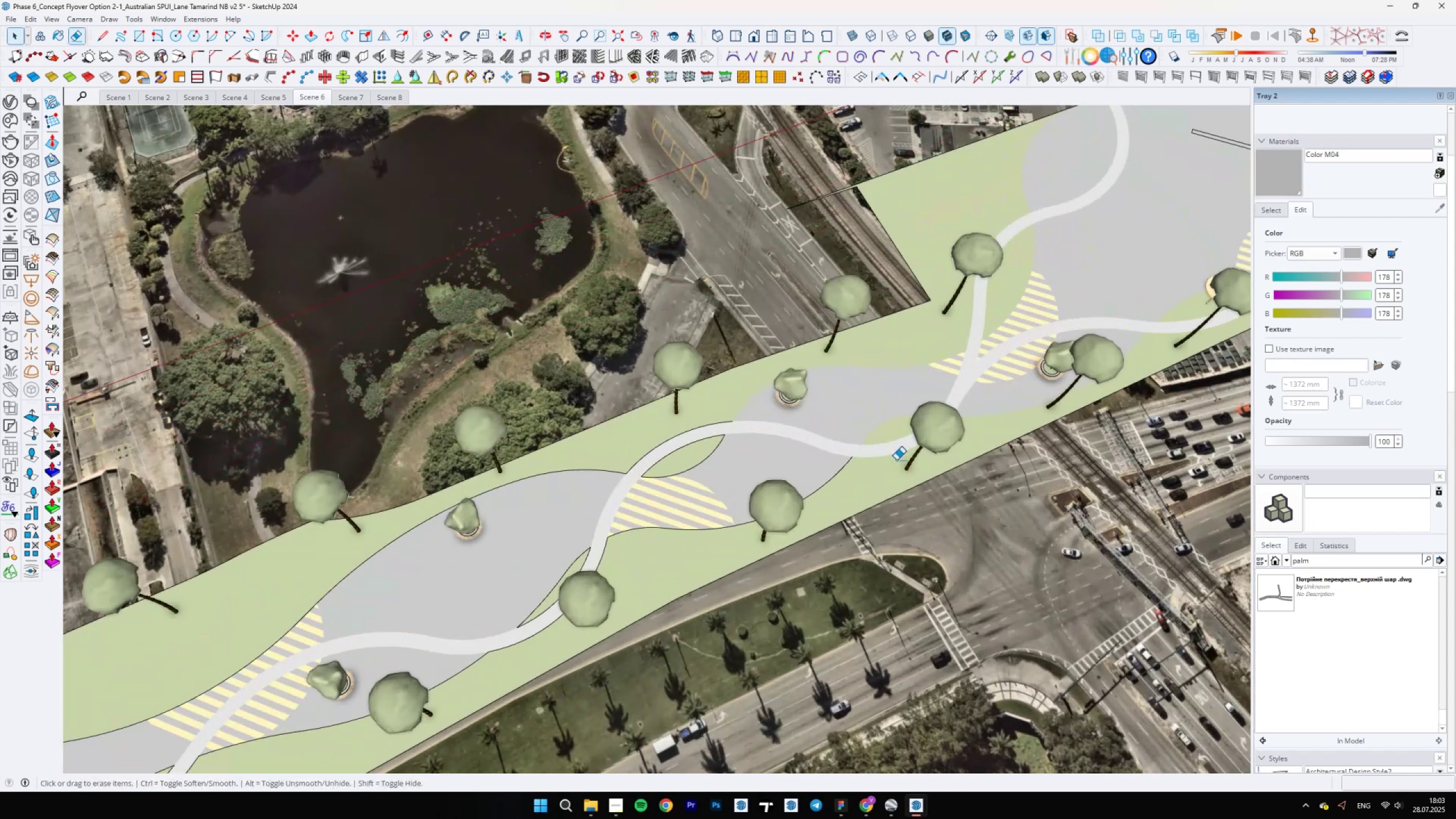 
key(Alt+AltLeft)
 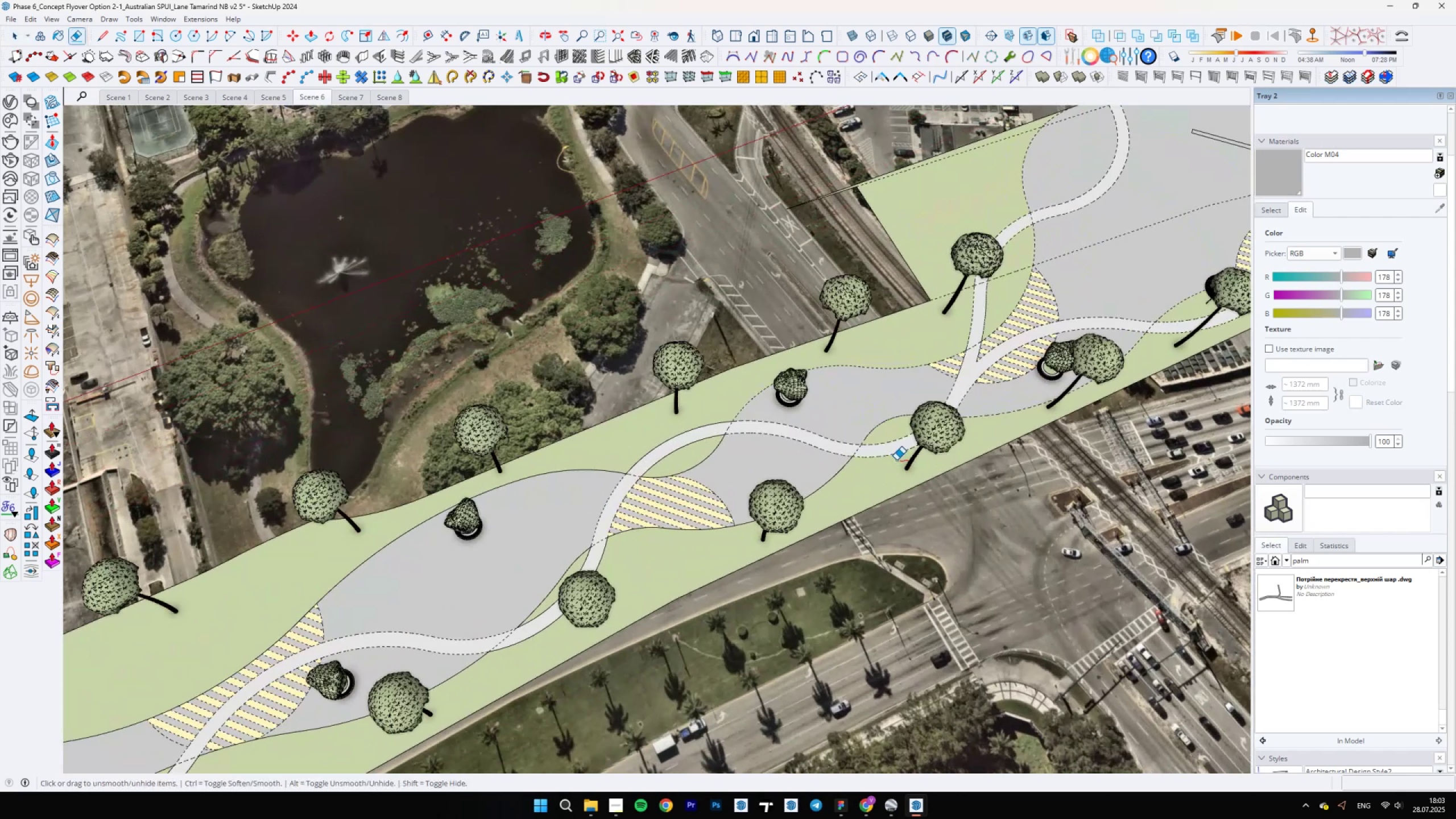 
scroll: coordinate [896, 460], scroll_direction: up, amount: 5.0
 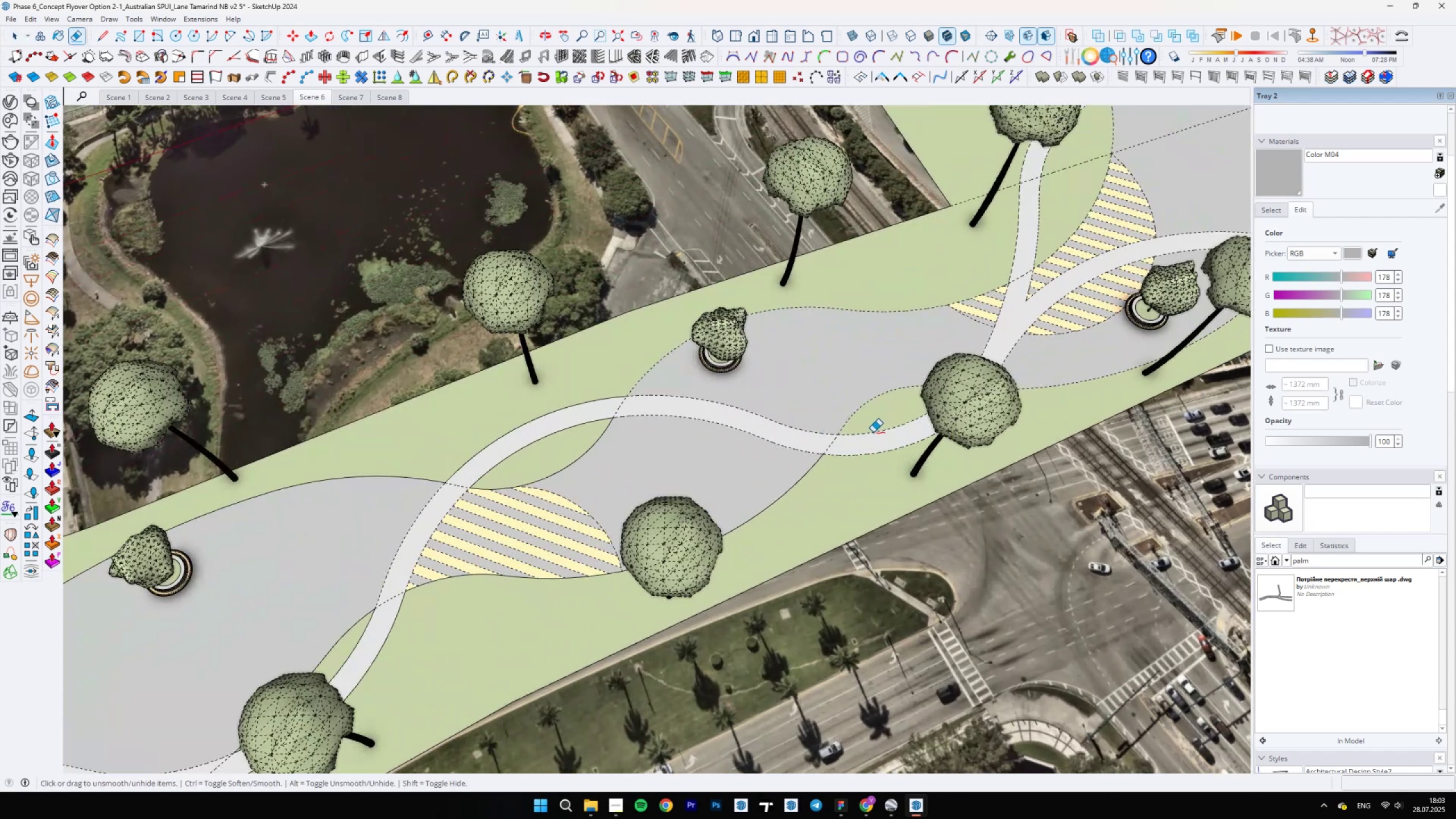 
key(Space)
 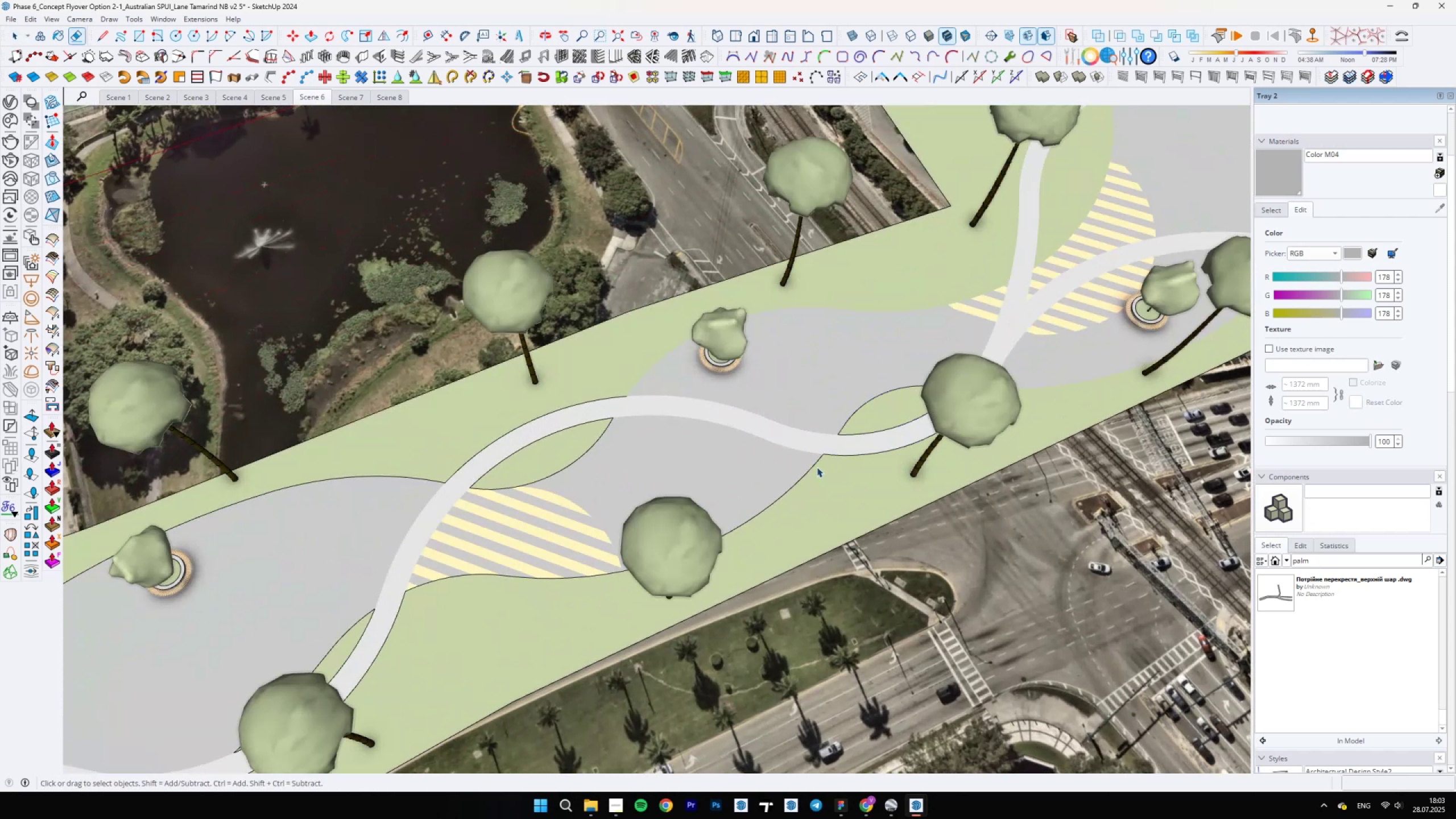 
scroll: coordinate [764, 469], scroll_direction: down, amount: 6.0
 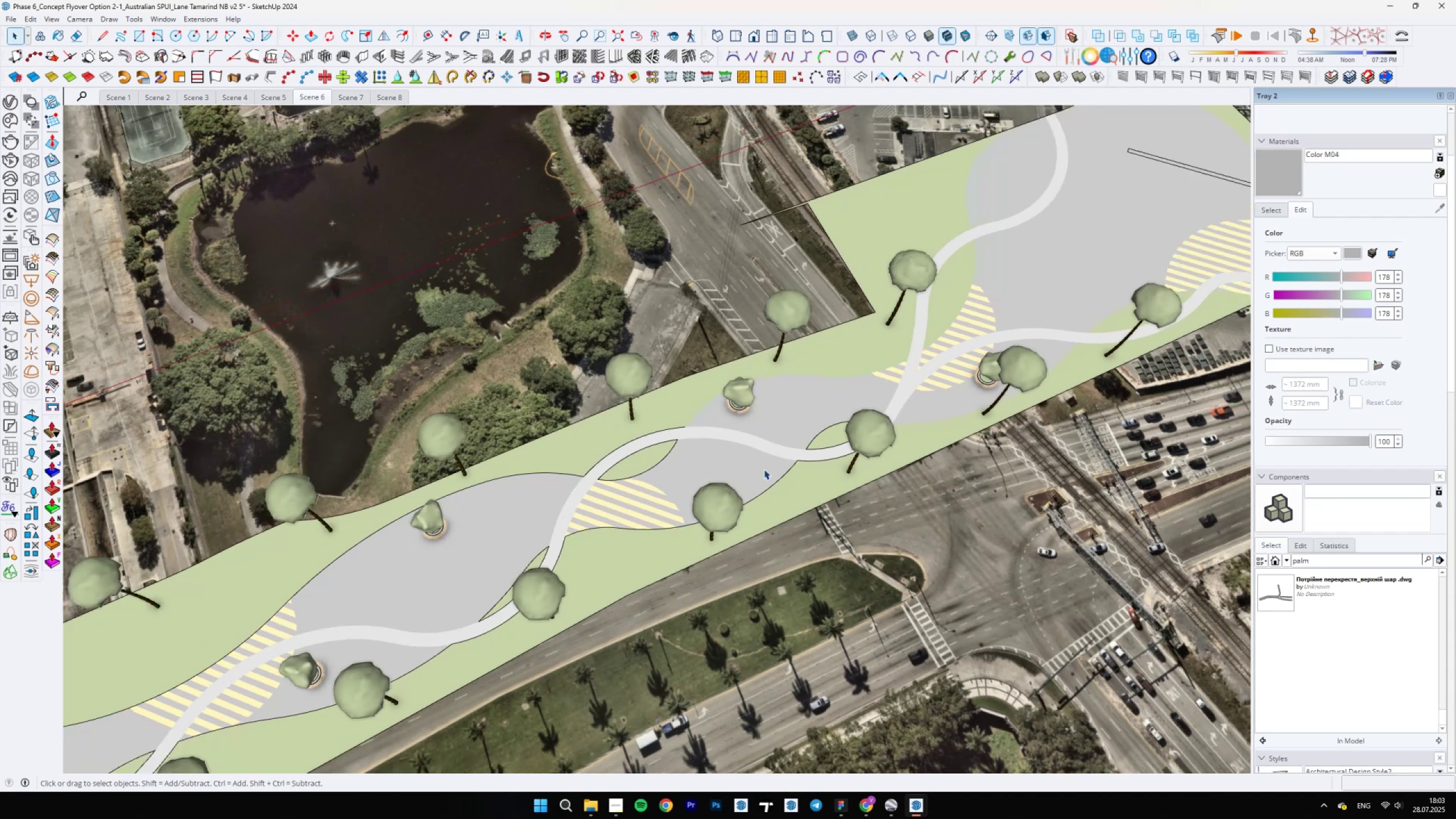 
scroll: coordinate [703, 358], scroll_direction: up, amount: 5.0
 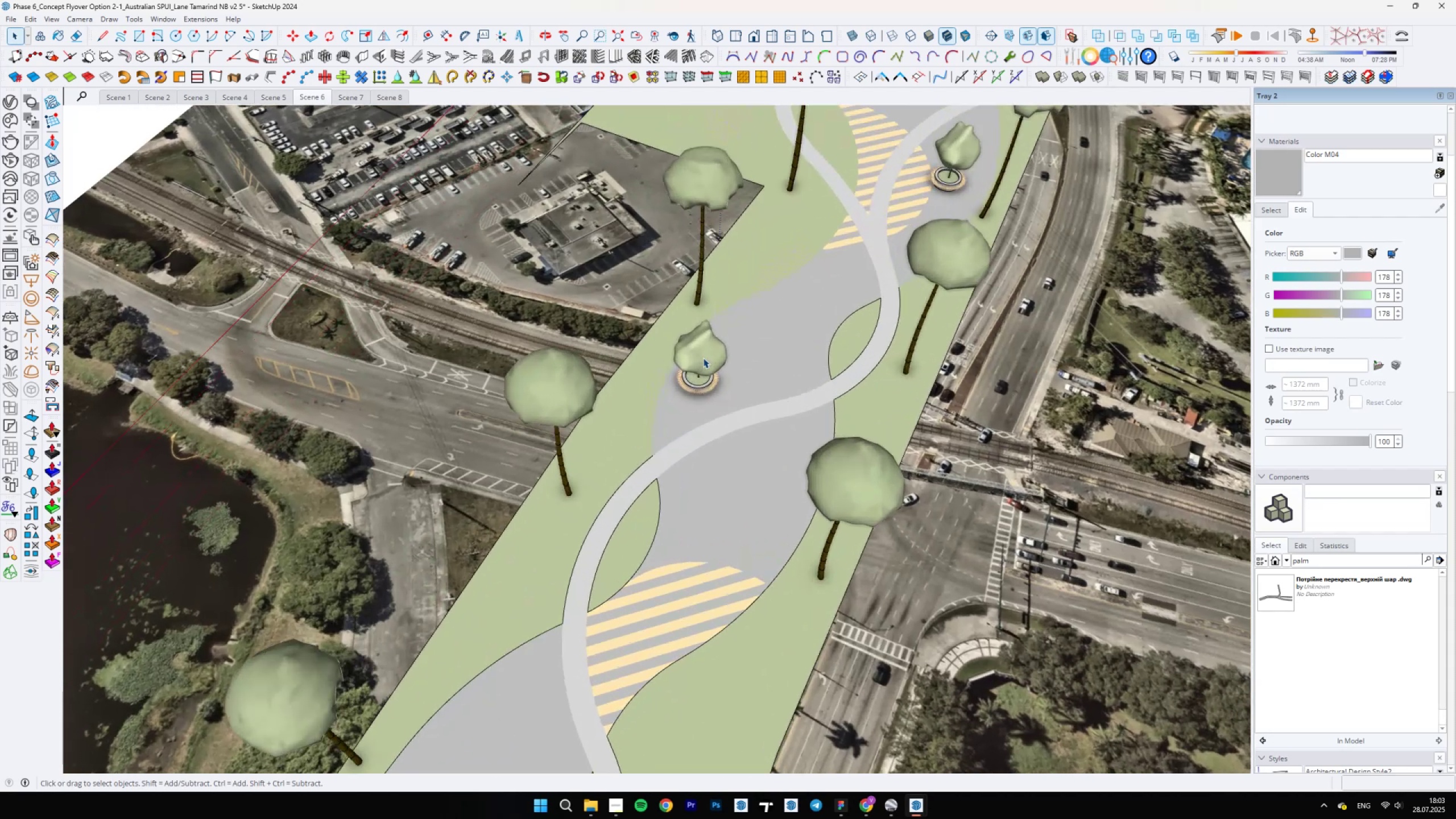 
key(E)
 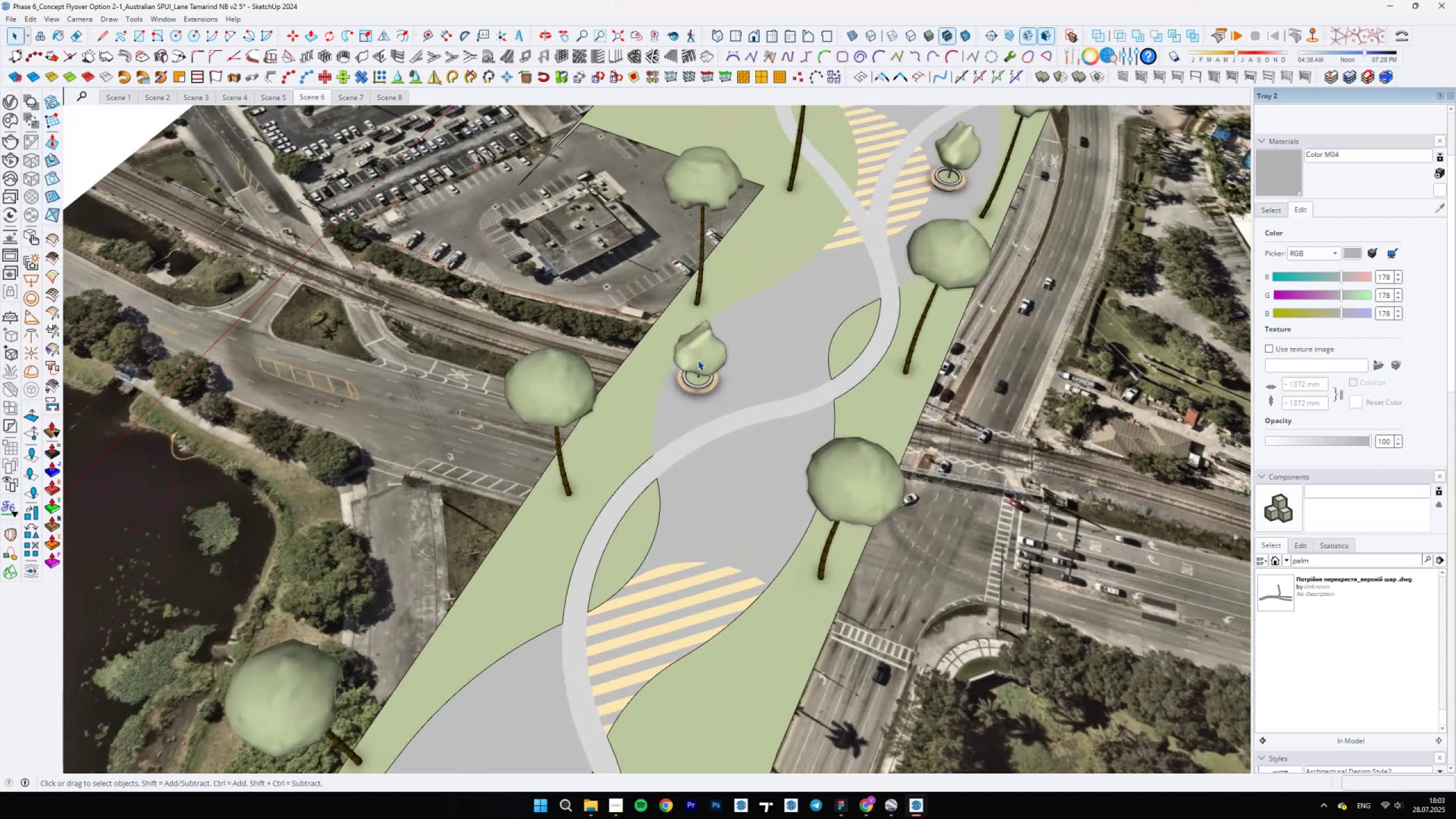 
key(Alt+AltLeft)
 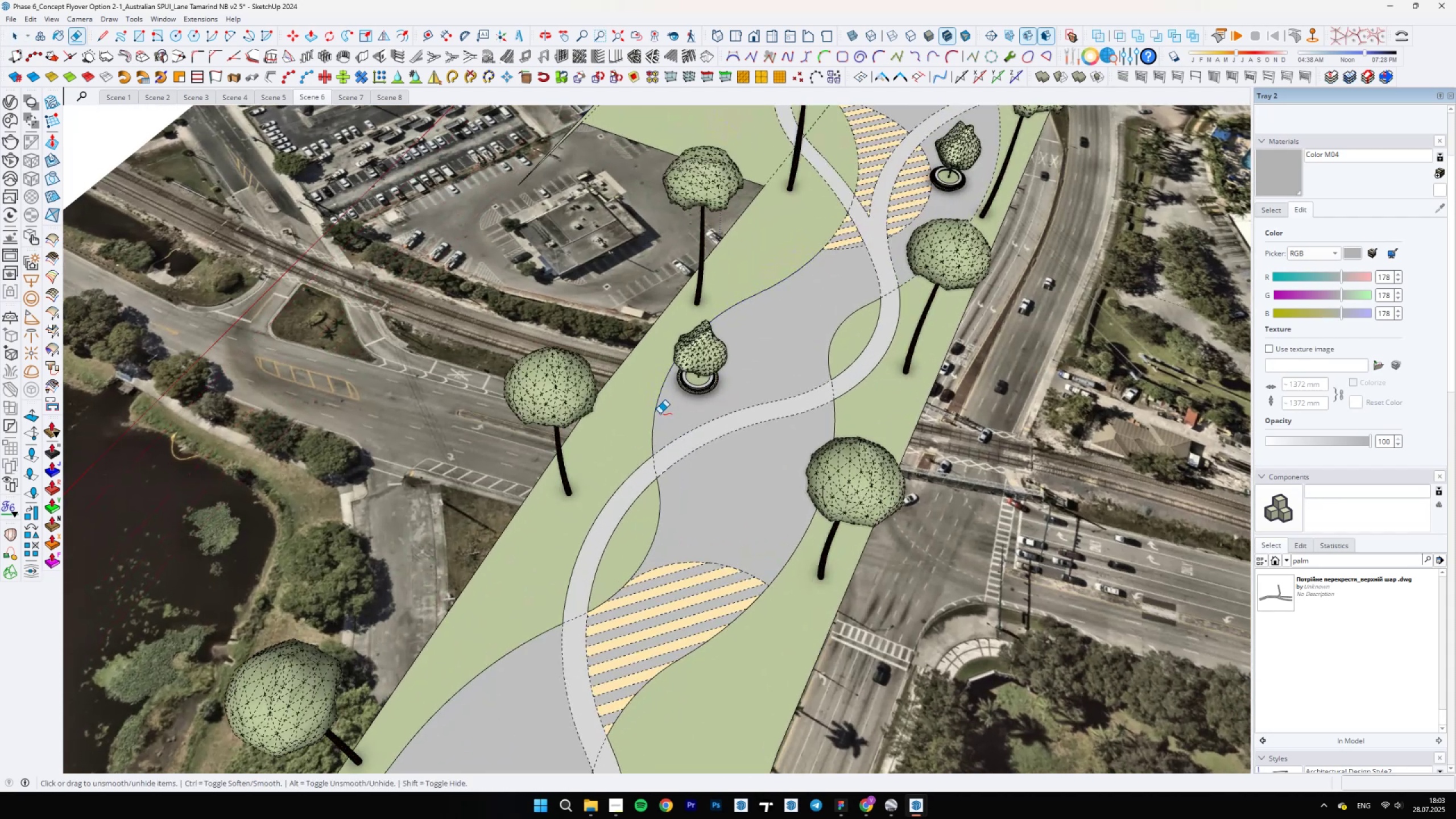 
key(Space)
 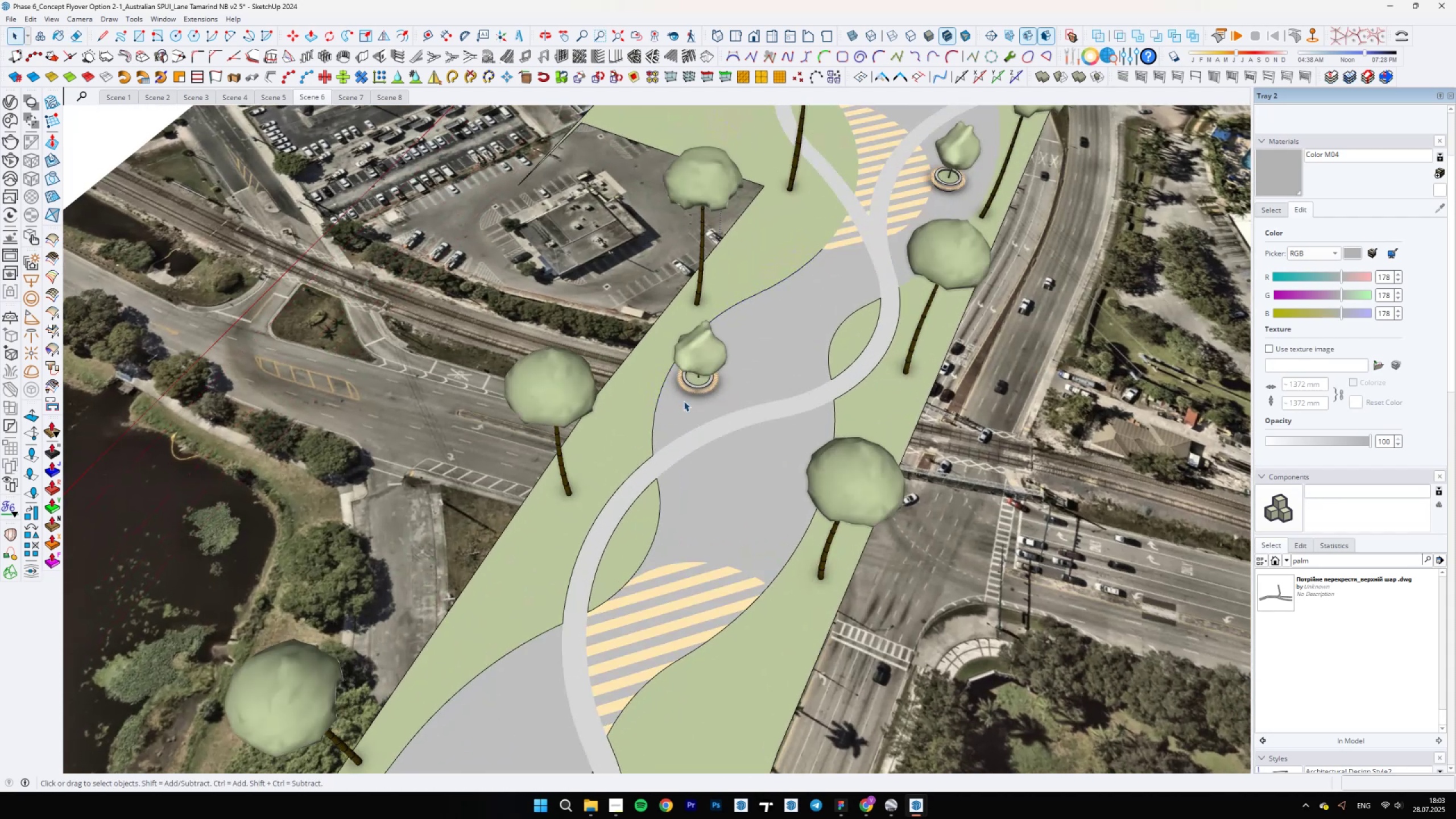 
hold_key(key=ShiftLeft, duration=0.54)
 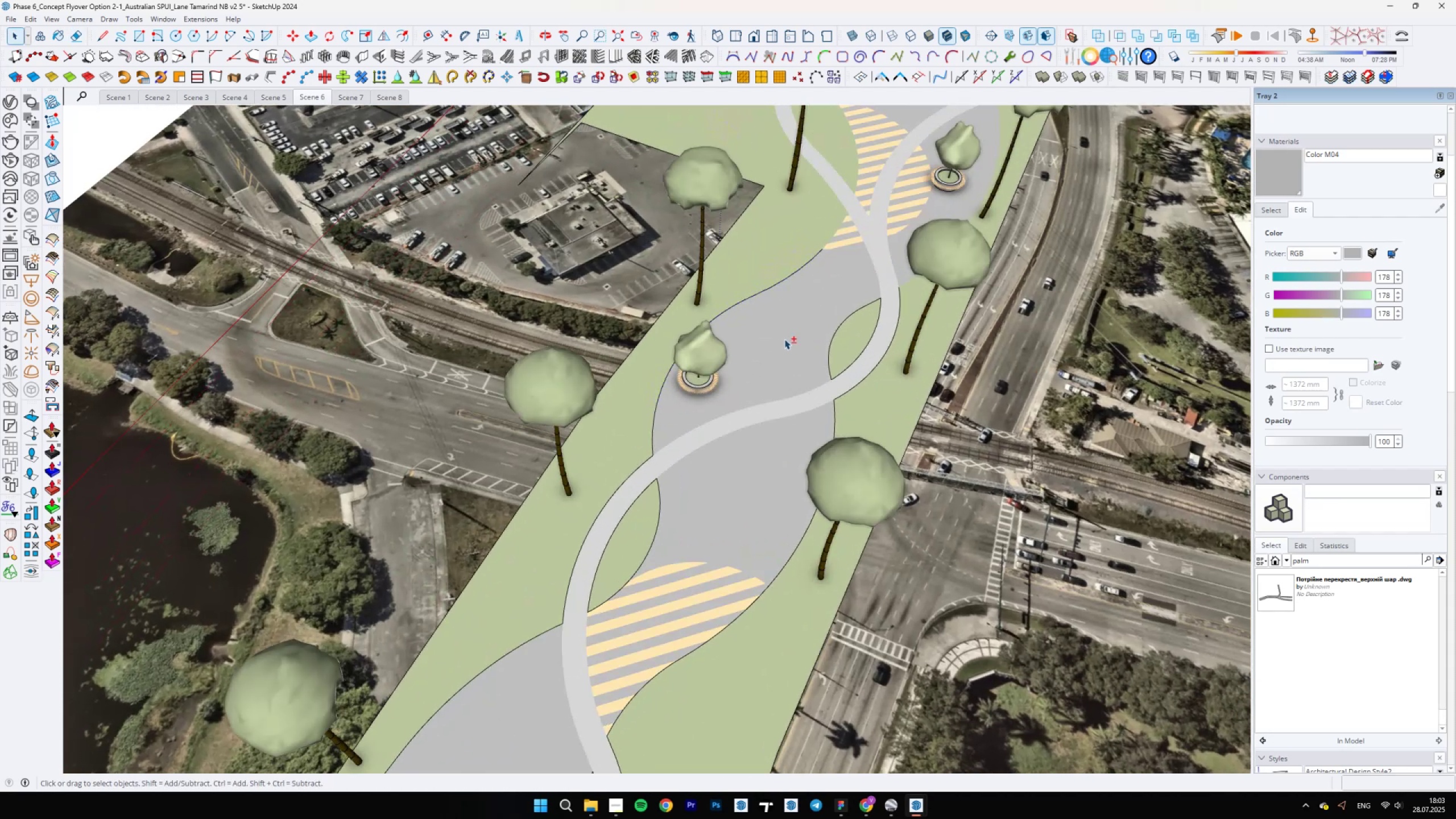 
scroll: coordinate [564, 582], scroll_direction: up, amount: 5.0
 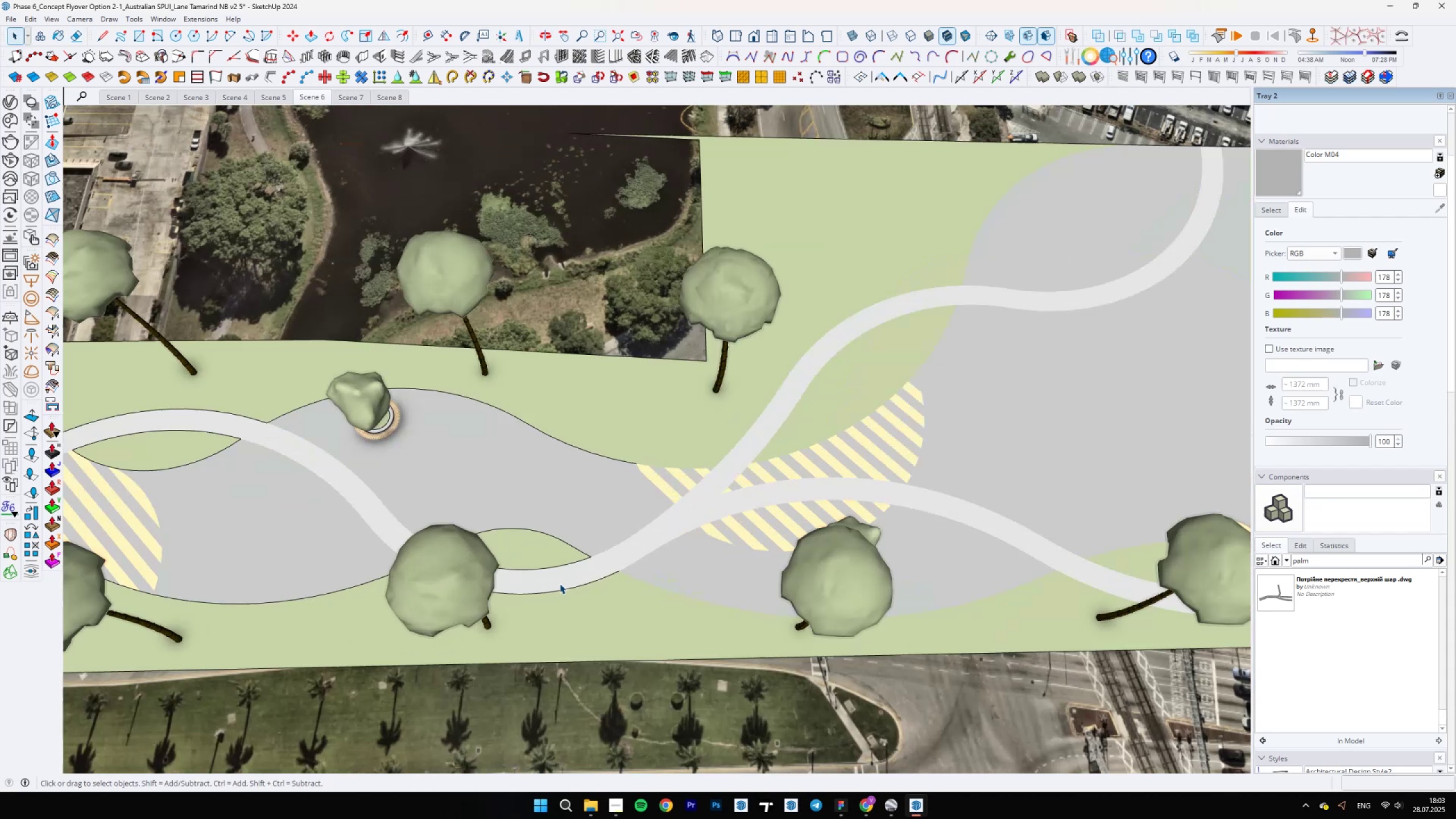 
key(E)
 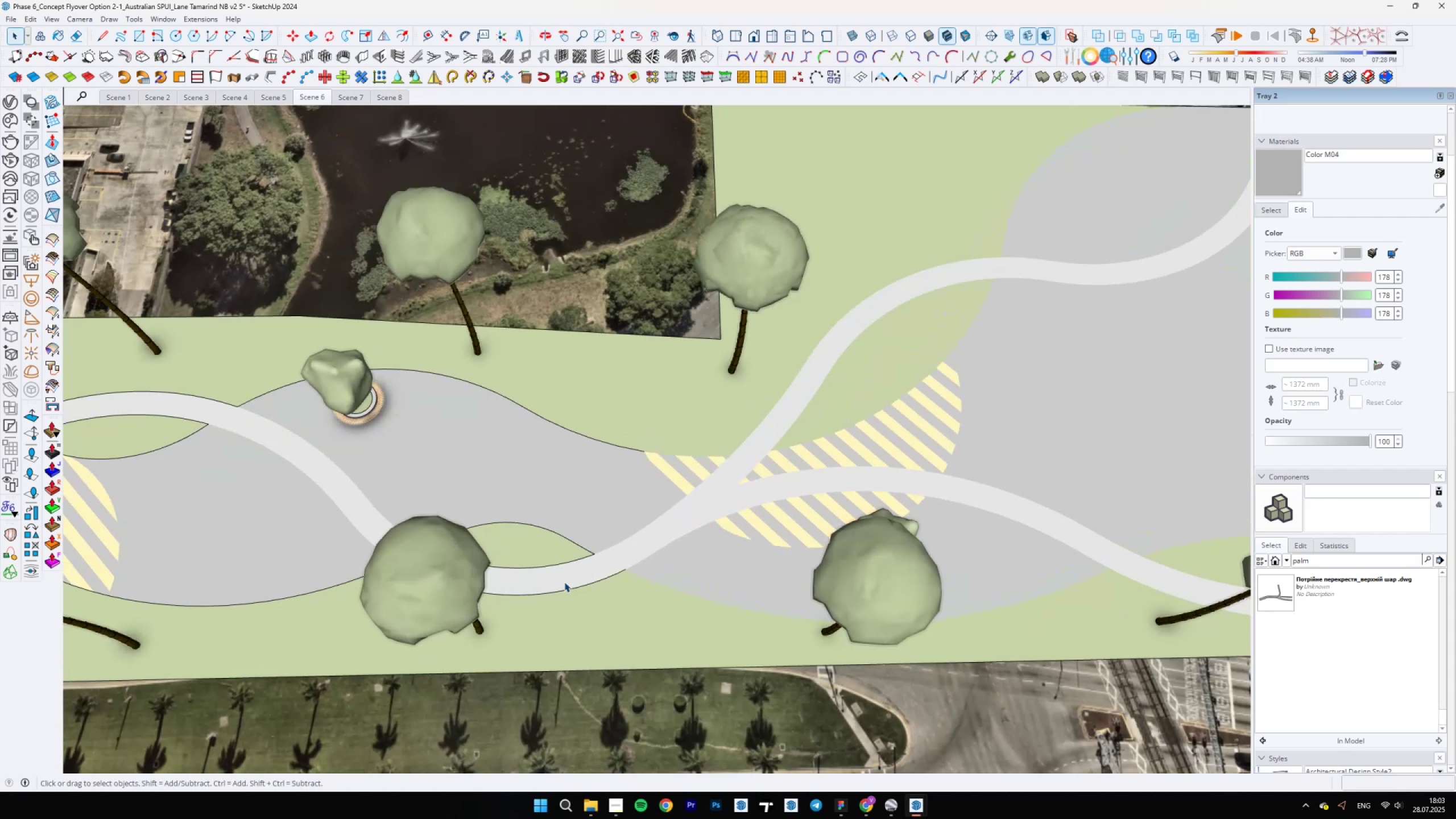 
key(Alt+AltLeft)
 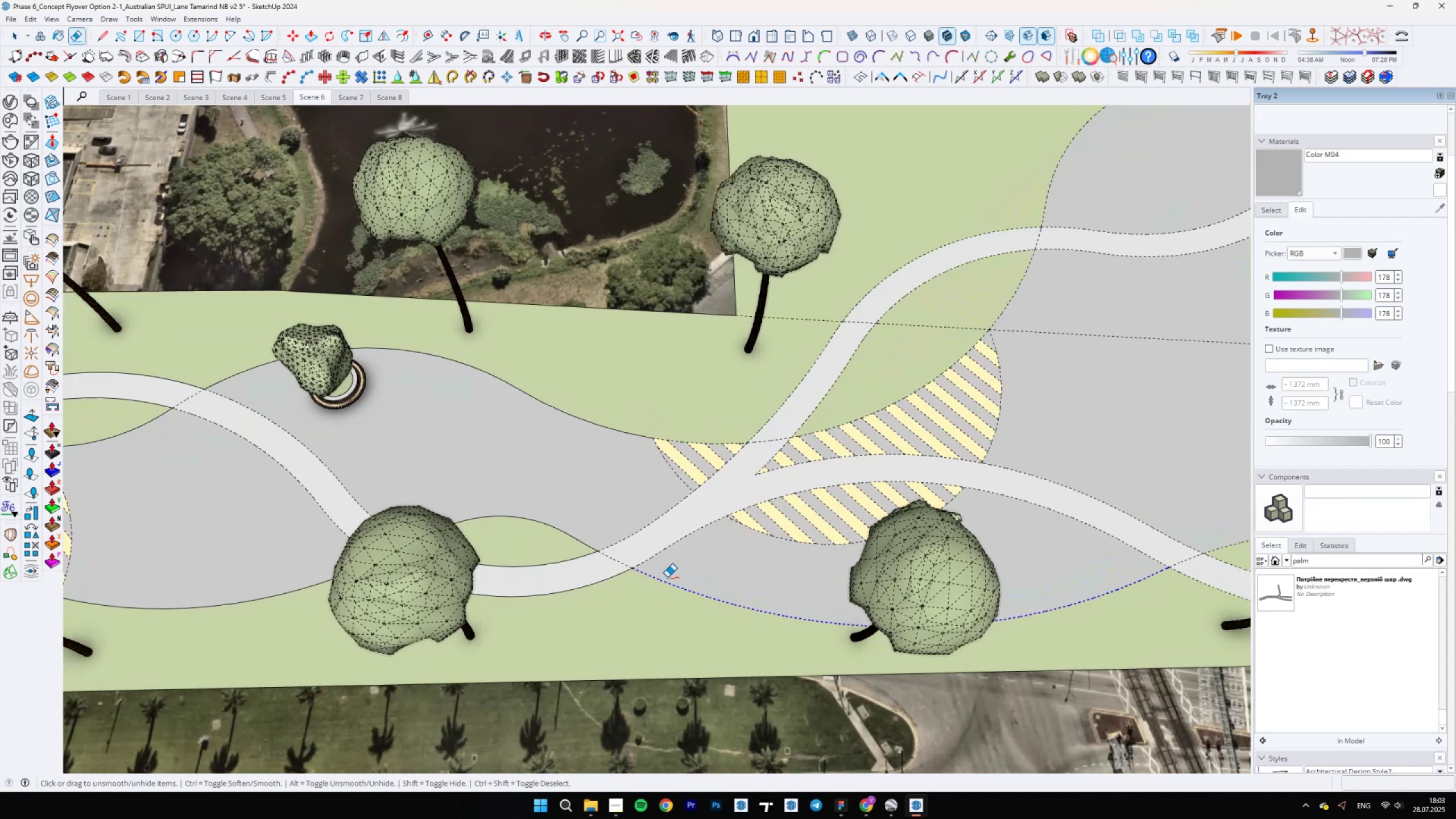 
scroll: coordinate [1048, 548], scroll_direction: none, amount: 0.0
 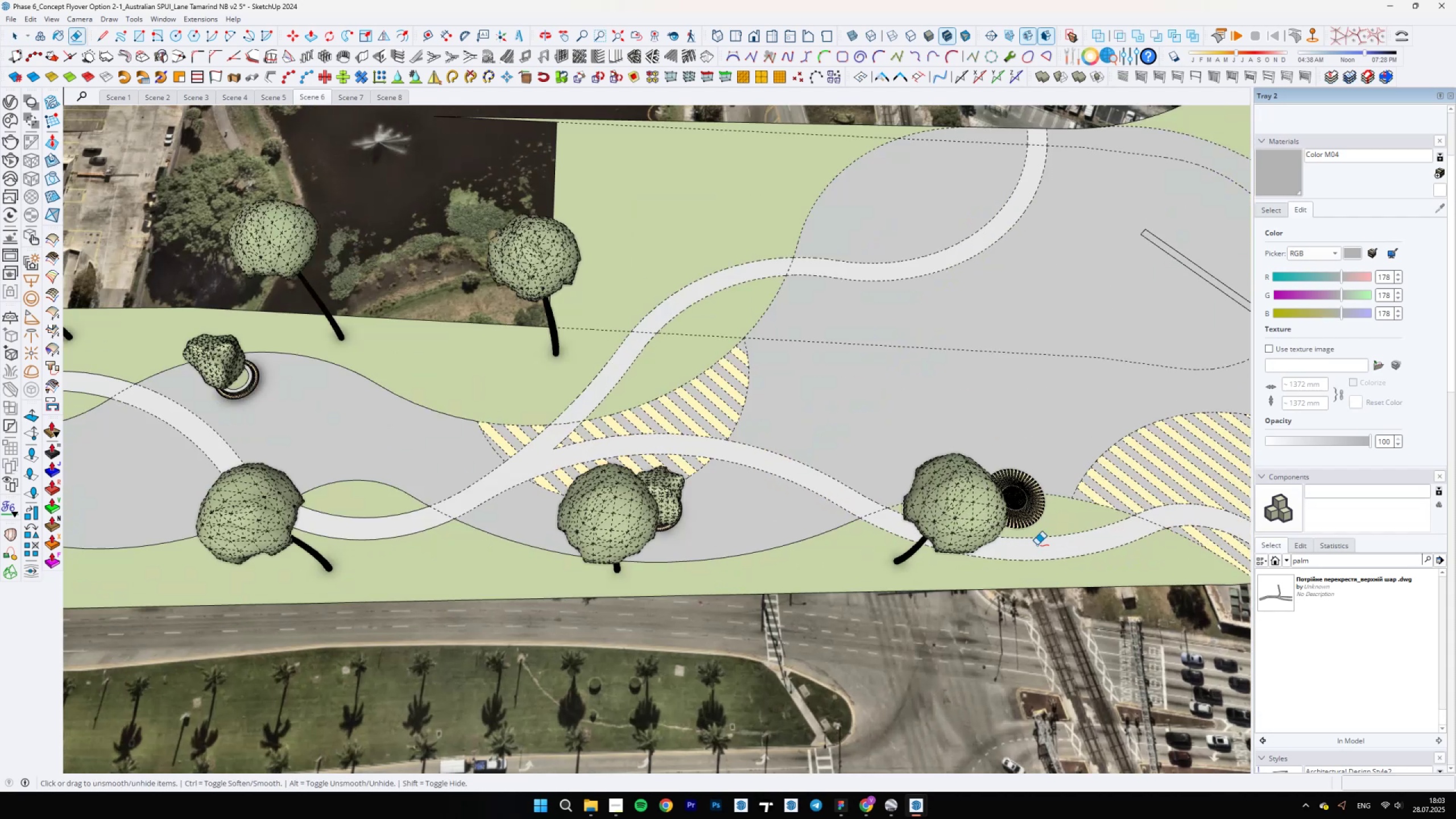 
left_click_drag(start_coordinate=[1071, 571], to_coordinate=[1066, 464])
 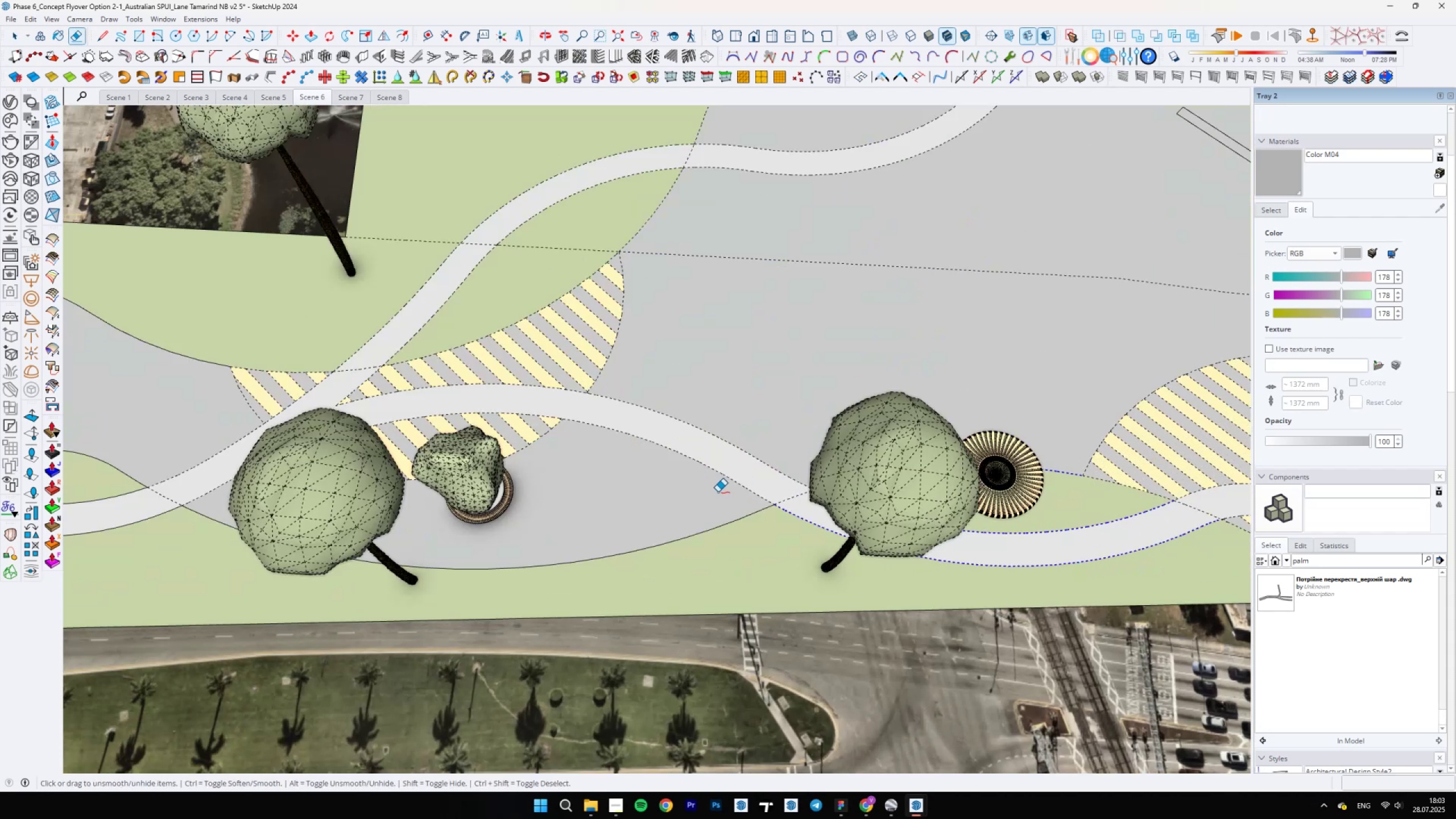 
scroll: coordinate [753, 424], scroll_direction: down, amount: 5.0
 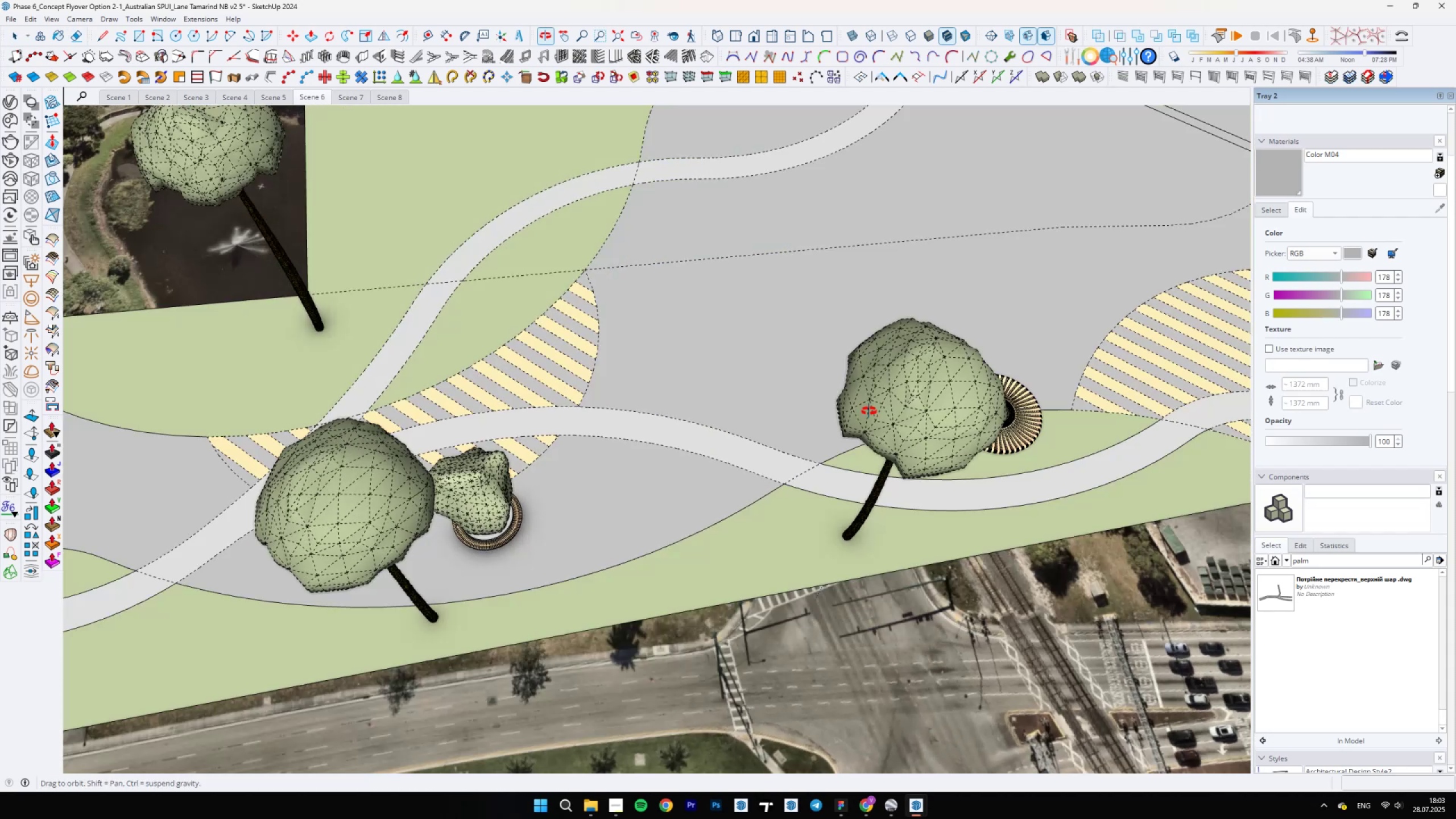 
key(Space)
 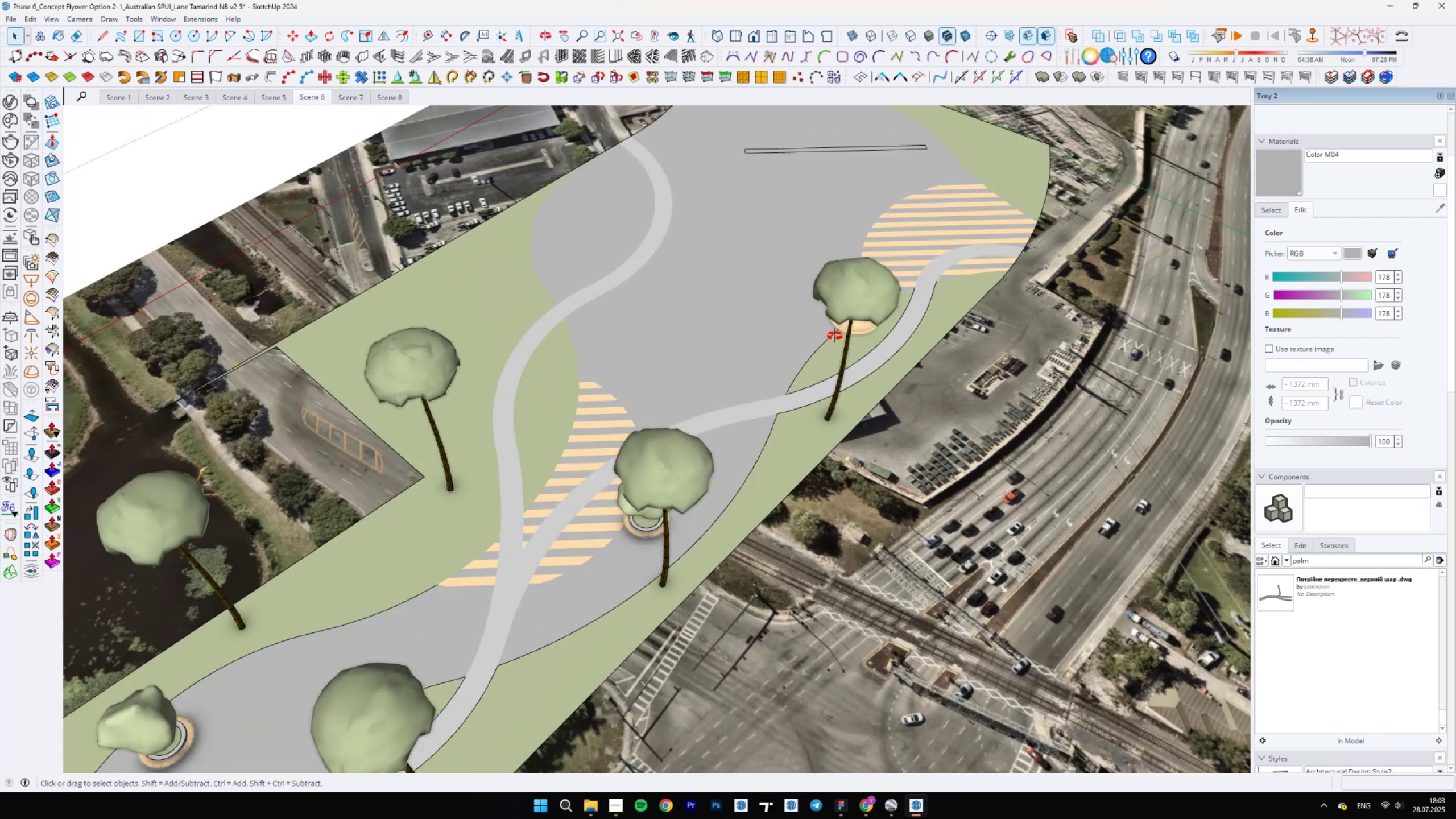 
scroll: coordinate [440, 559], scroll_direction: up, amount: 5.0
 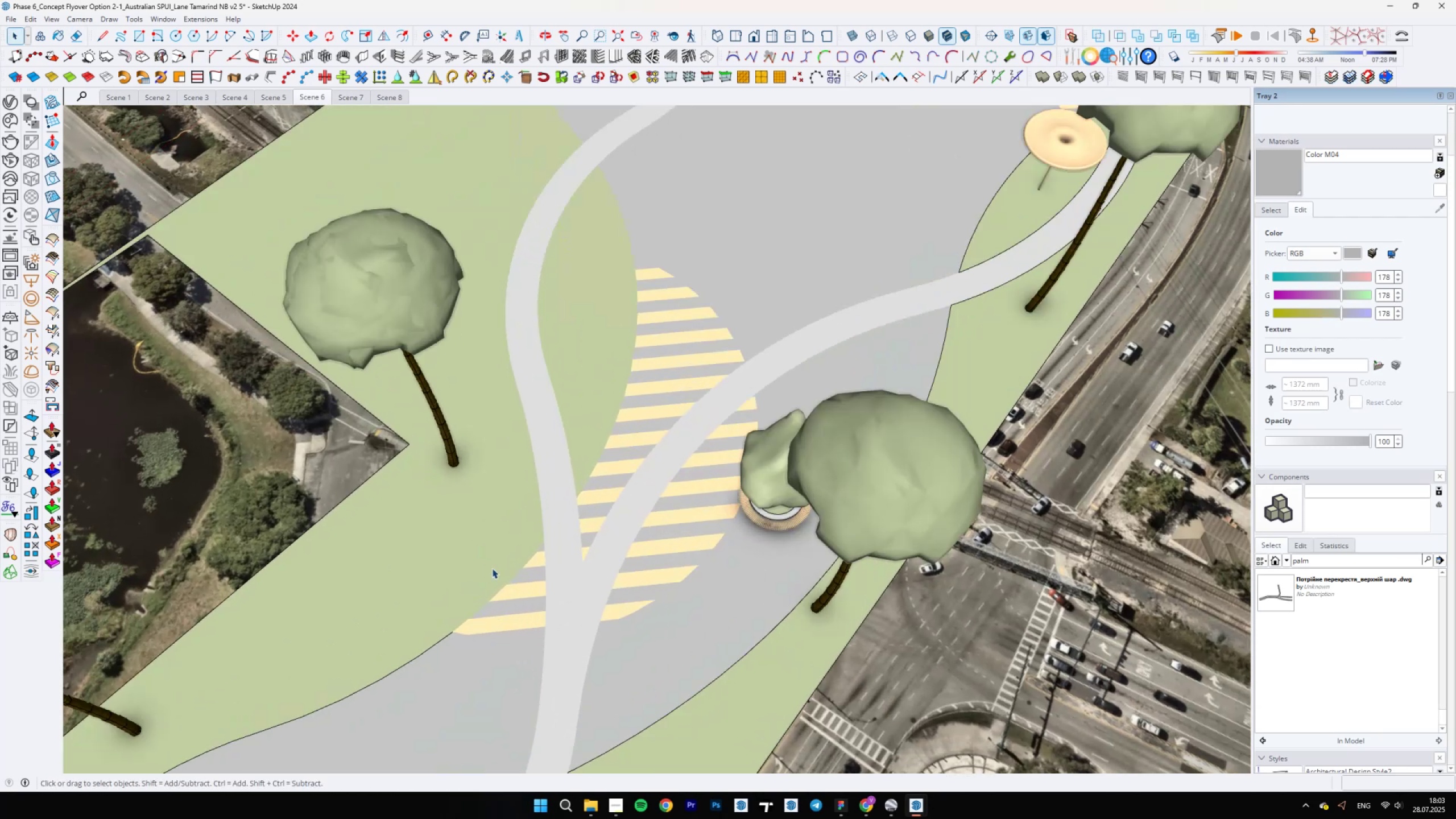 
key(E)
 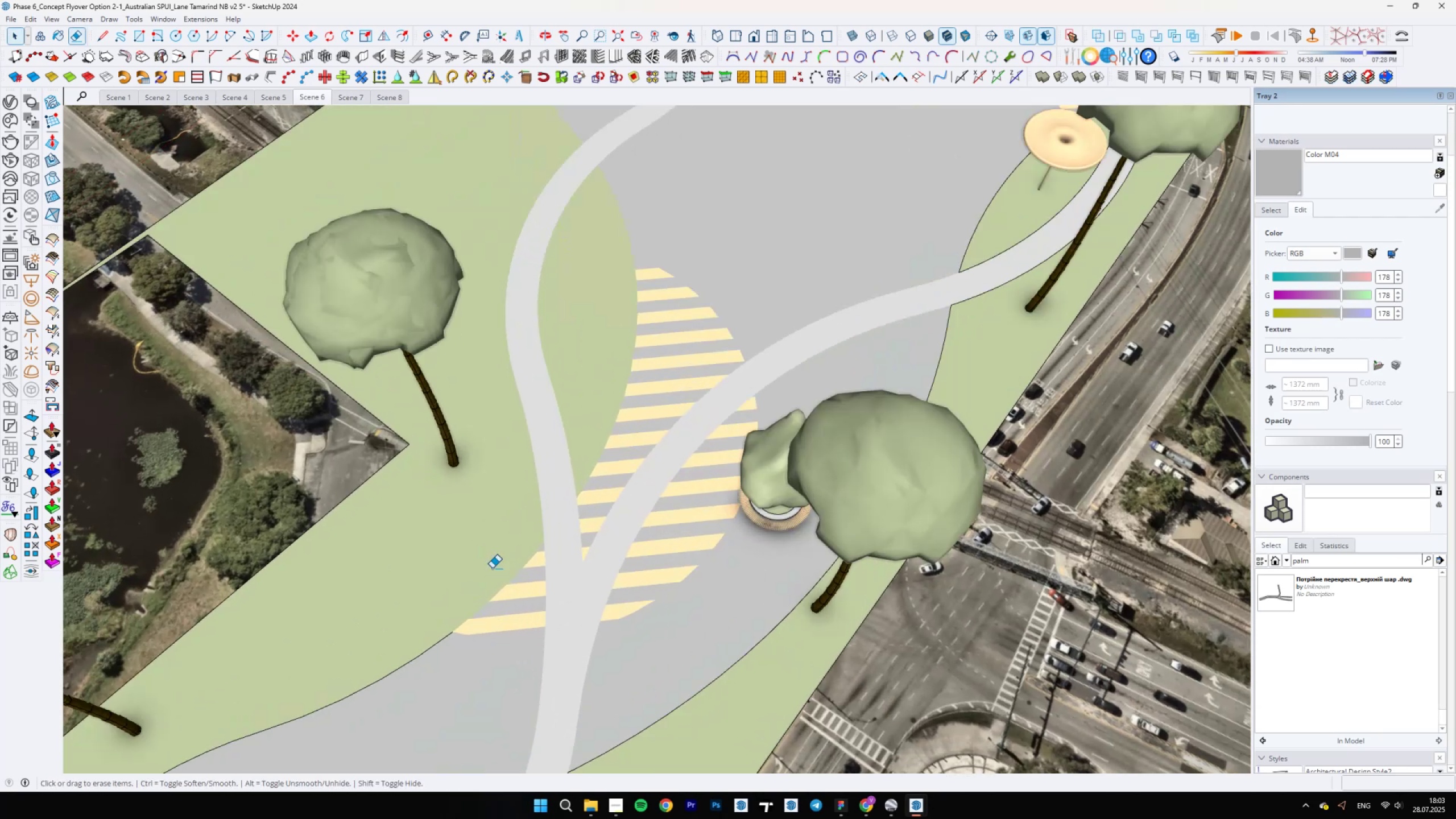 
scroll: coordinate [441, 644], scroll_direction: up, amount: 9.0
 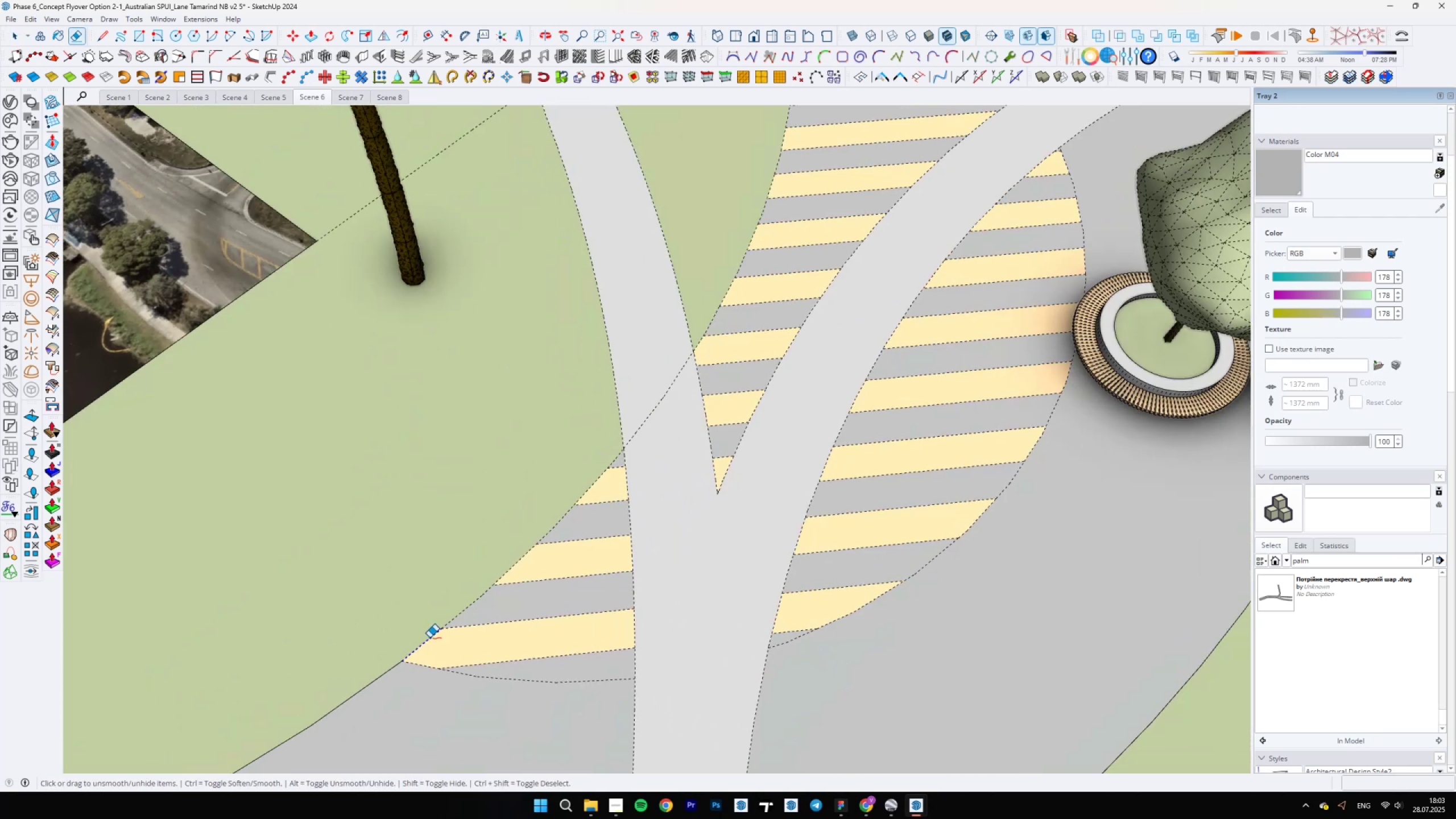 
key(Alt+AltLeft)
 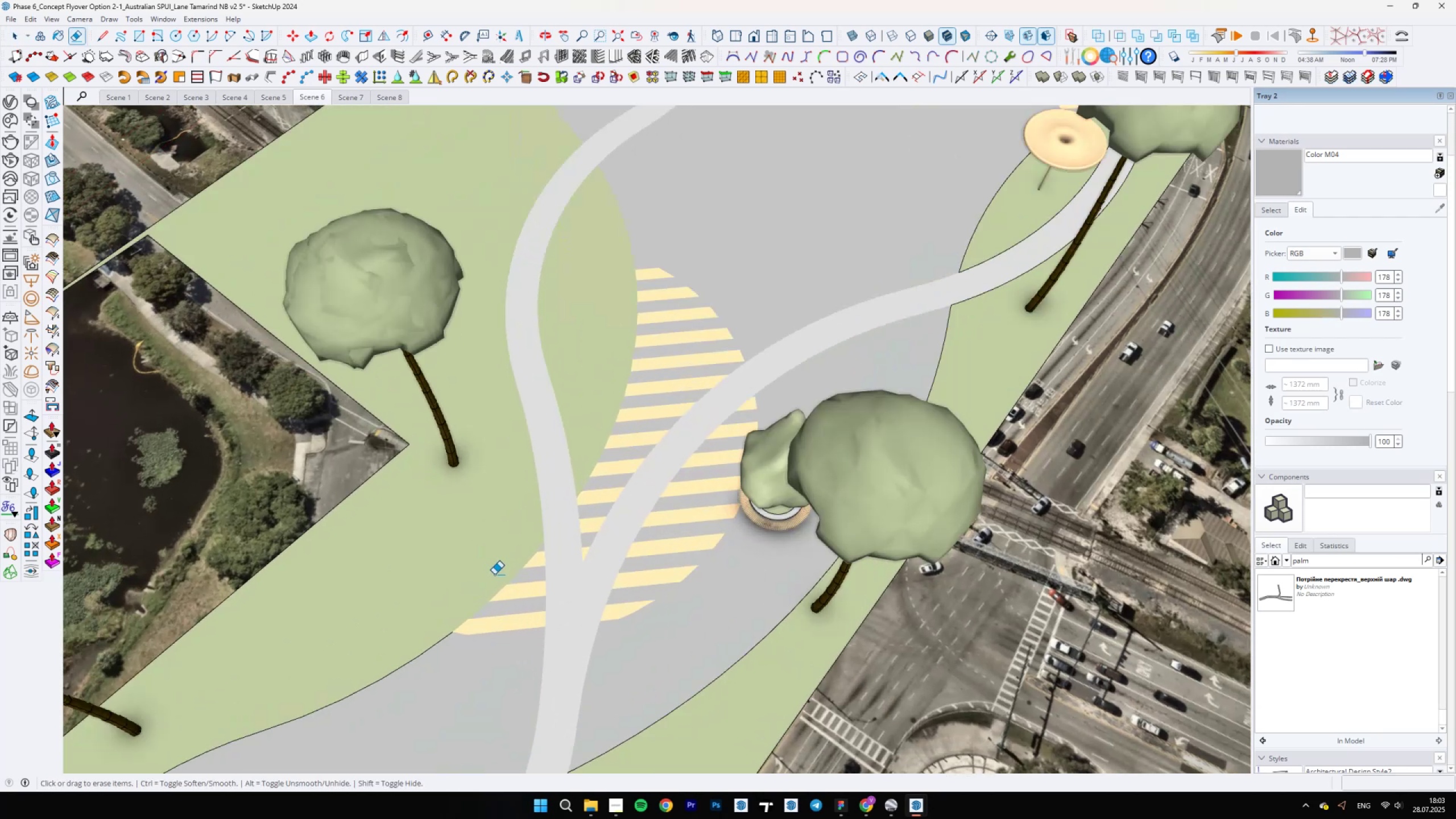 
left_click_drag(start_coordinate=[429, 638], to_coordinate=[597, 485])
 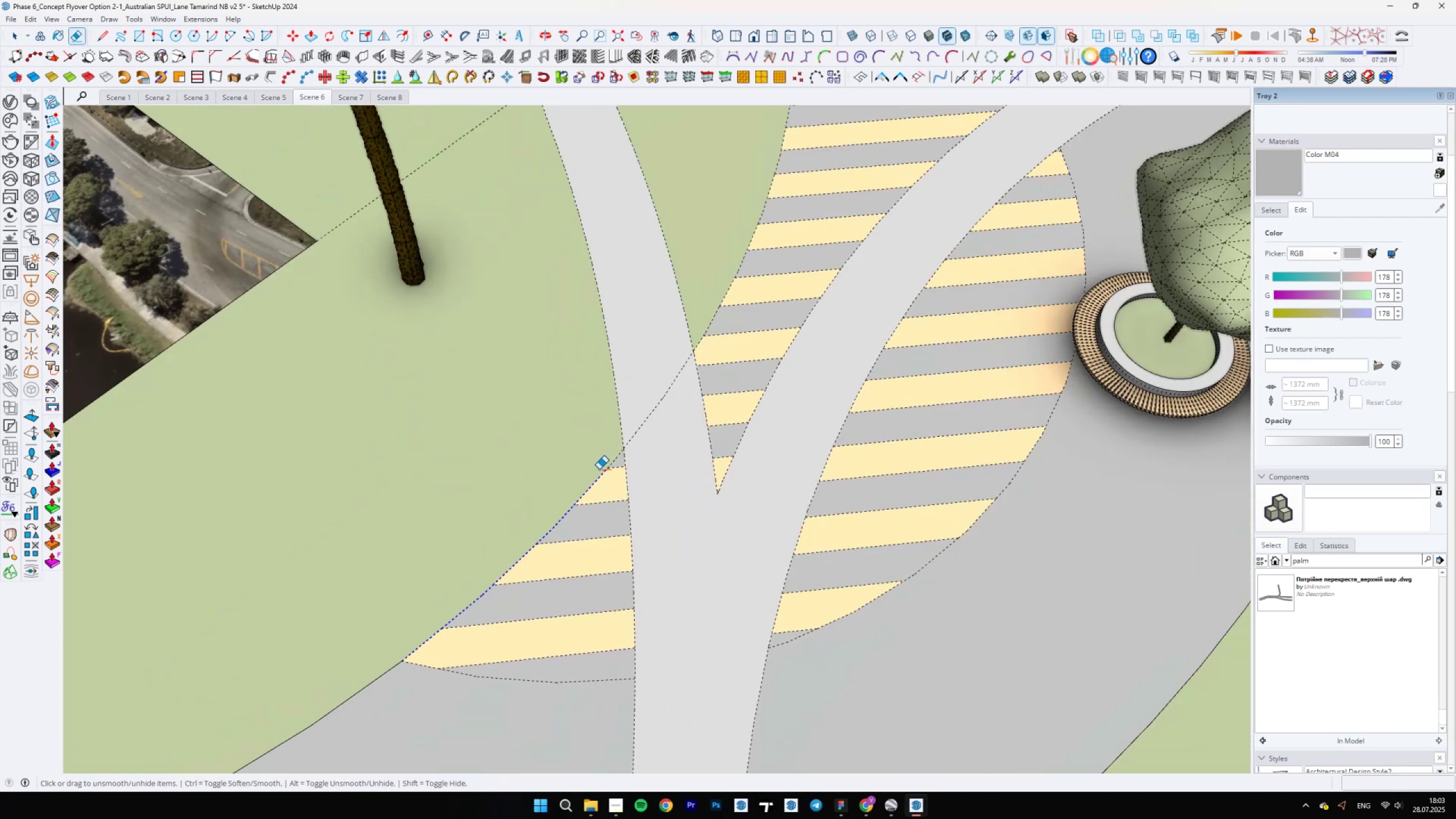 
scroll: coordinate [613, 460], scroll_direction: up, amount: 4.0
 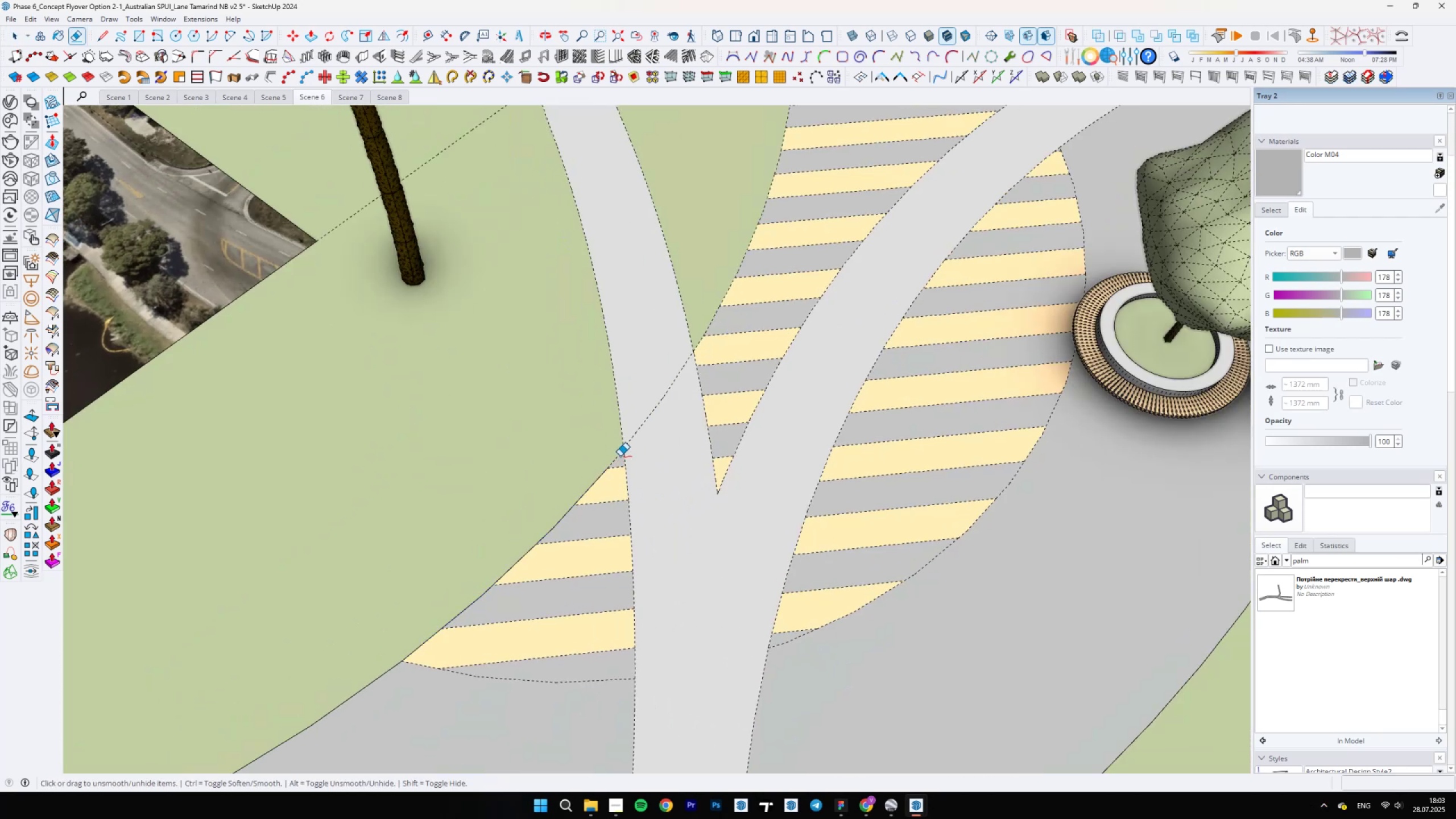 
left_click_drag(start_coordinate=[617, 456], to_coordinate=[696, 262])
 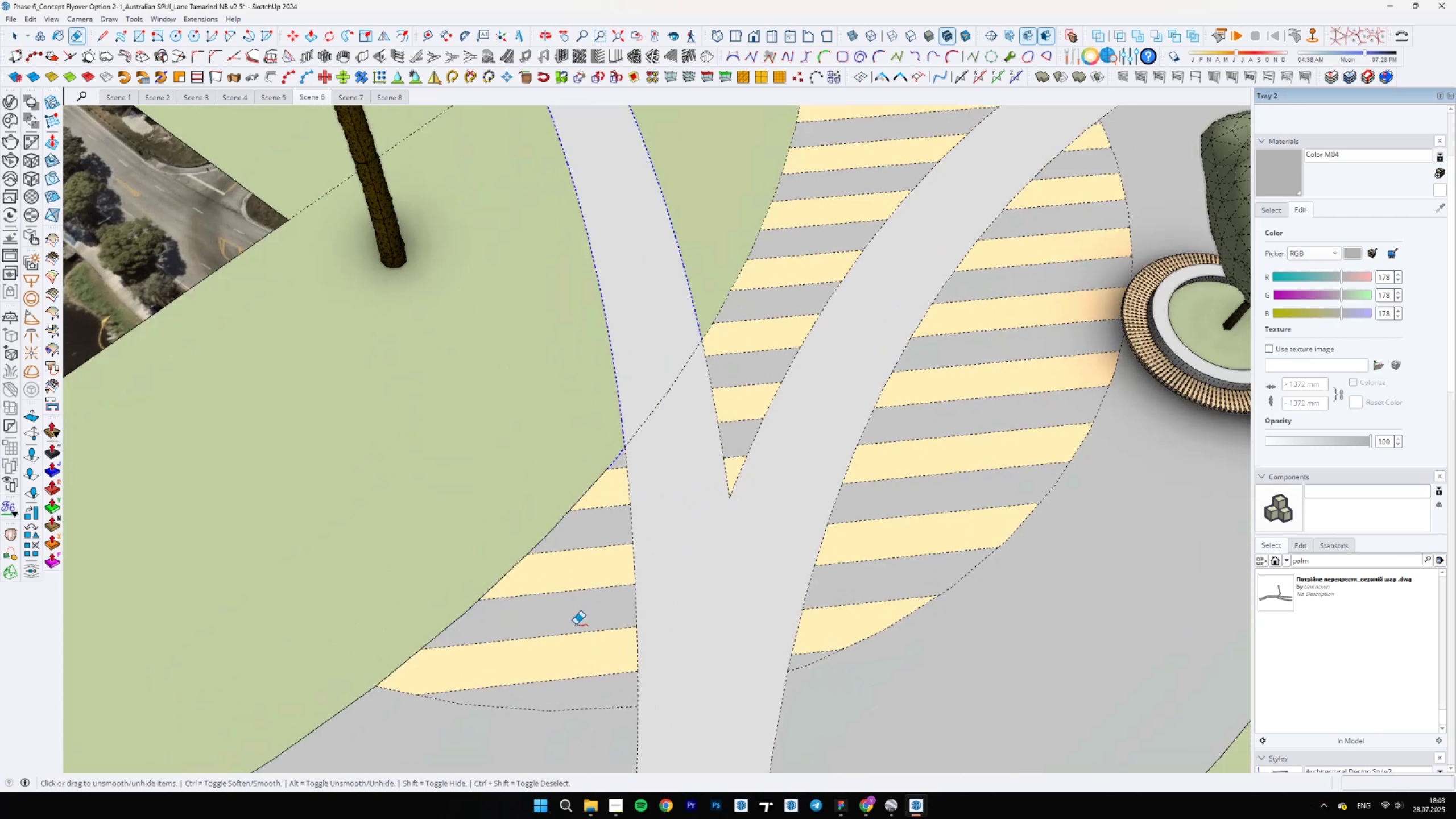 
key(Space)
 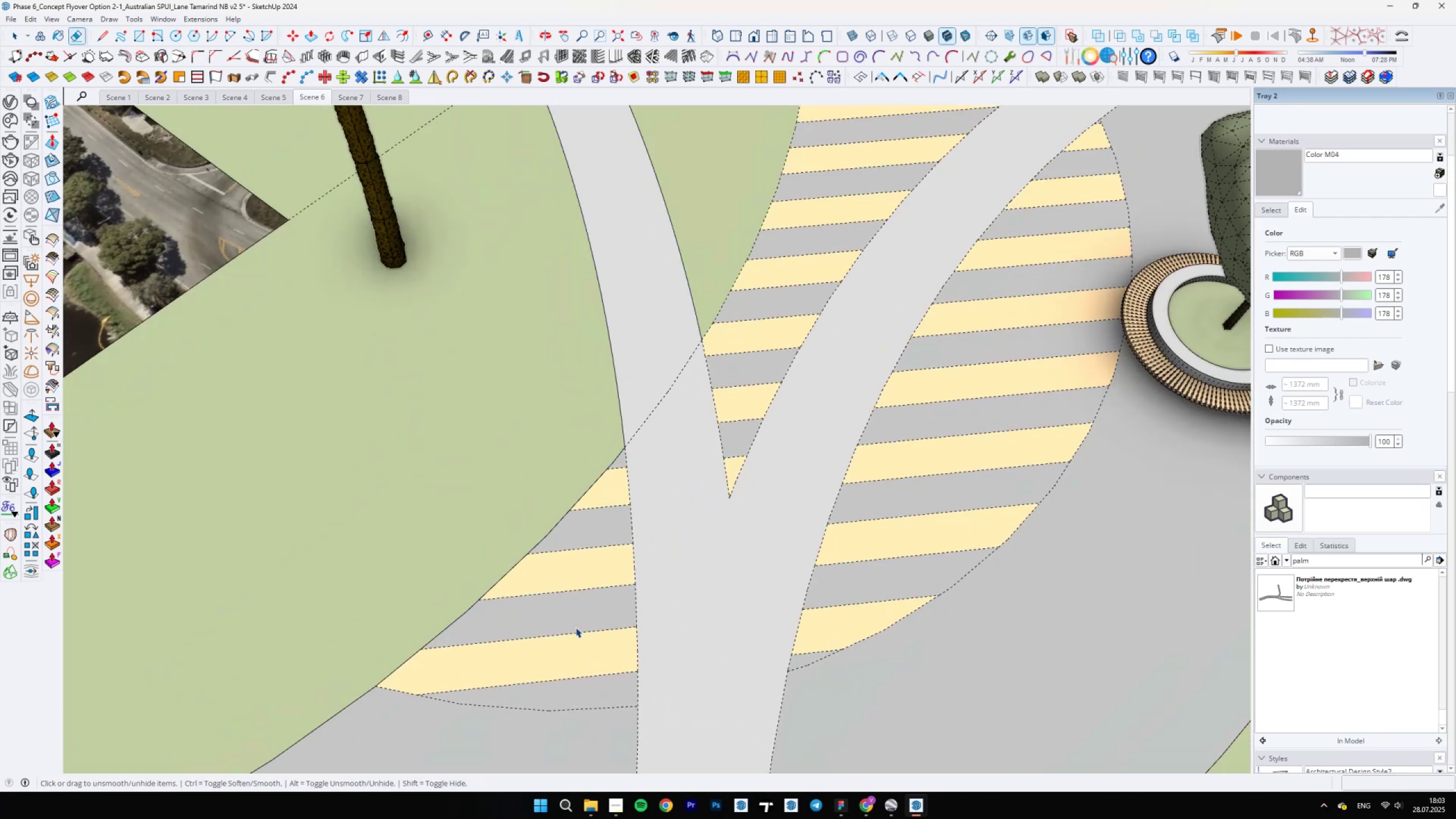 
scroll: coordinate [597, 660], scroll_direction: down, amount: 11.0
 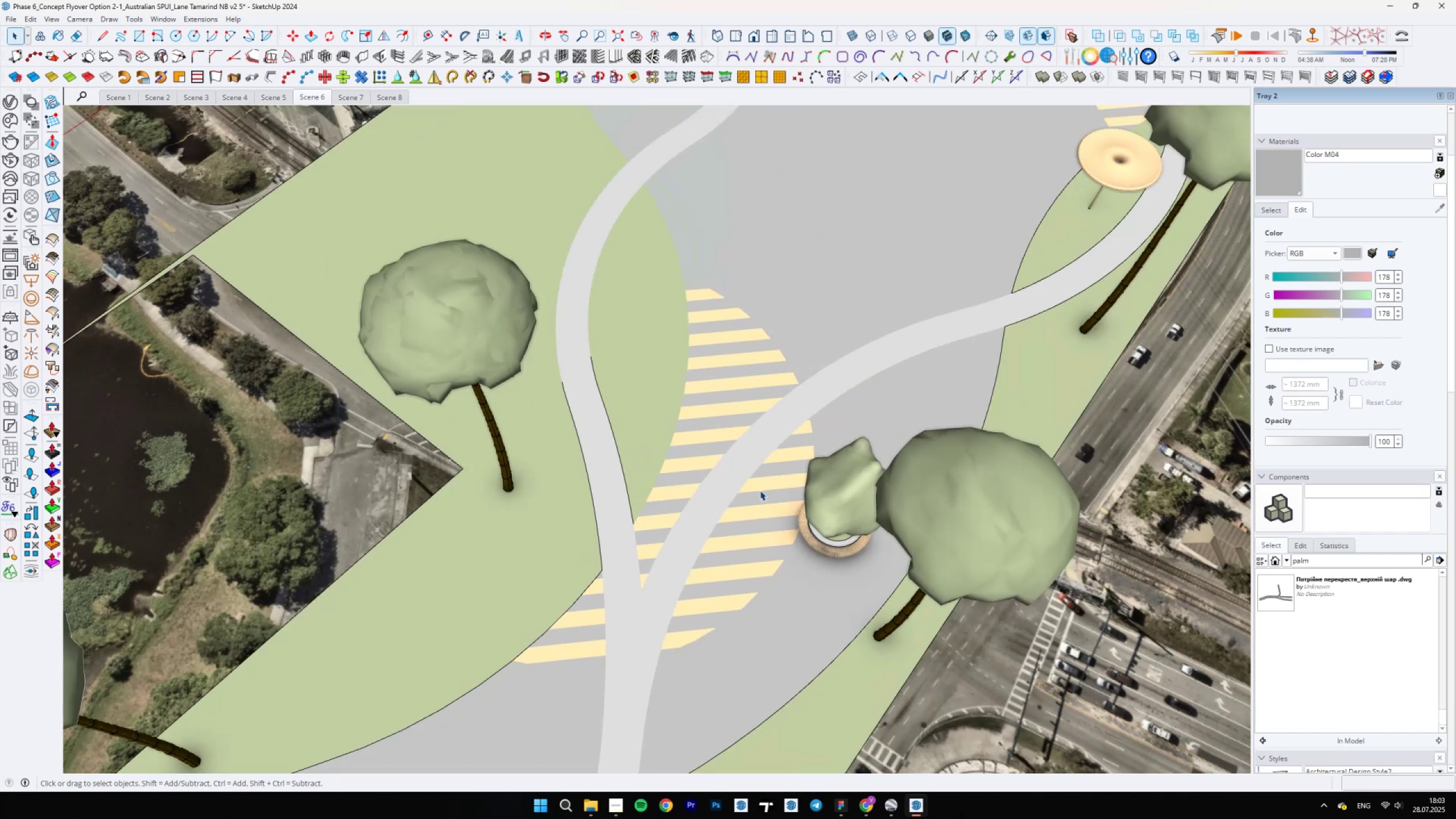 
scroll: coordinate [650, 388], scroll_direction: up, amount: 1.0
 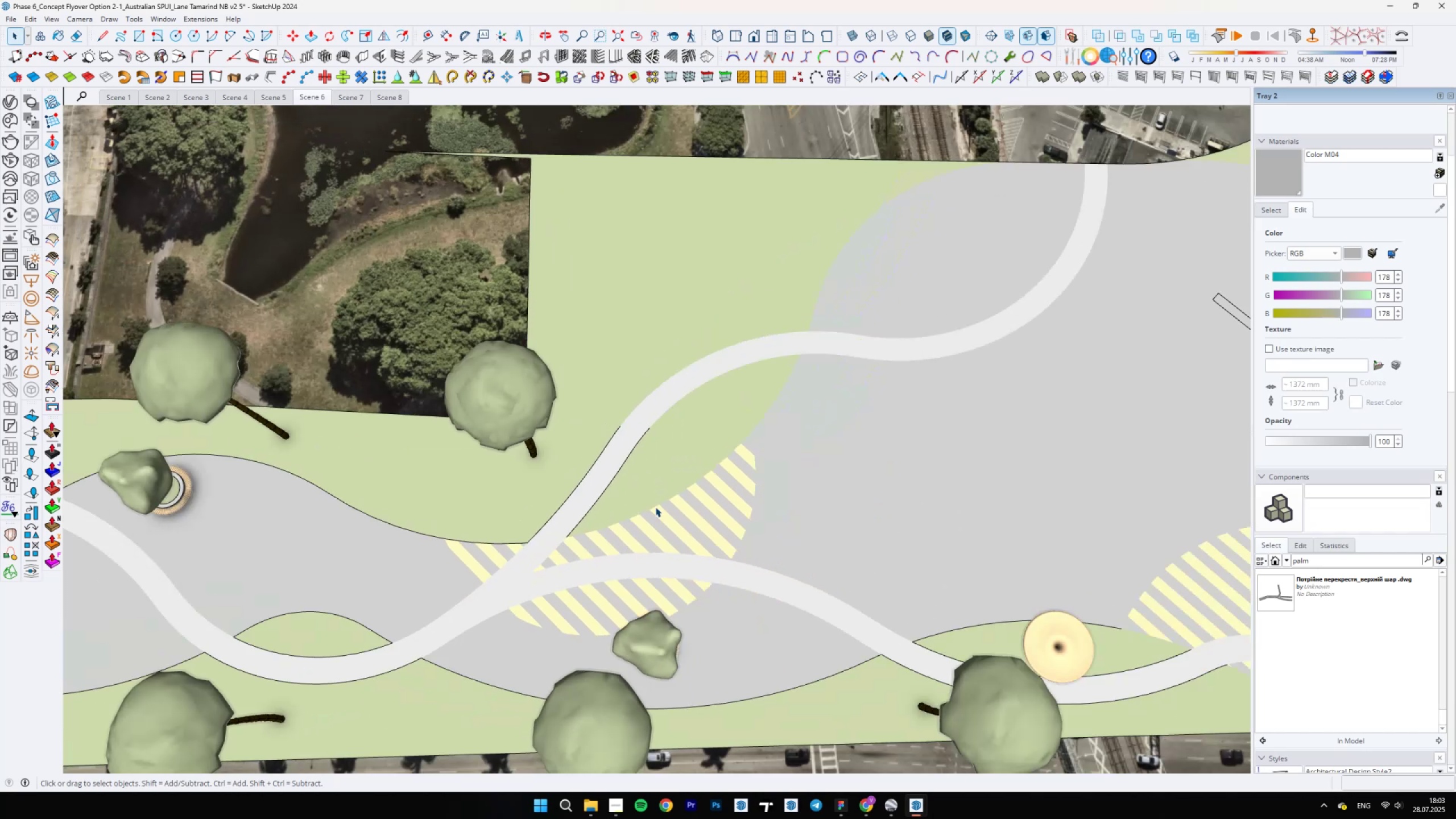 
key(E)
 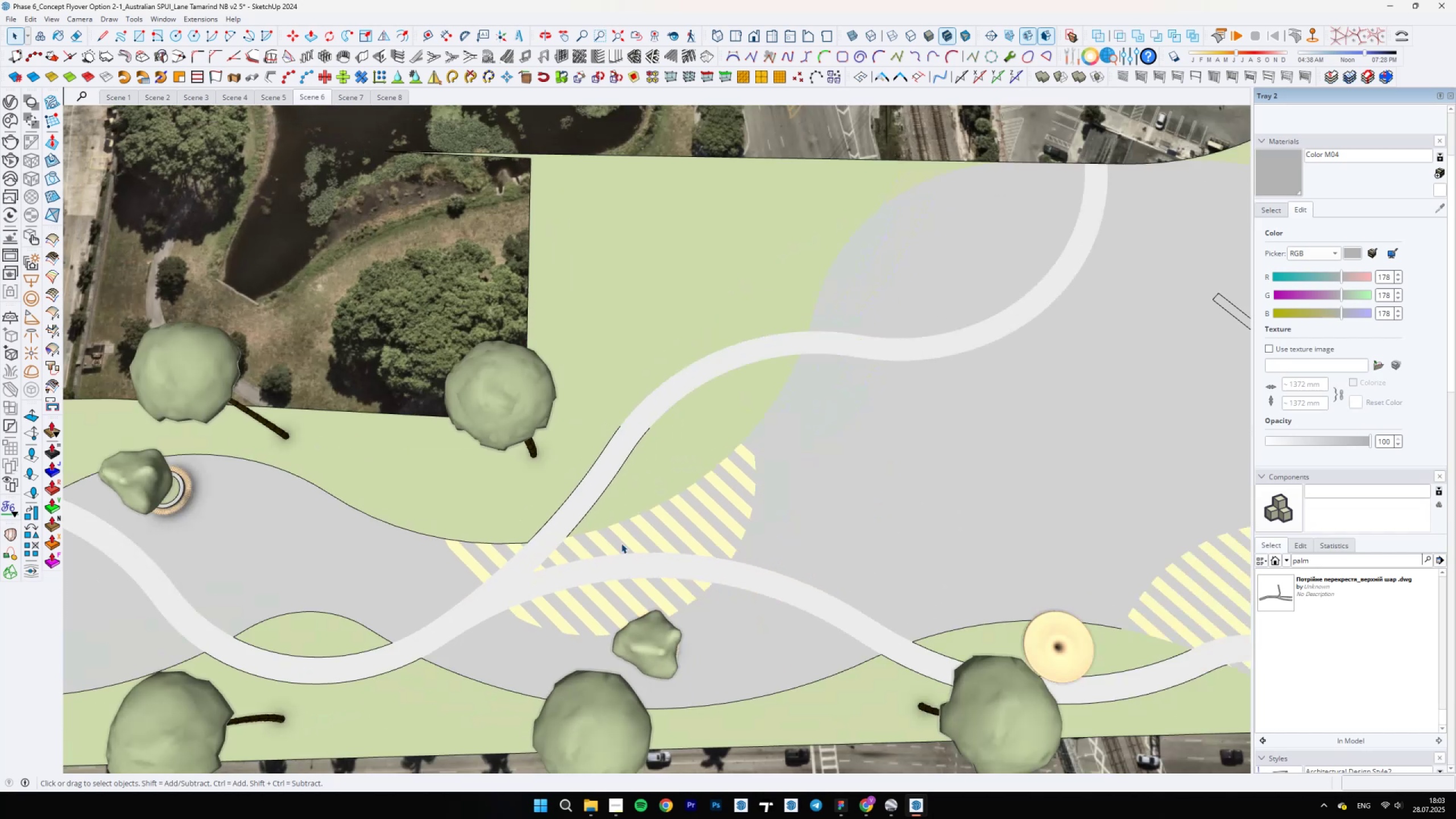 
key(Alt+AltLeft)
 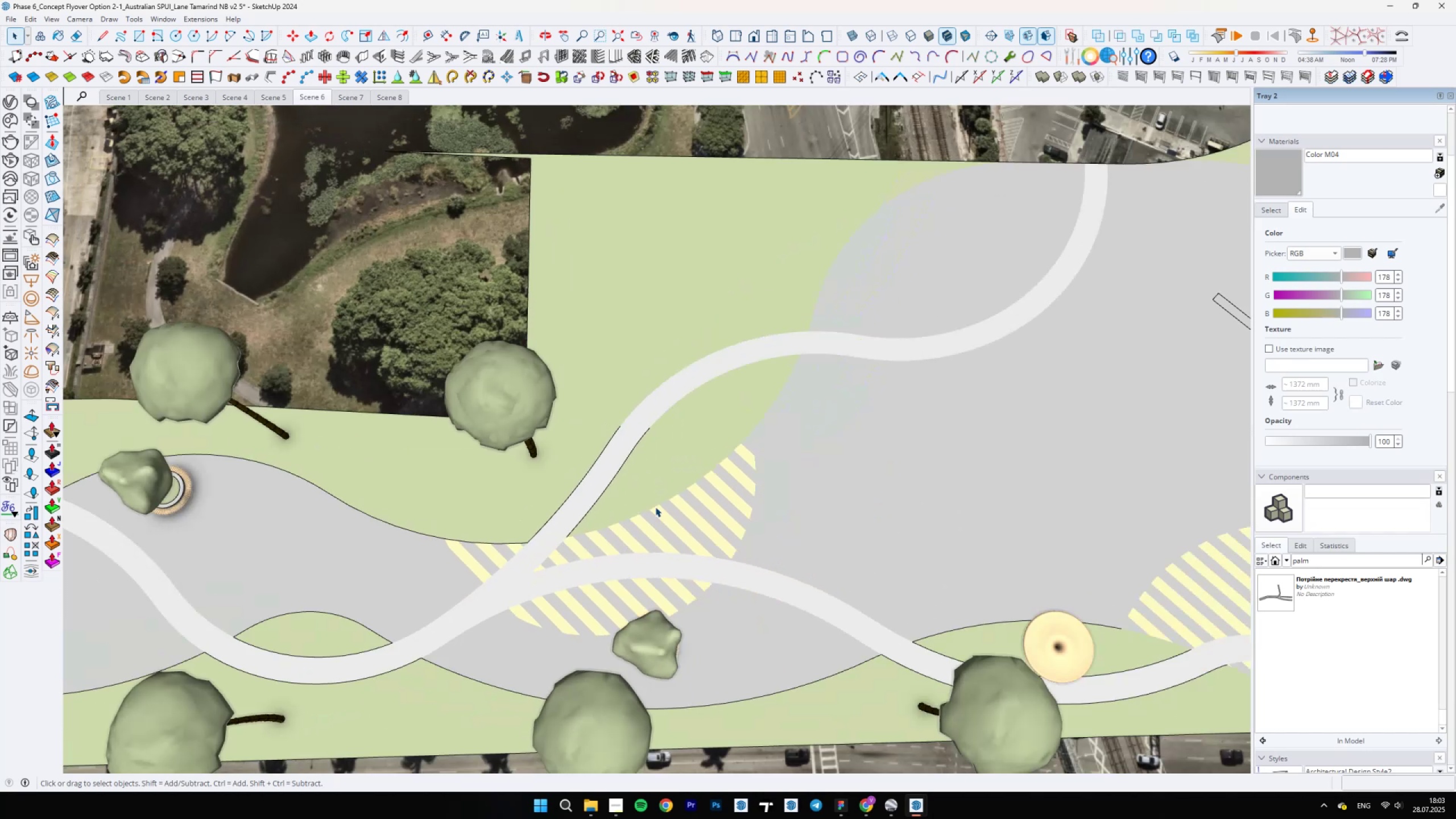 
scroll: coordinate [637, 434], scroll_direction: up, amount: 4.0
 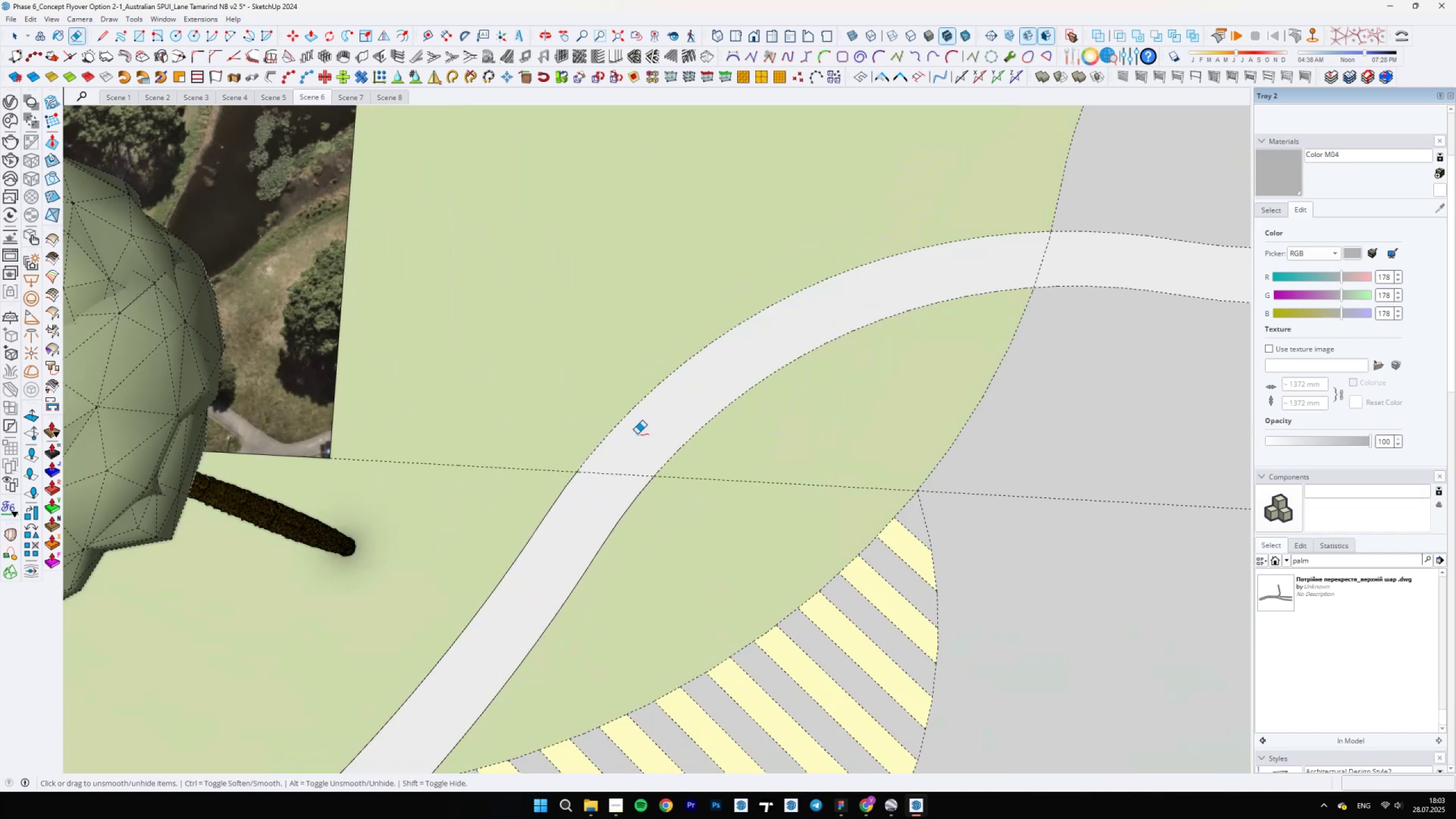 
scroll: coordinate [668, 471], scroll_direction: down, amount: 6.0
 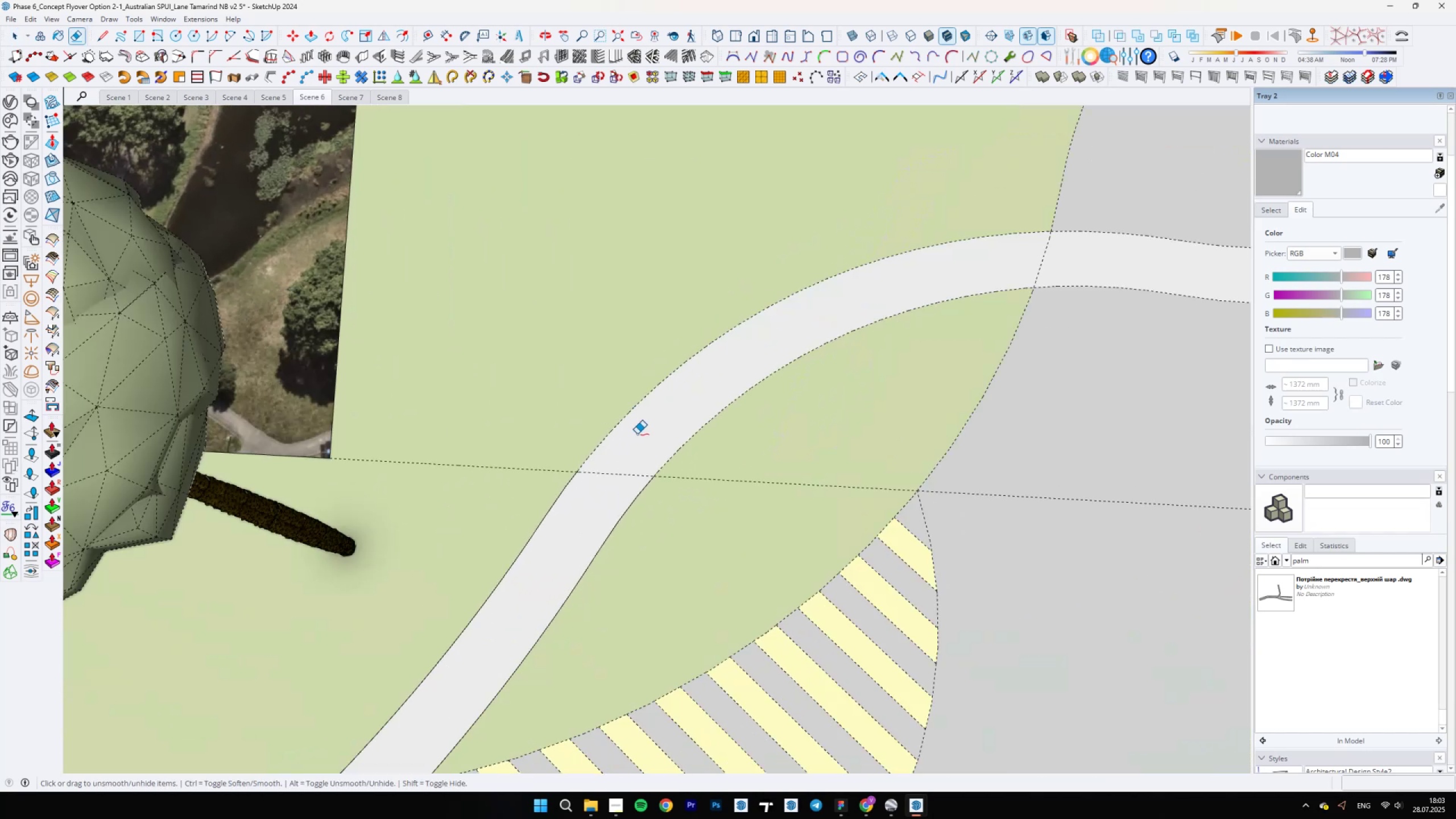 
left_click_drag(start_coordinate=[729, 445], to_coordinate=[674, 371])
 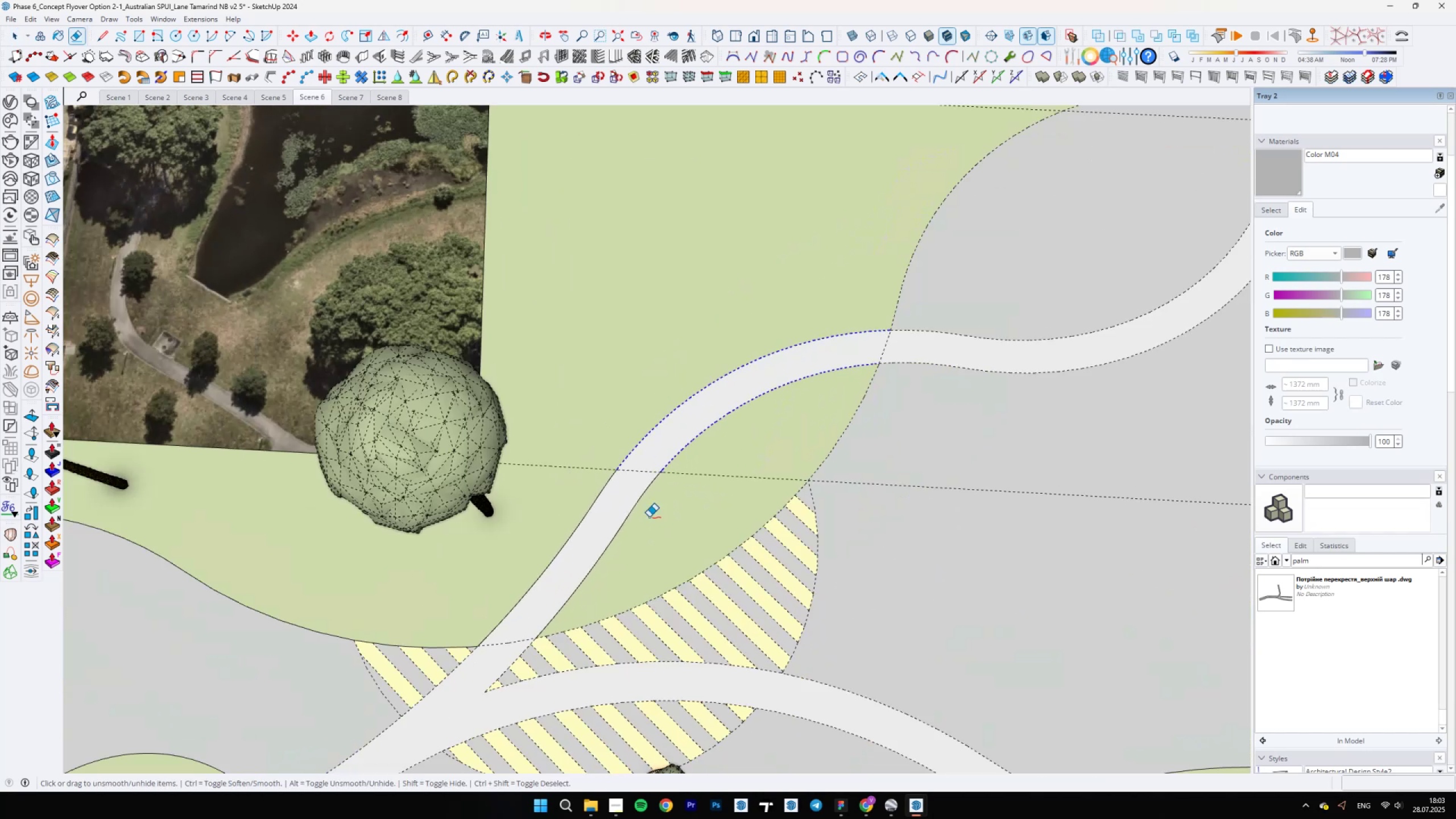 
scroll: coordinate [532, 652], scroll_direction: up, amount: 9.0
 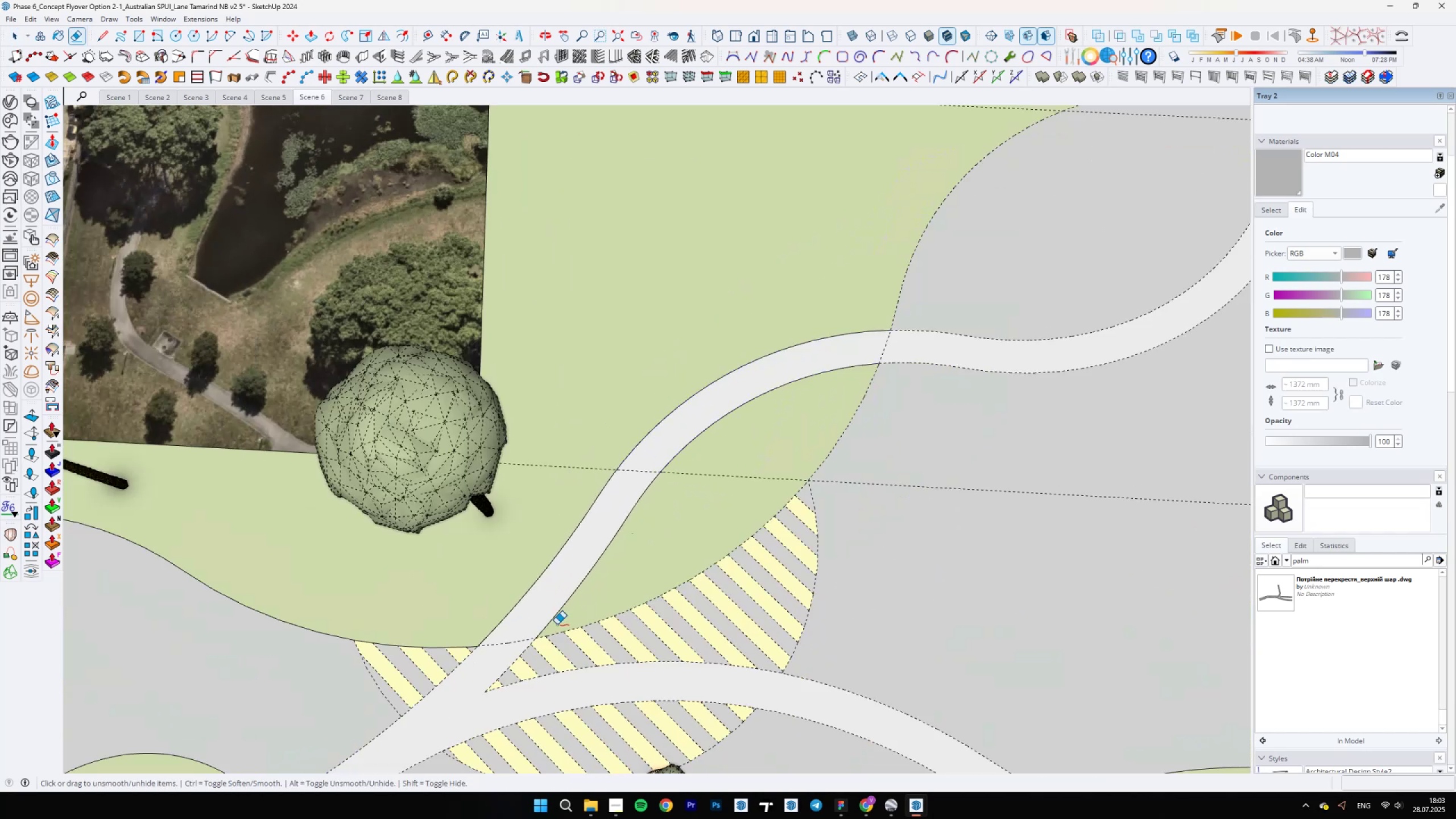 
left_click_drag(start_coordinate=[538, 634], to_coordinate=[1155, 285])
 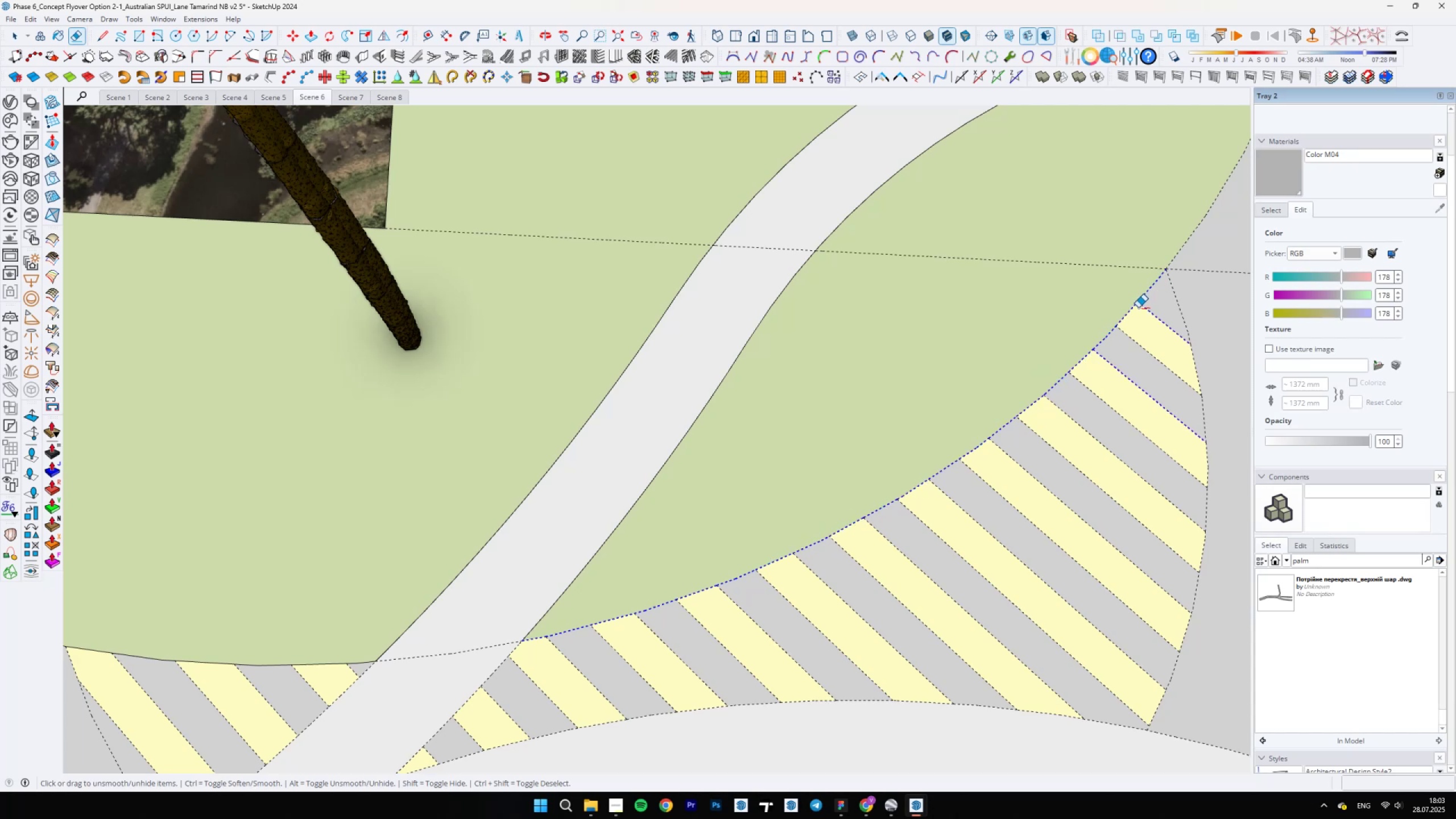 
scroll: coordinate [1147, 309], scroll_direction: up, amount: 3.0
 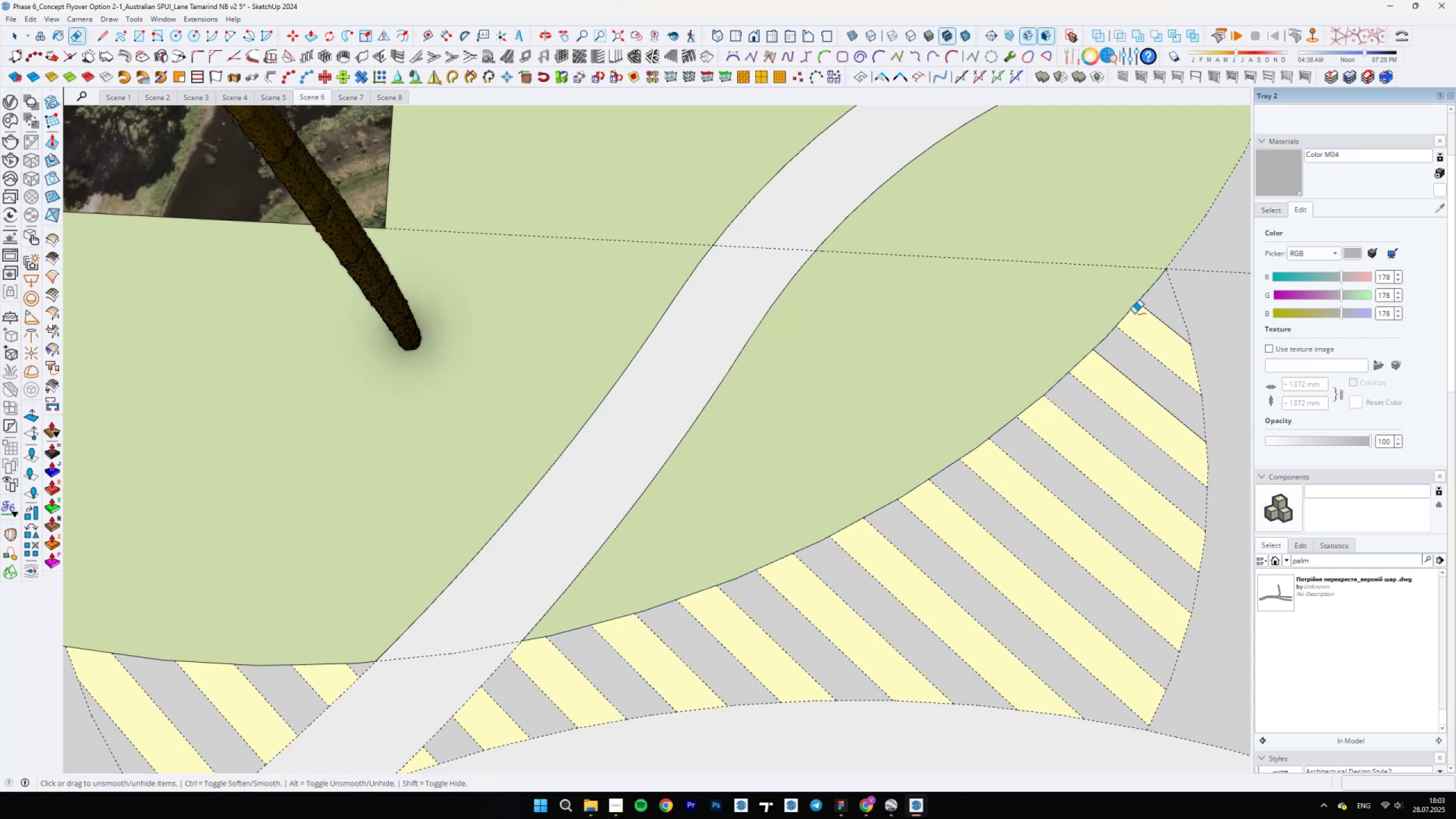 
key(E)
 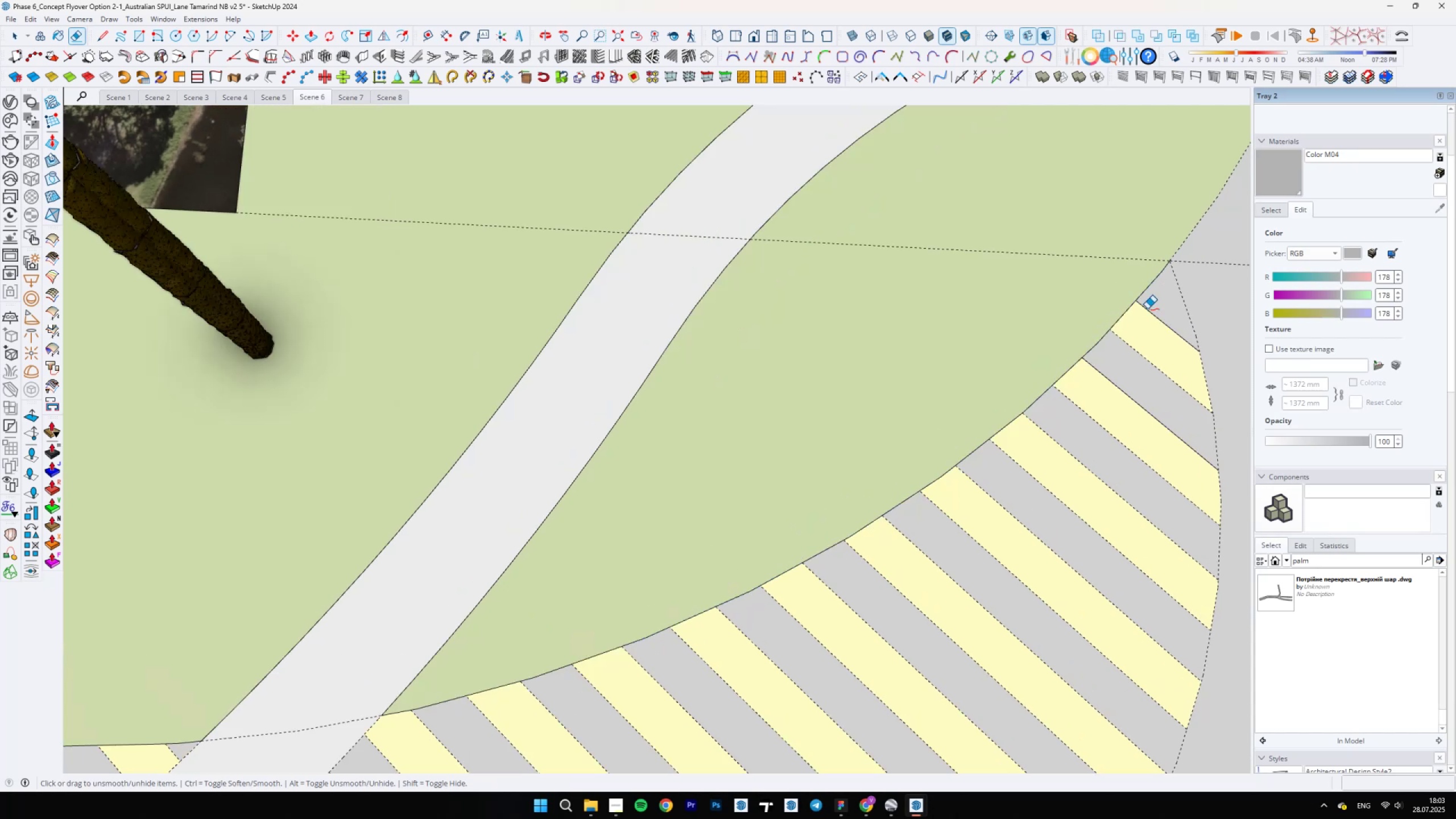 
key(Control+ControlLeft)
 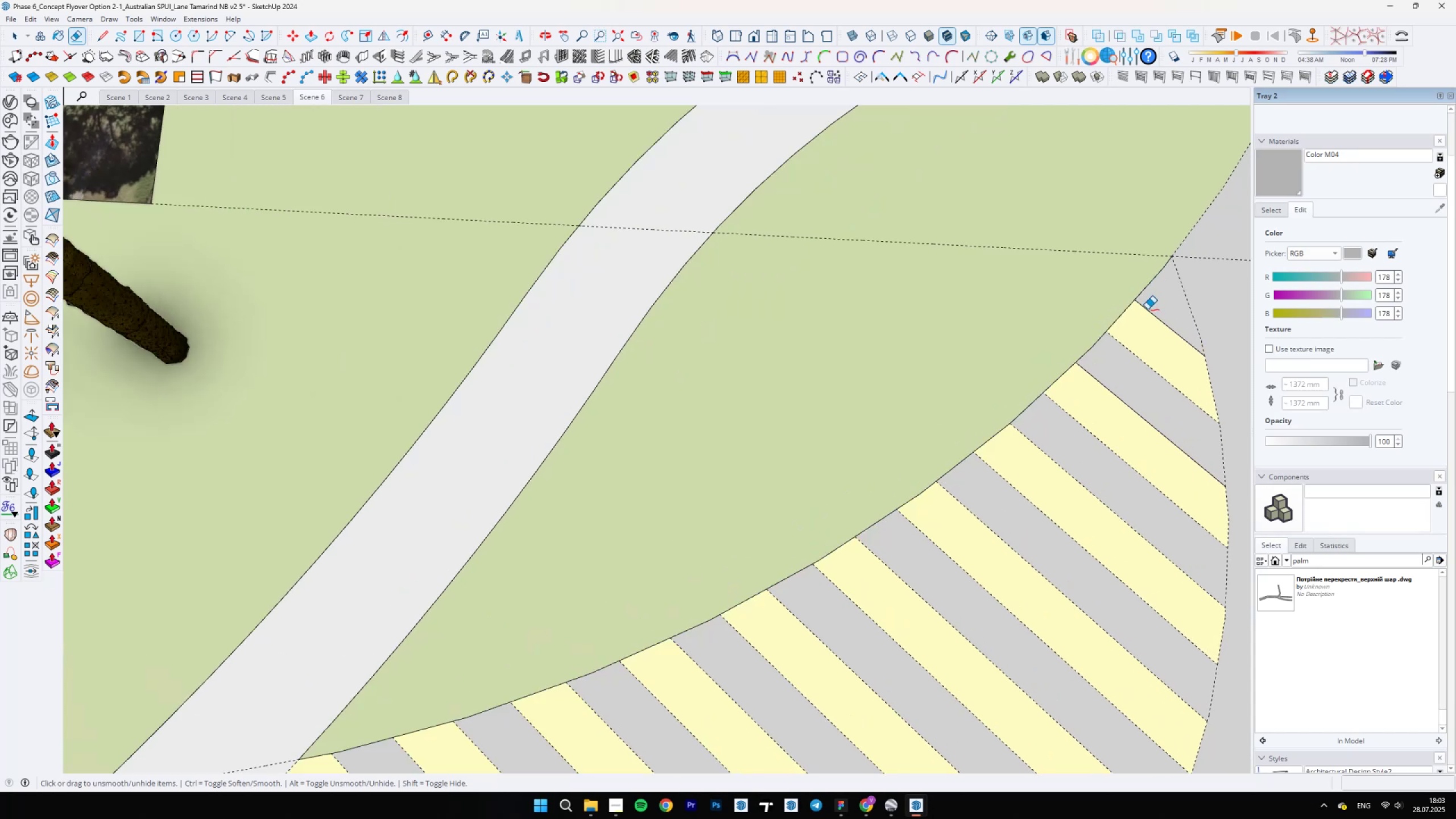 
left_click_drag(start_coordinate=[1169, 293], to_coordinate=[1054, 447])
 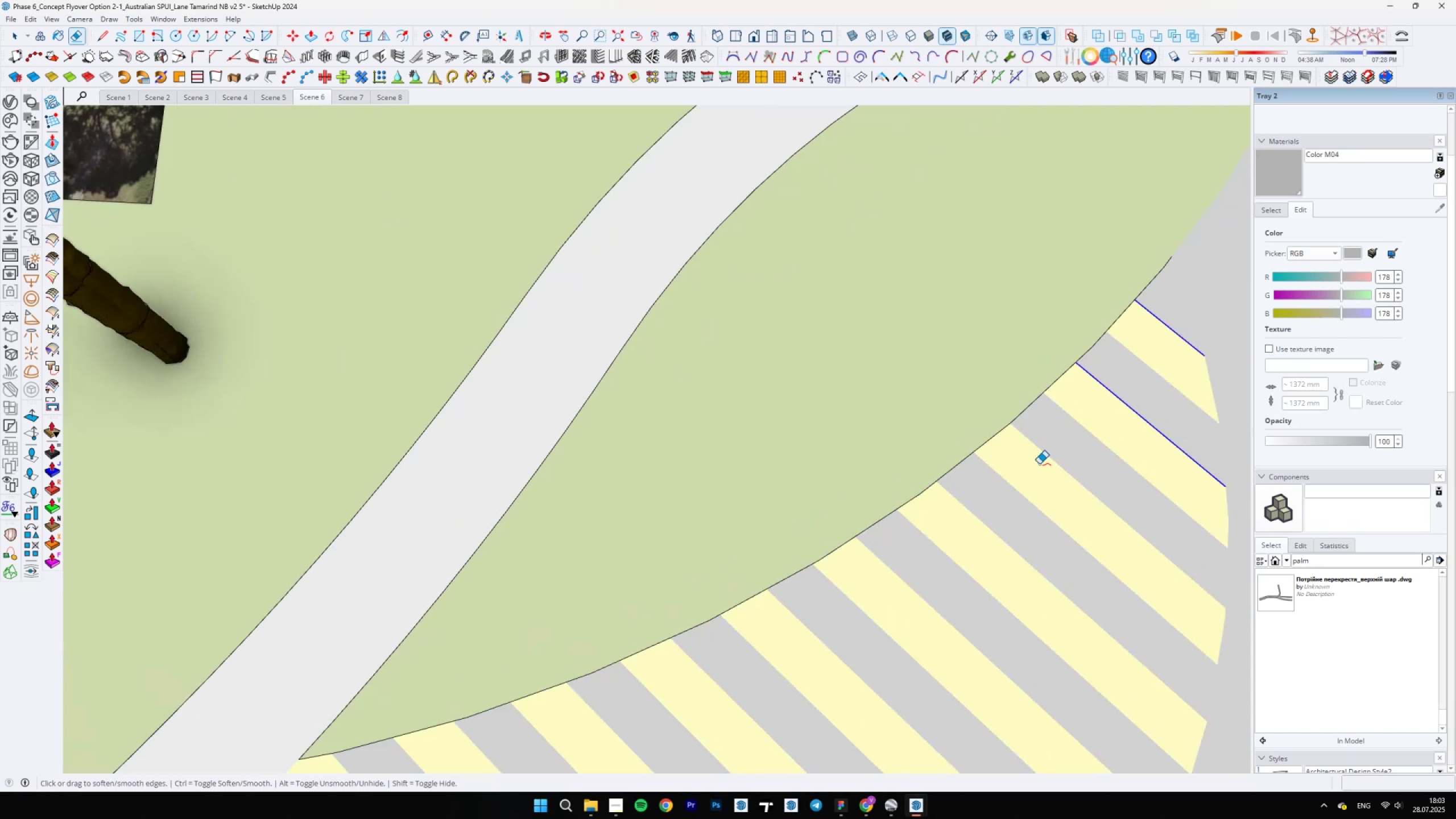 
key(Space)
 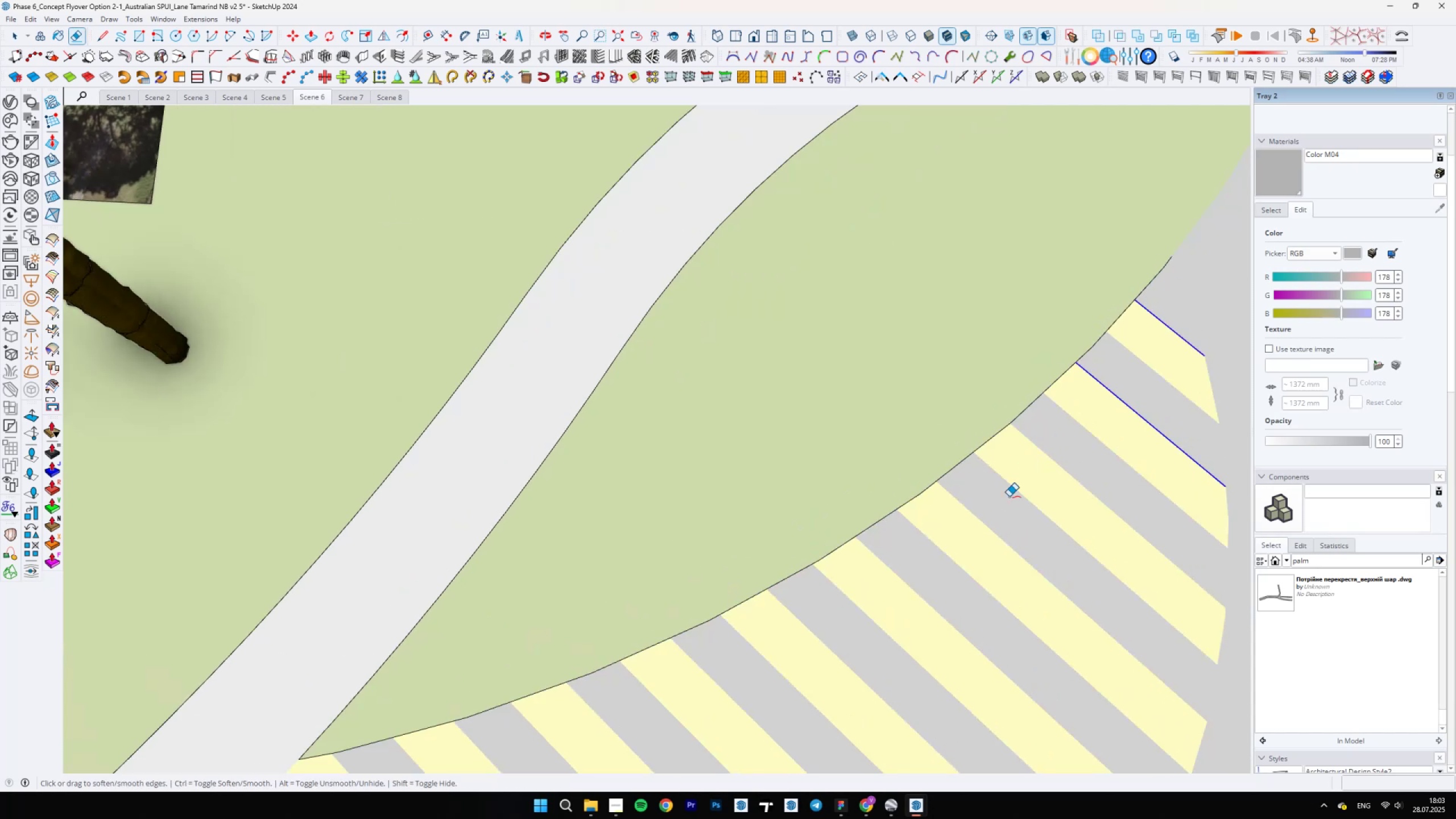 
scroll: coordinate [872, 549], scroll_direction: down, amount: 13.0
 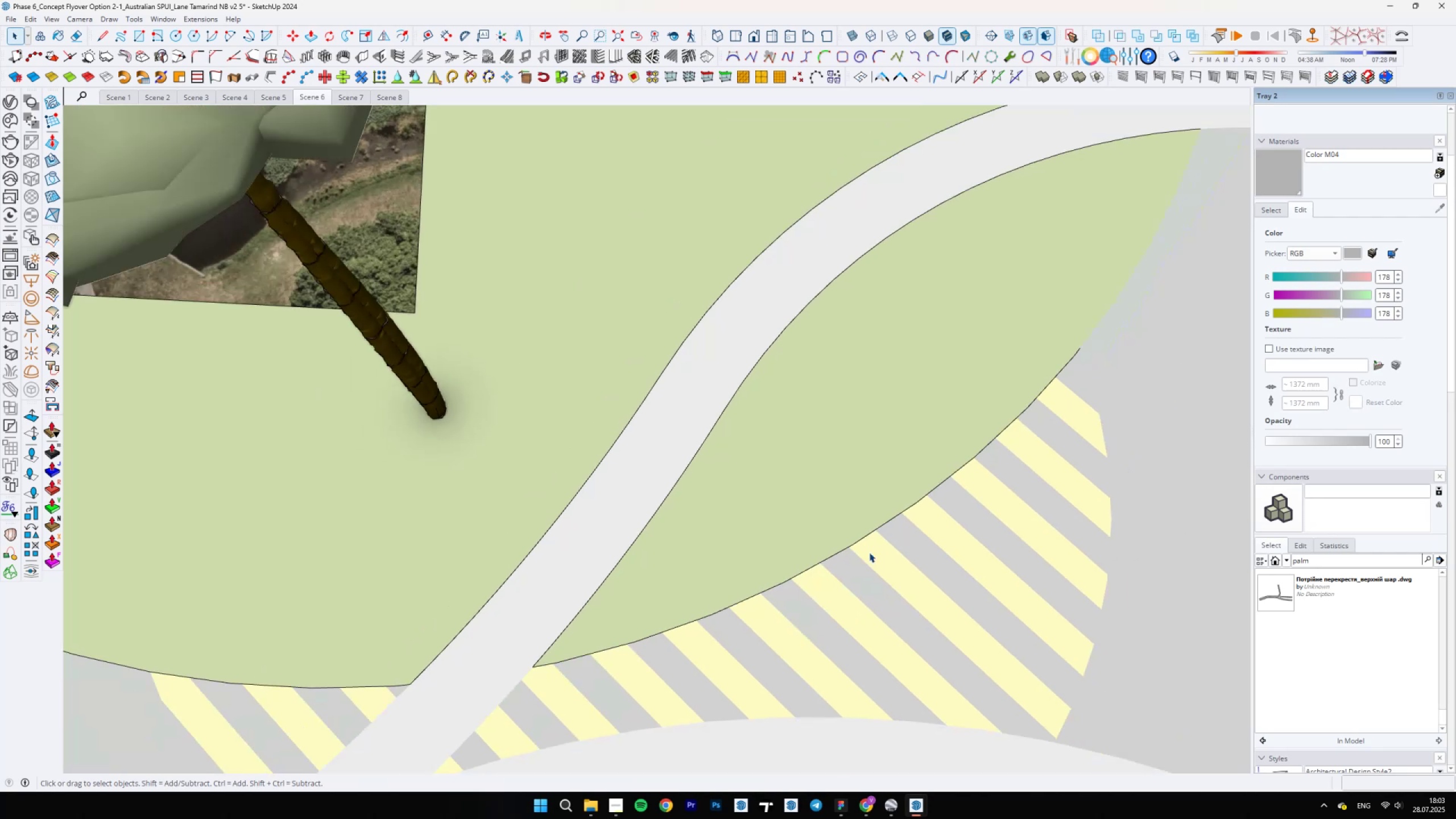 
key(E)
 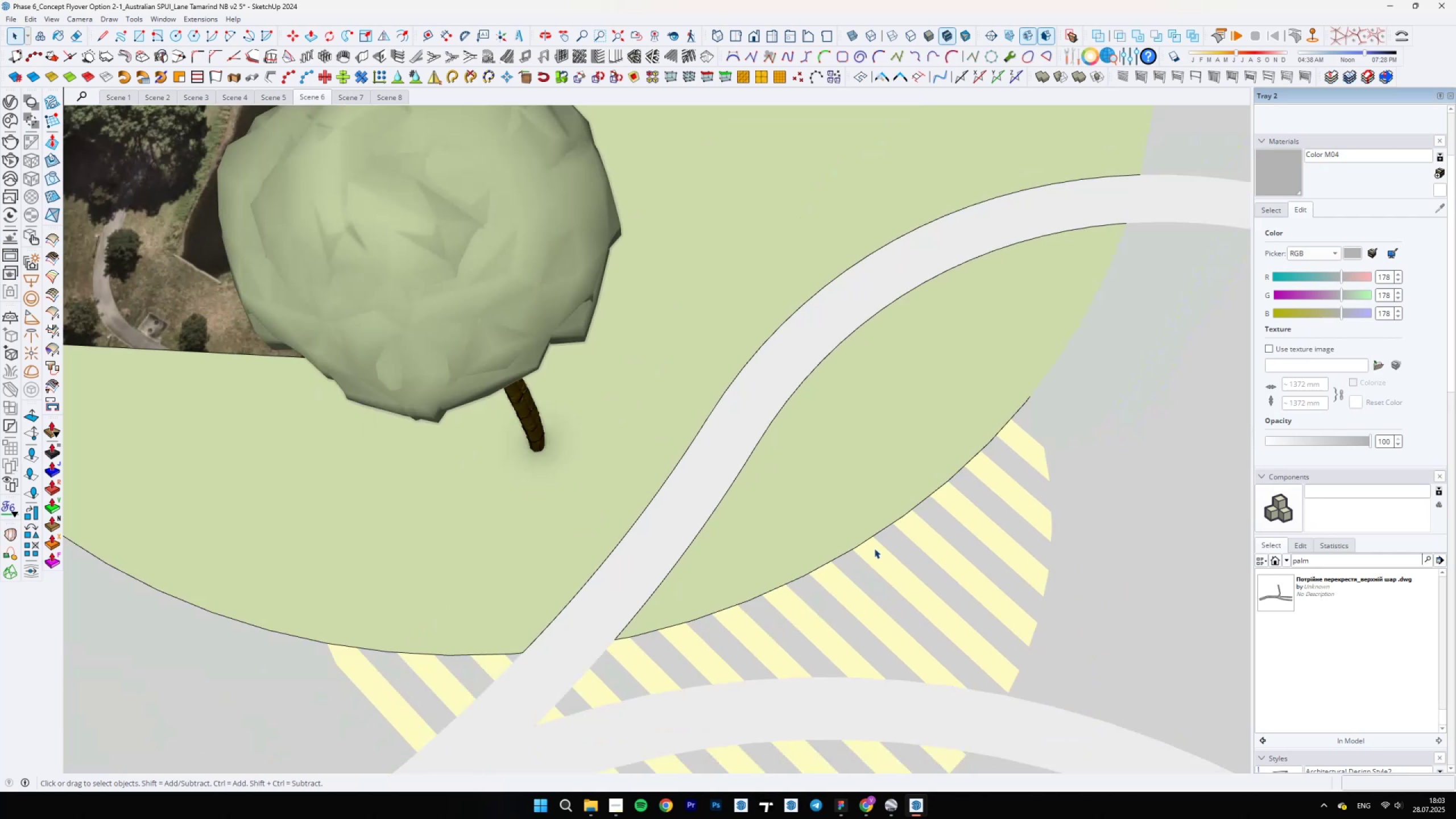 
key(Alt+AltLeft)
 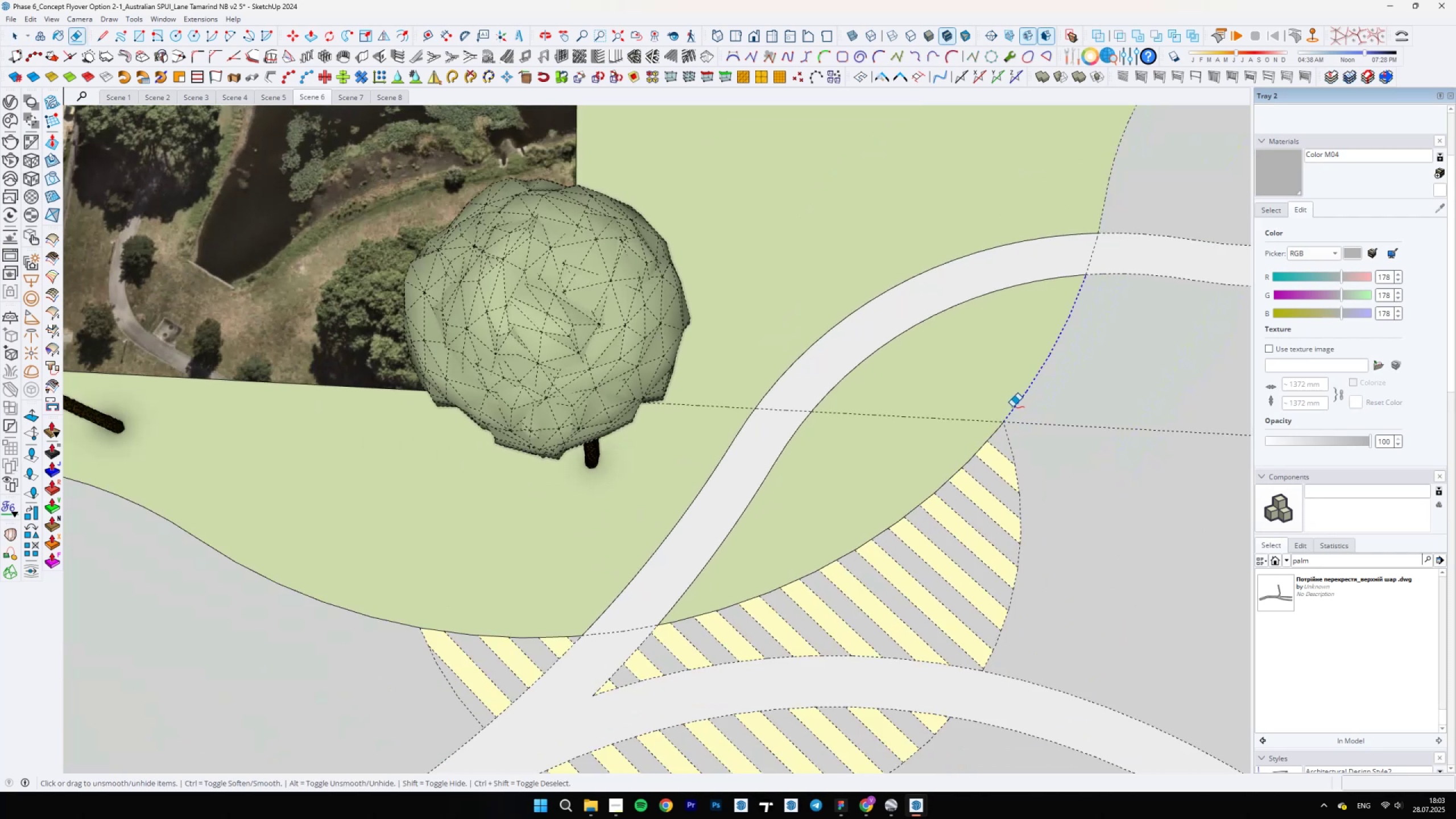 
key(Space)
 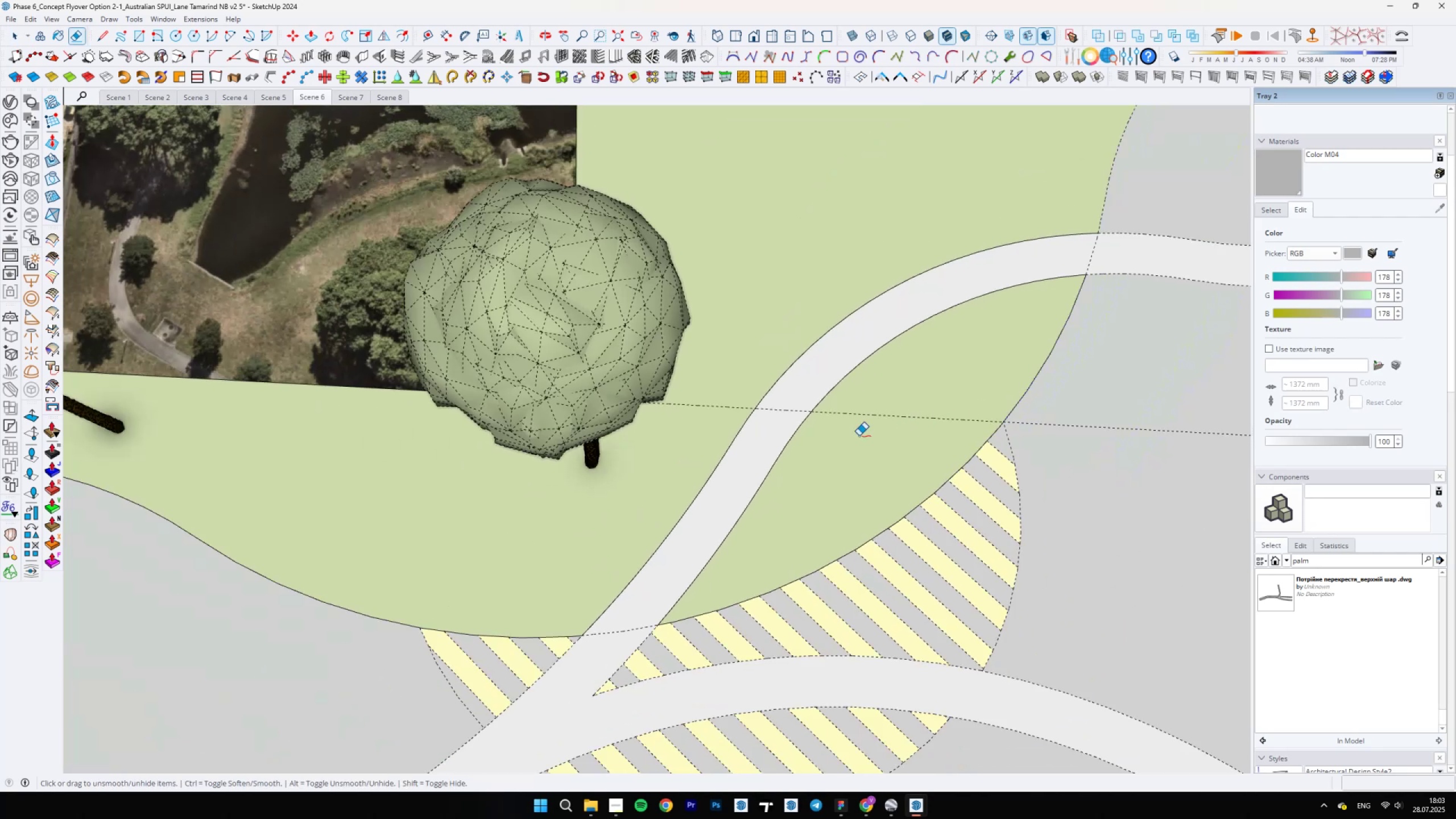 
scroll: coordinate [777, 470], scroll_direction: down, amount: 19.0
 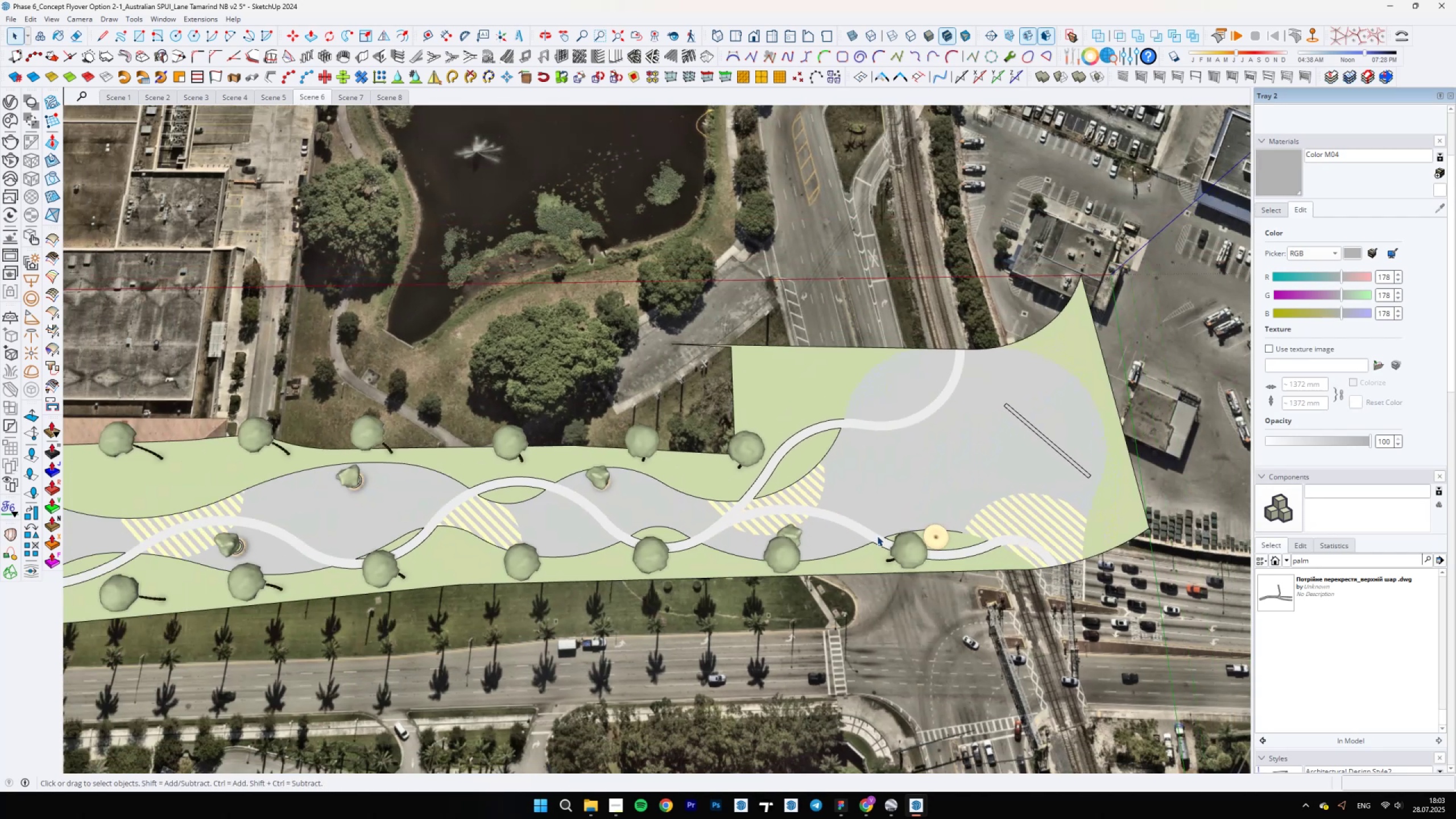 
hold_key(key=ShiftLeft, duration=0.34)
 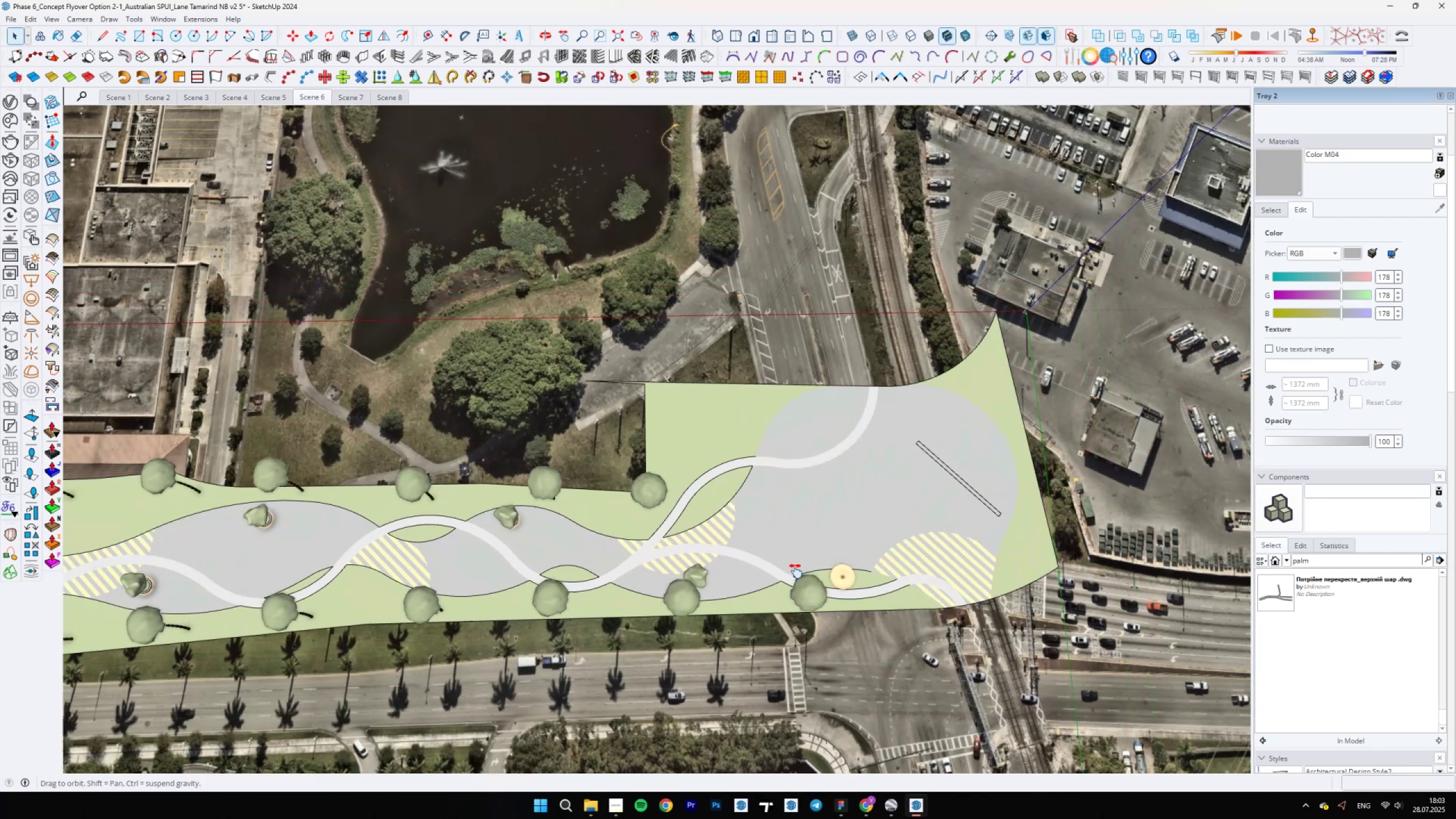 
scroll: coordinate [681, 446], scroll_direction: up, amount: 10.0
 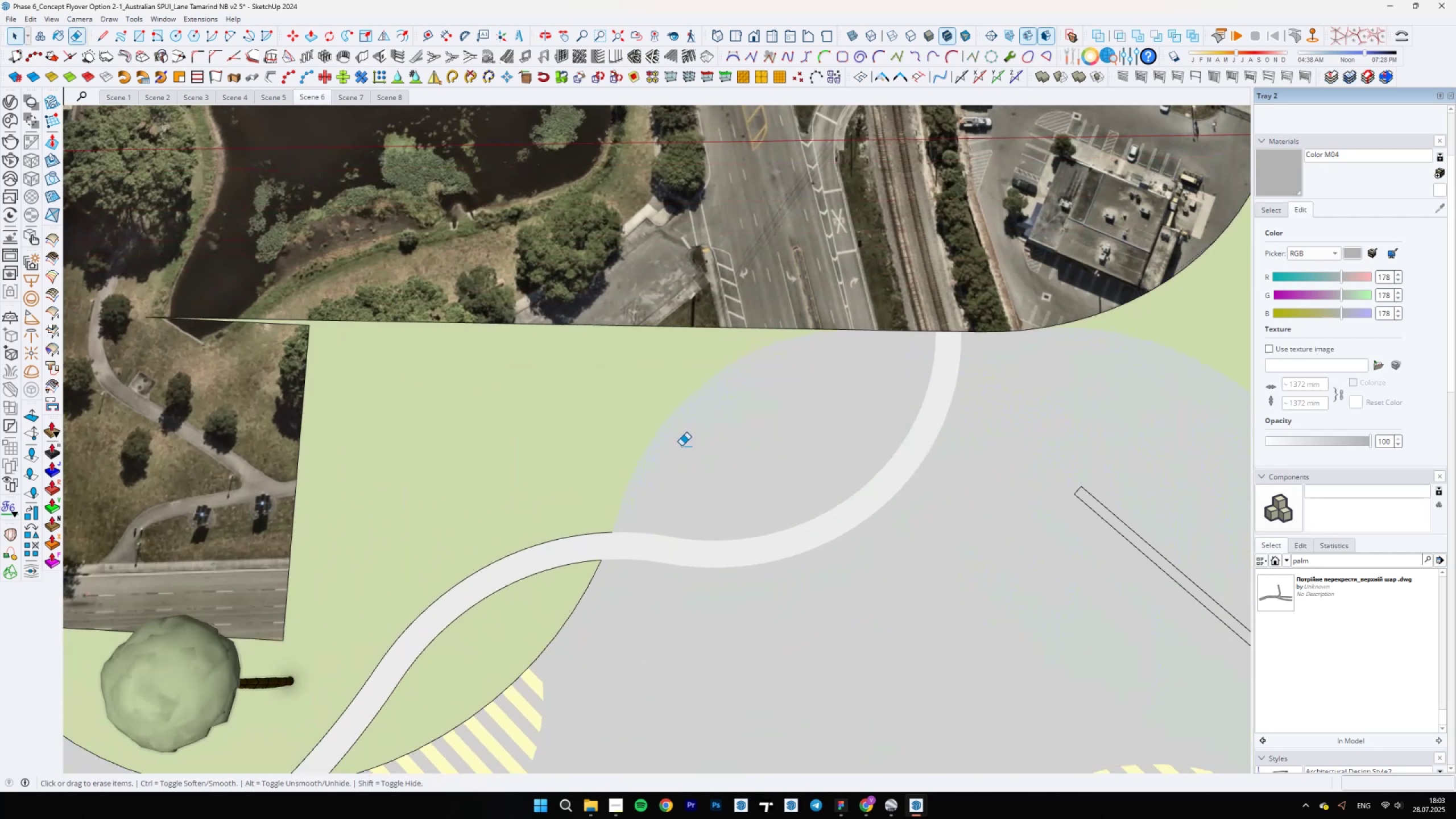 
key(E)
 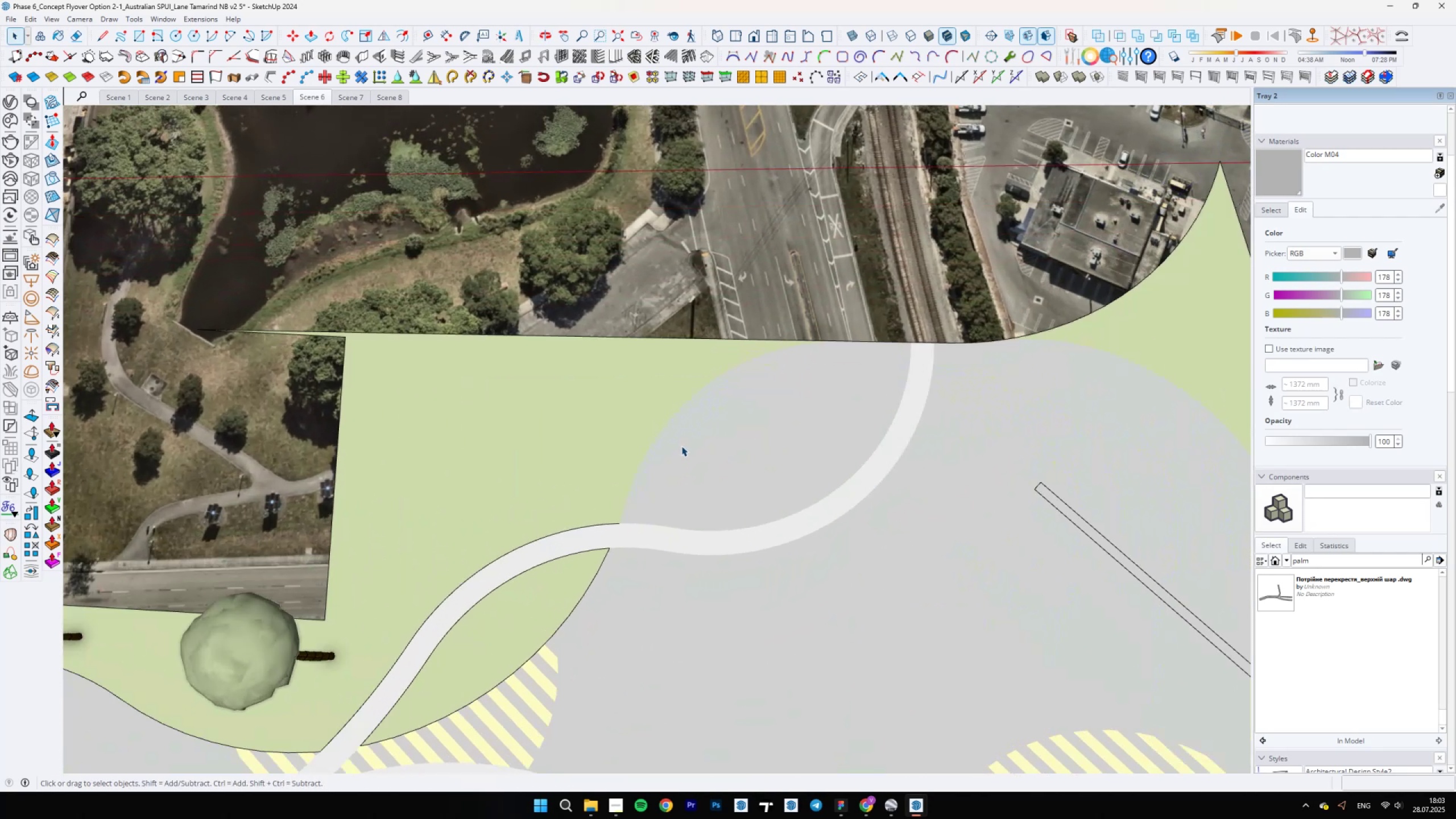 
key(Control+ControlLeft)
 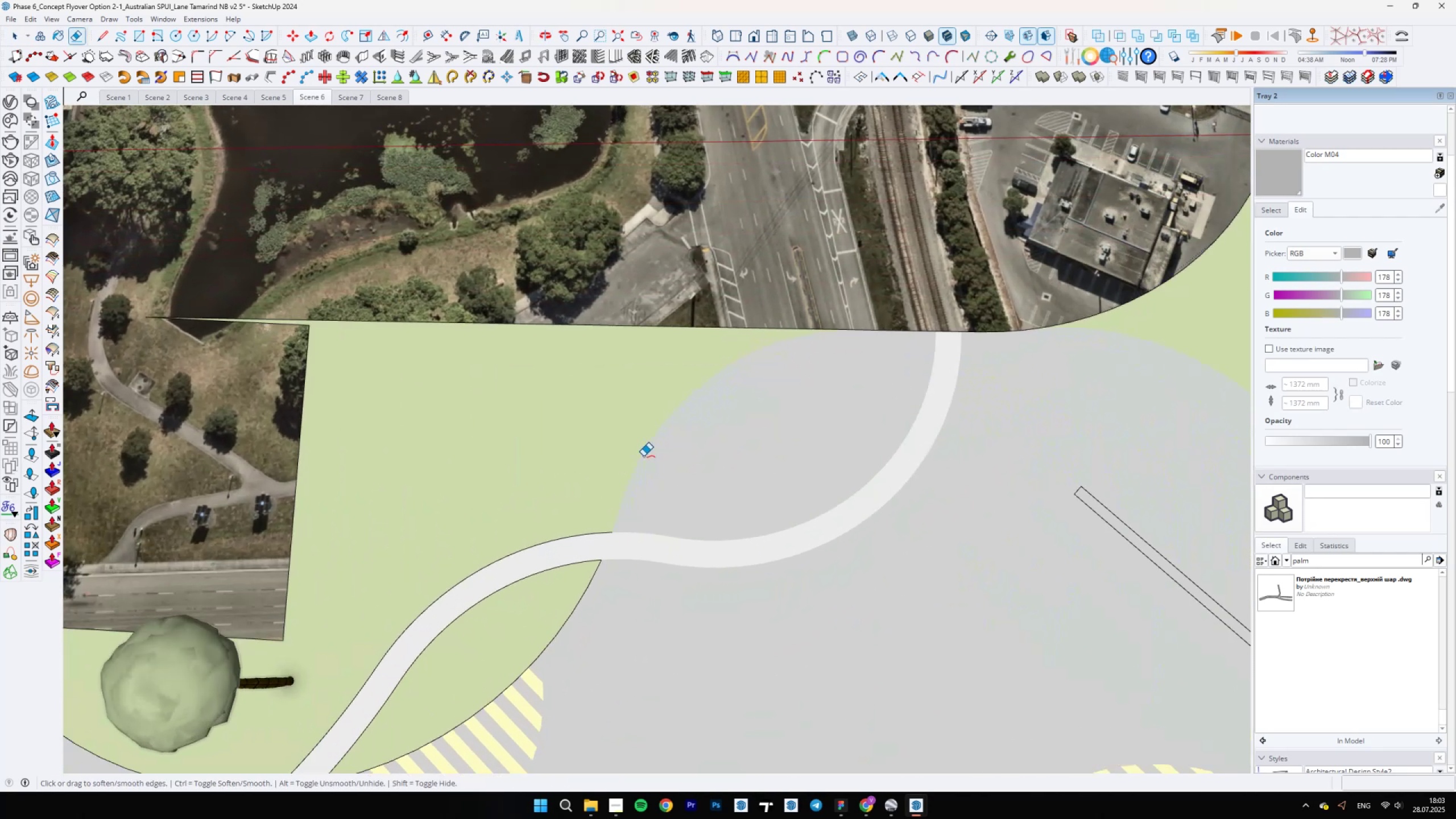 
key(Alt+AltLeft)
 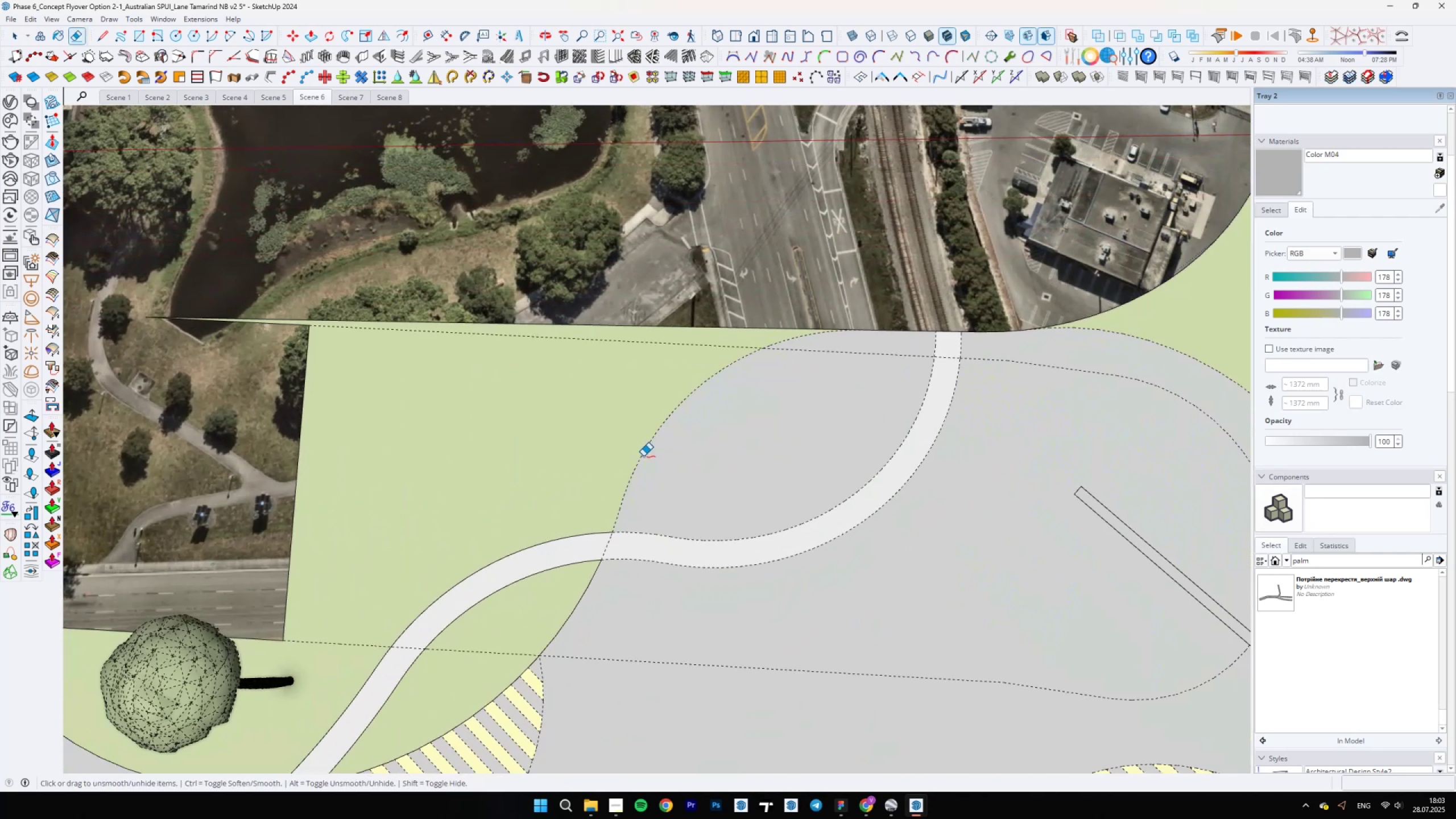 
left_click_drag(start_coordinate=[640, 456], to_coordinate=[637, 456])
 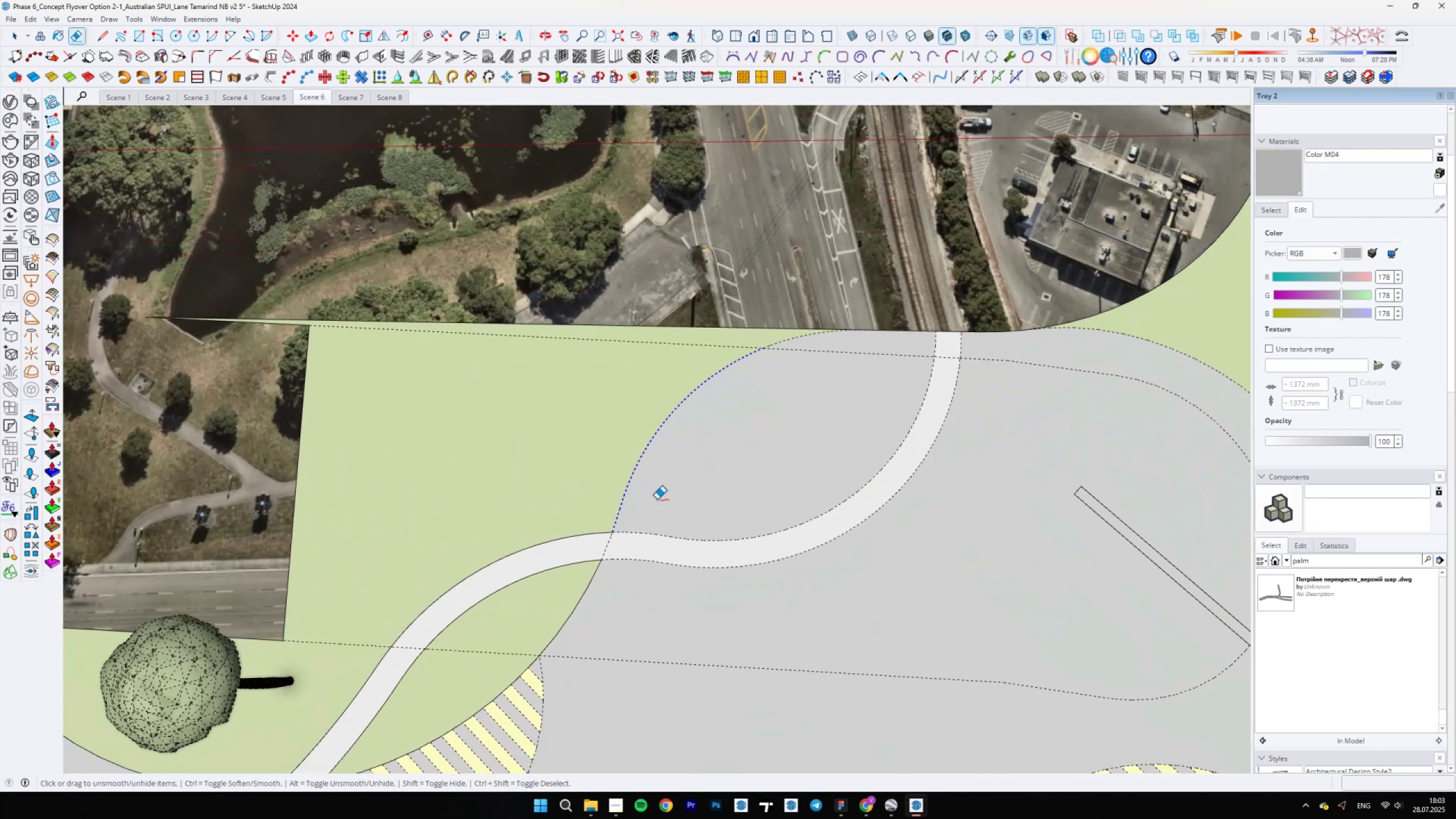 
left_click_drag(start_coordinate=[659, 524], to_coordinate=[659, 531])
 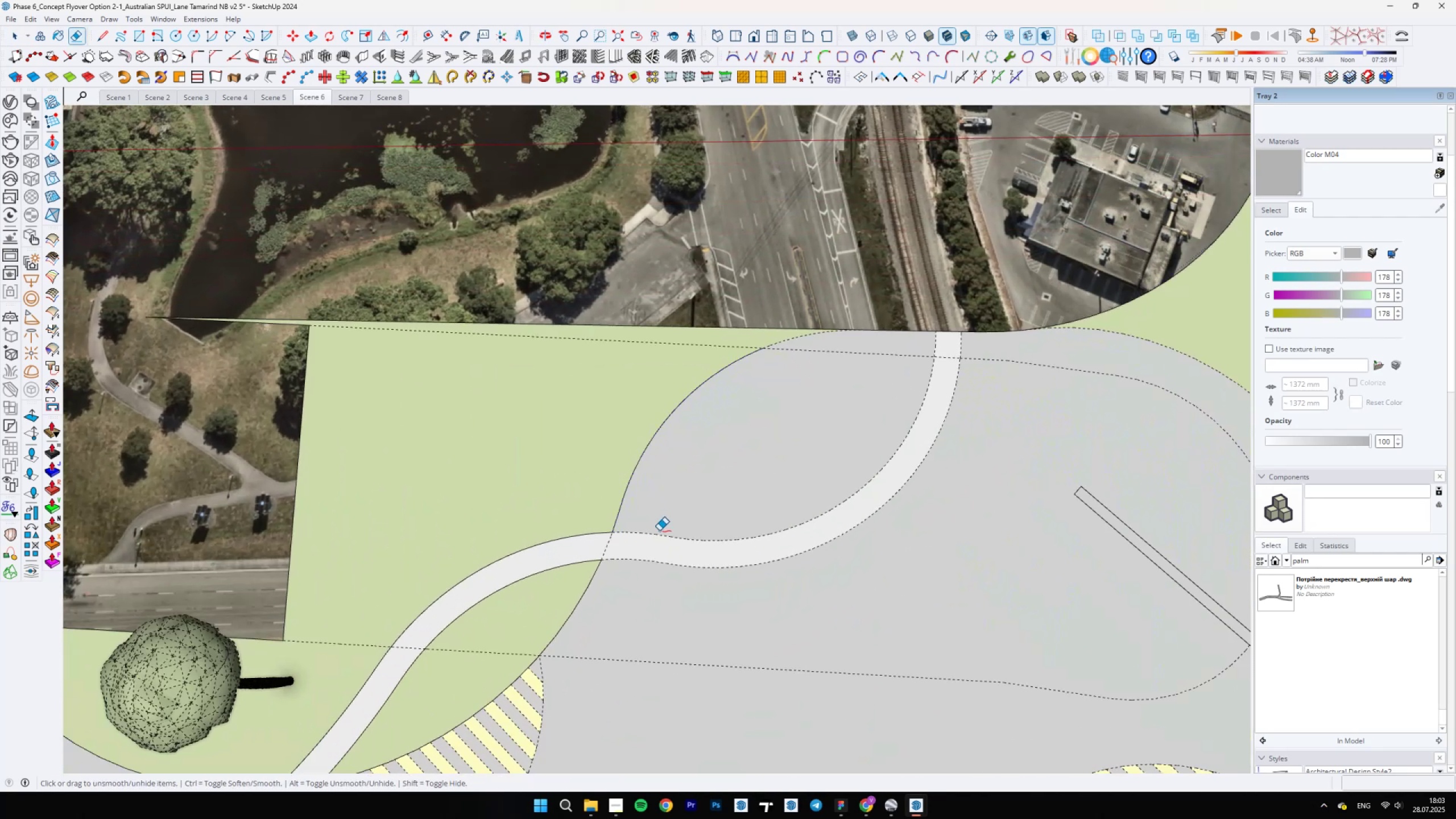 
key(Space)
 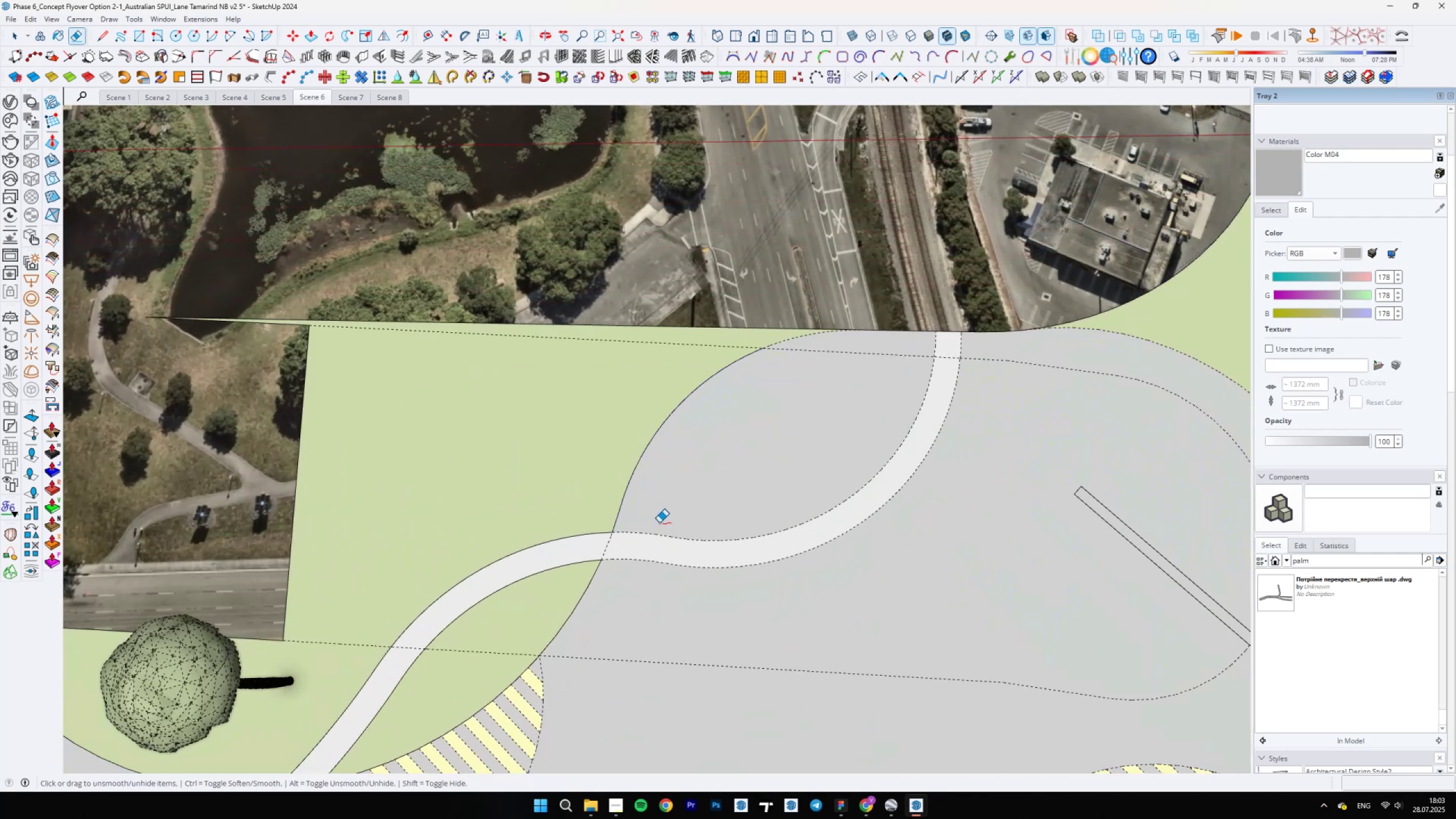 
scroll: coordinate [503, 490], scroll_direction: up, amount: 8.0
 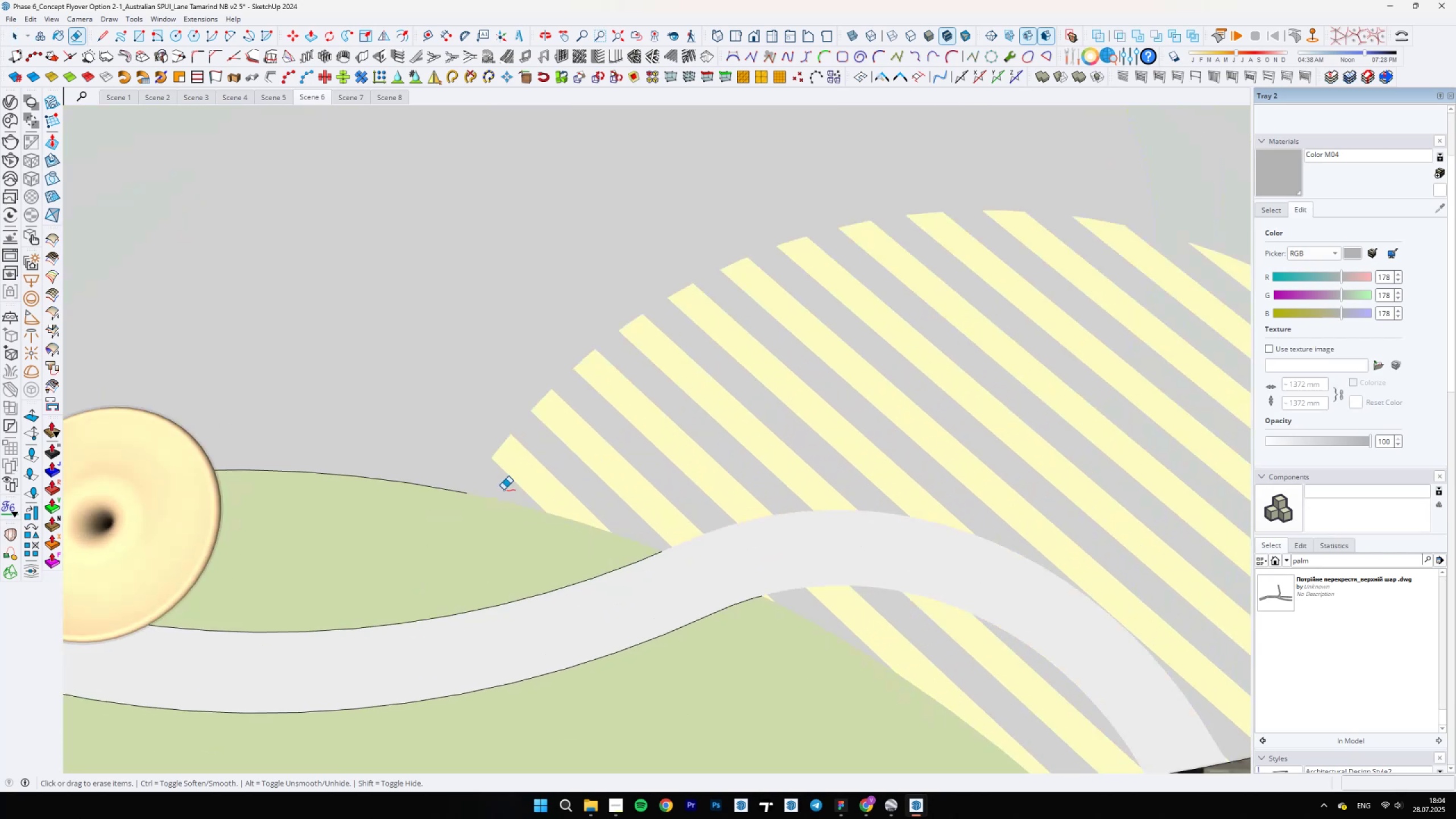 
key(E)
 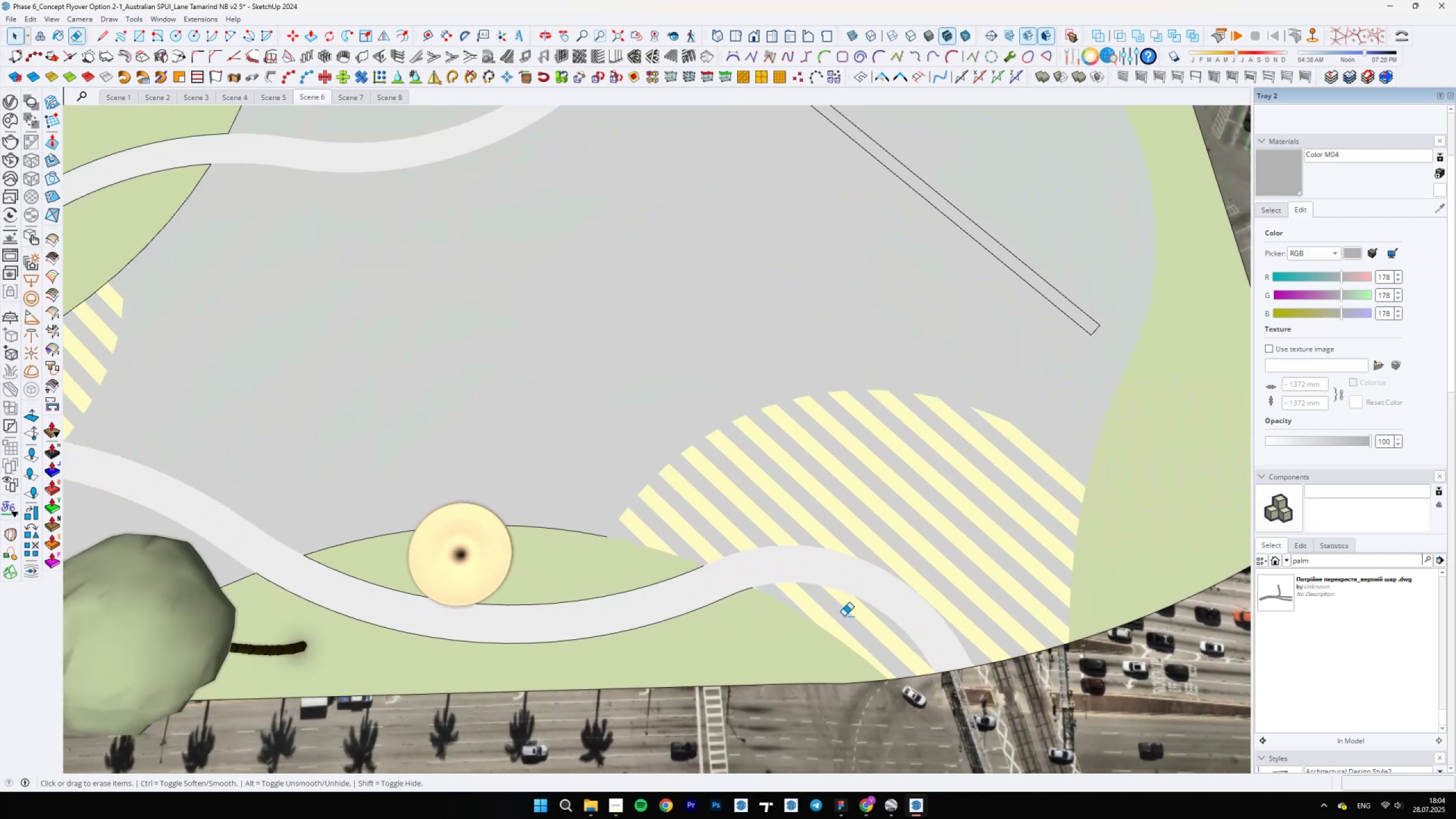 
key(Alt+AltLeft)
 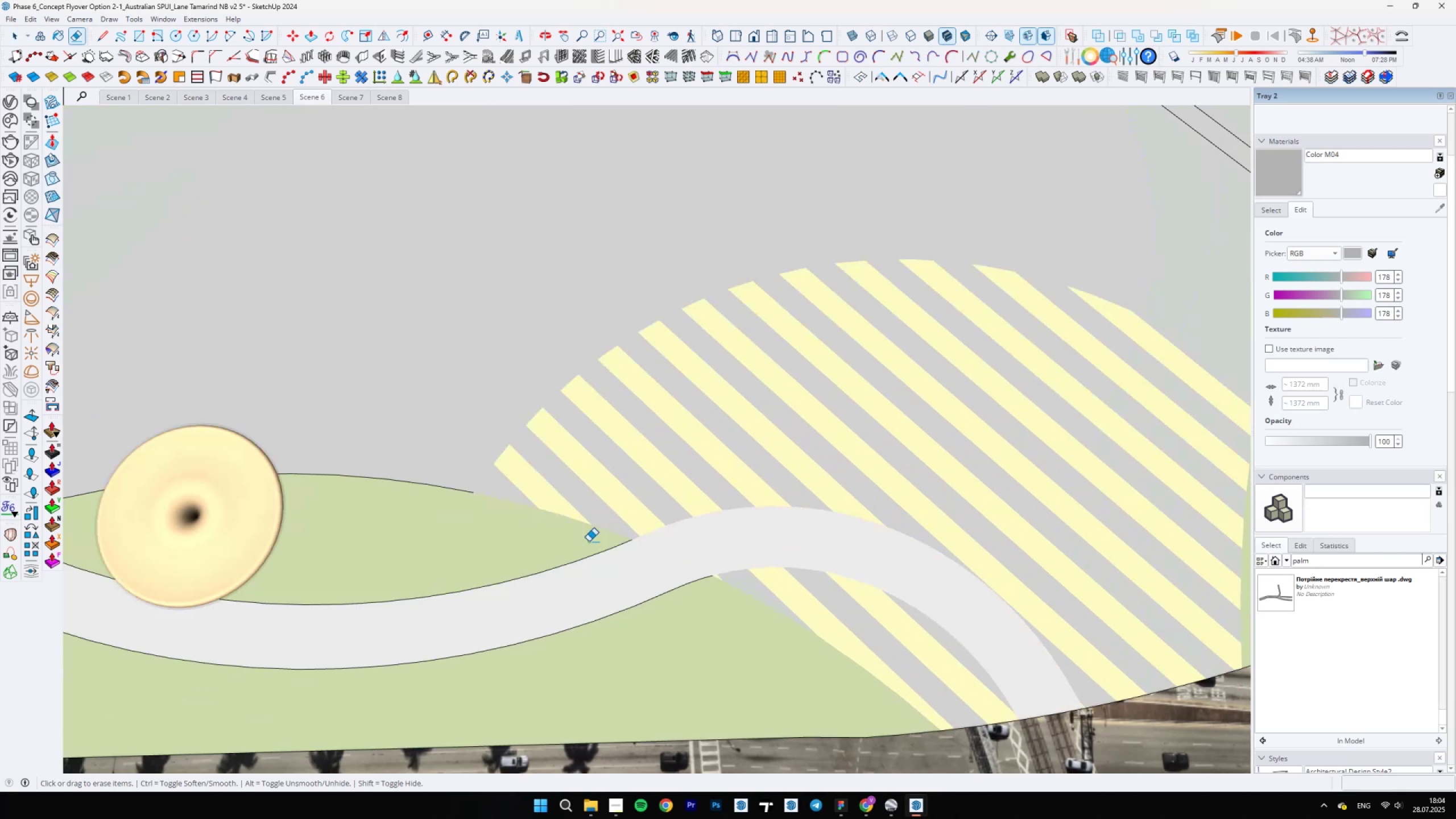 
left_click_drag(start_coordinate=[511, 506], to_coordinate=[685, 560])
 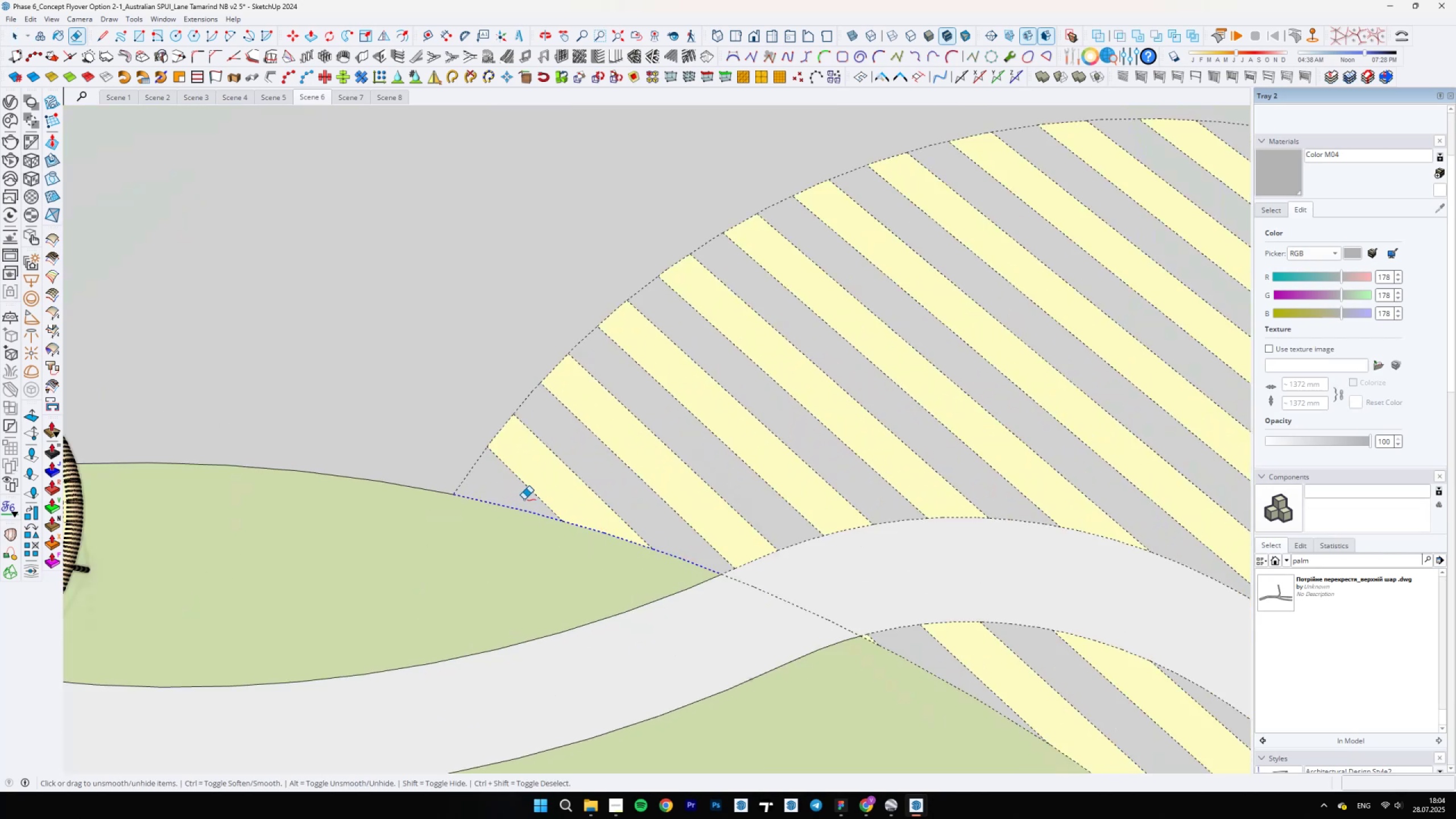 
scroll: coordinate [854, 617], scroll_direction: up, amount: 9.0
 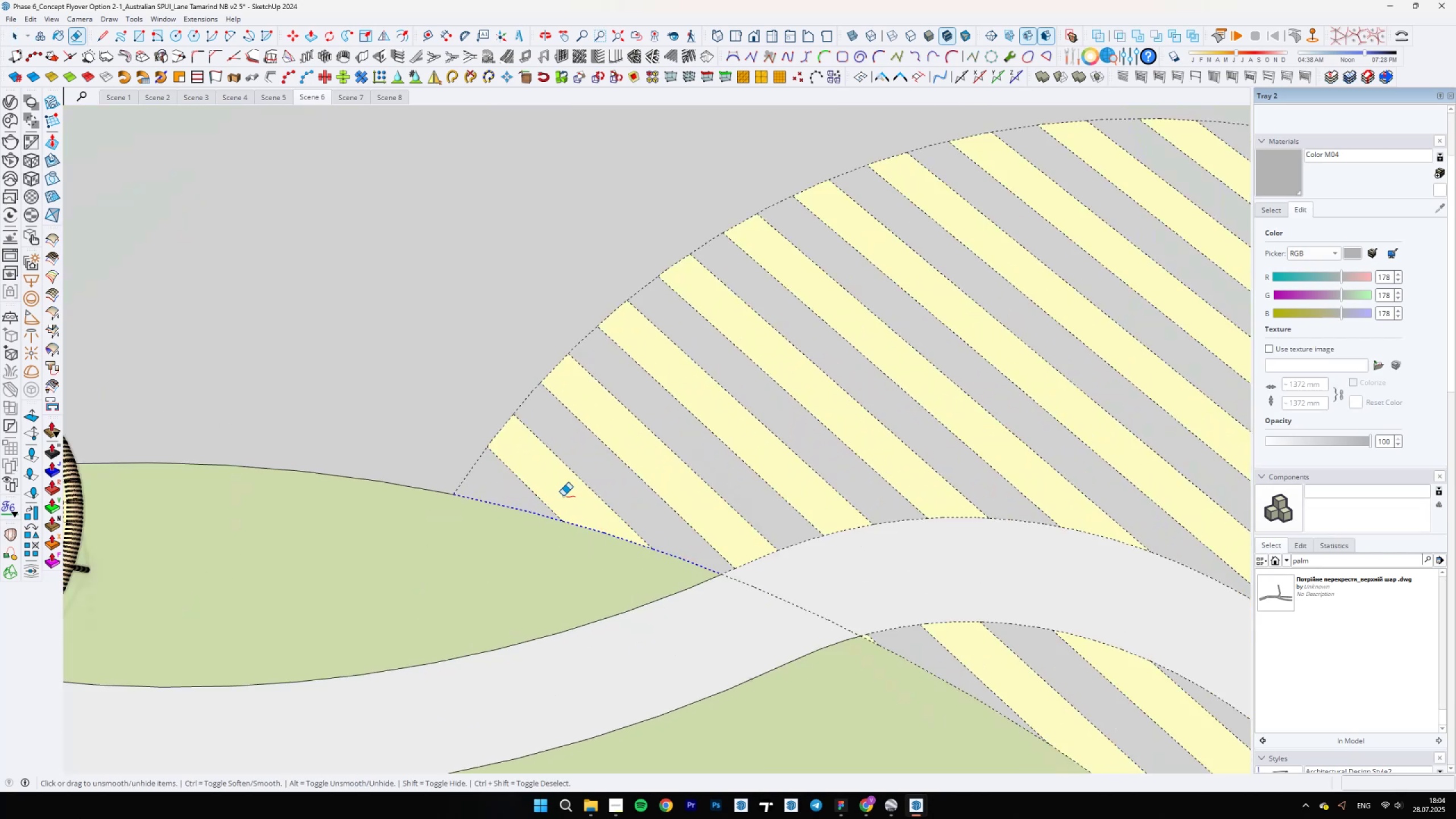 
left_click_drag(start_coordinate=[835, 621], to_coordinate=[906, 642])
 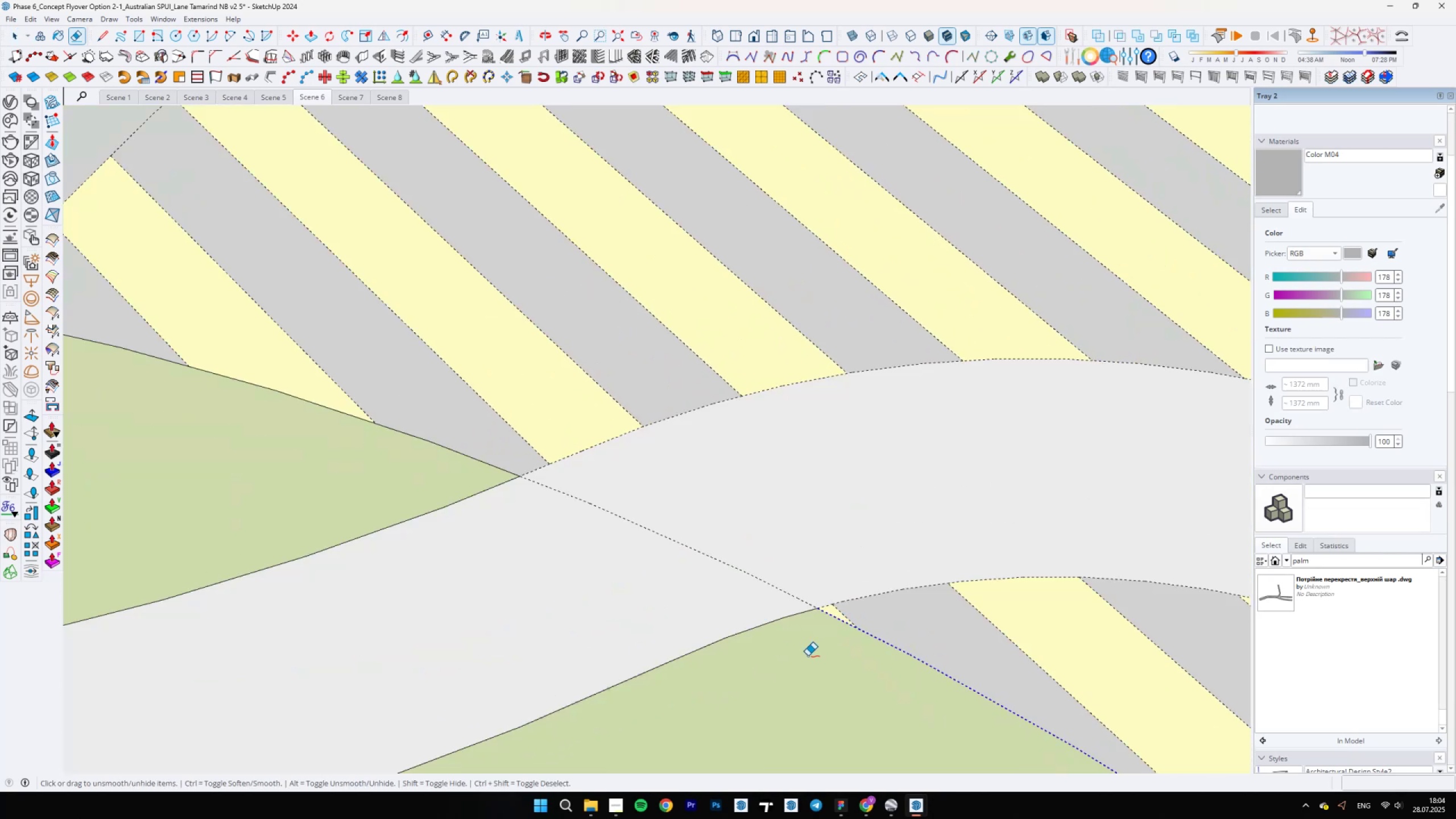 
key(Space)
 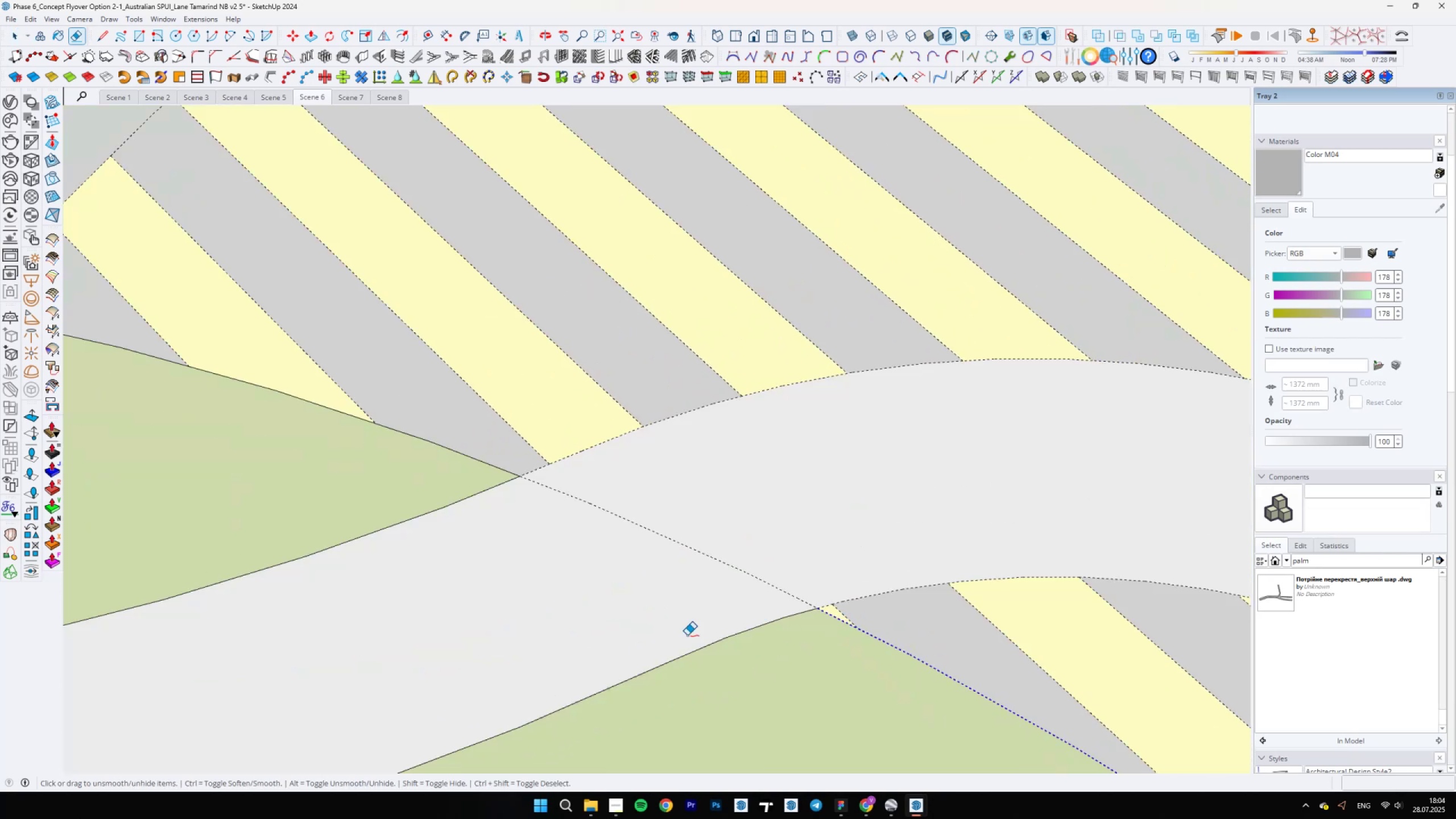 
scroll: coordinate [746, 589], scroll_direction: down, amount: 9.0
 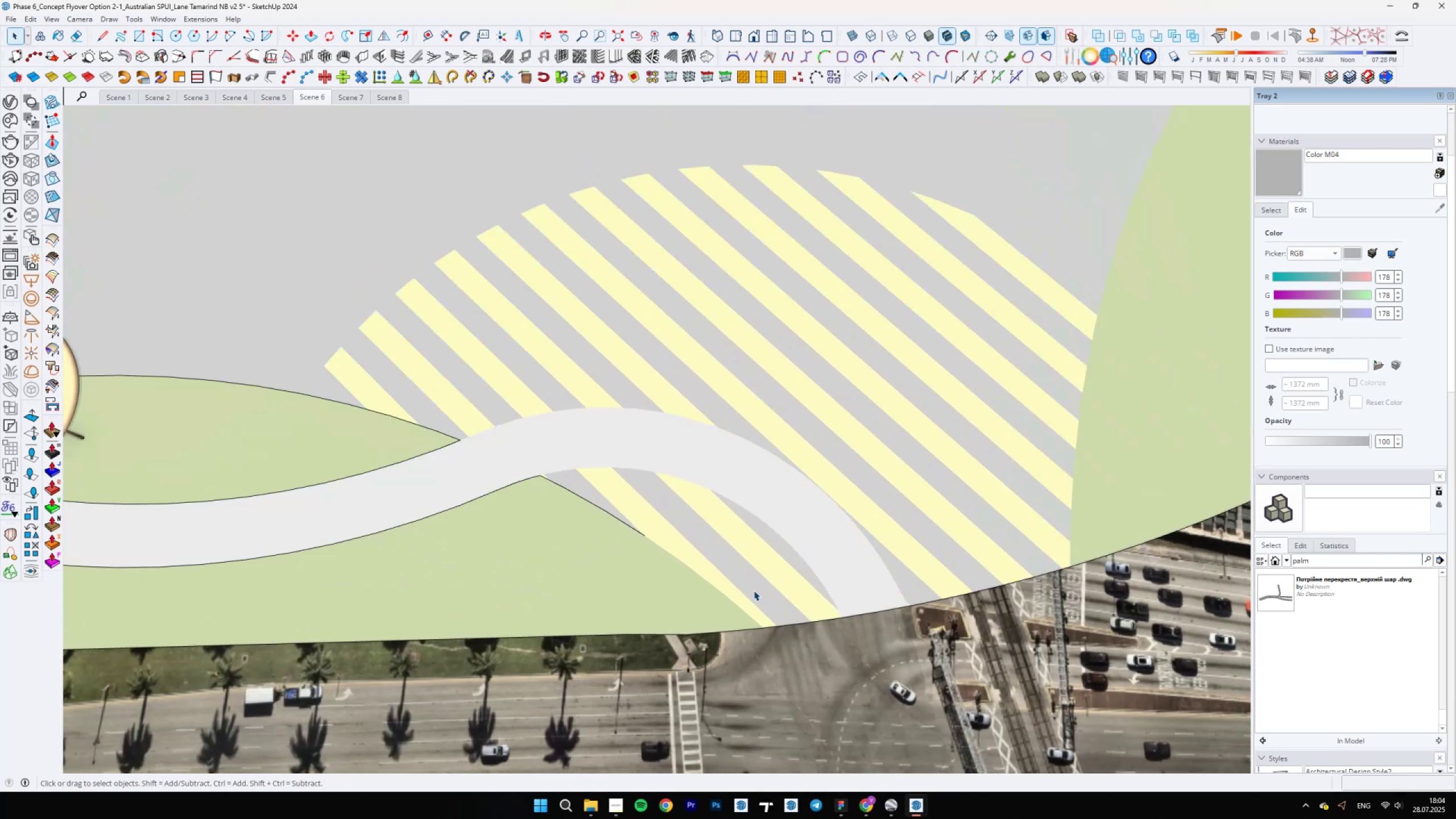 
key(E)
 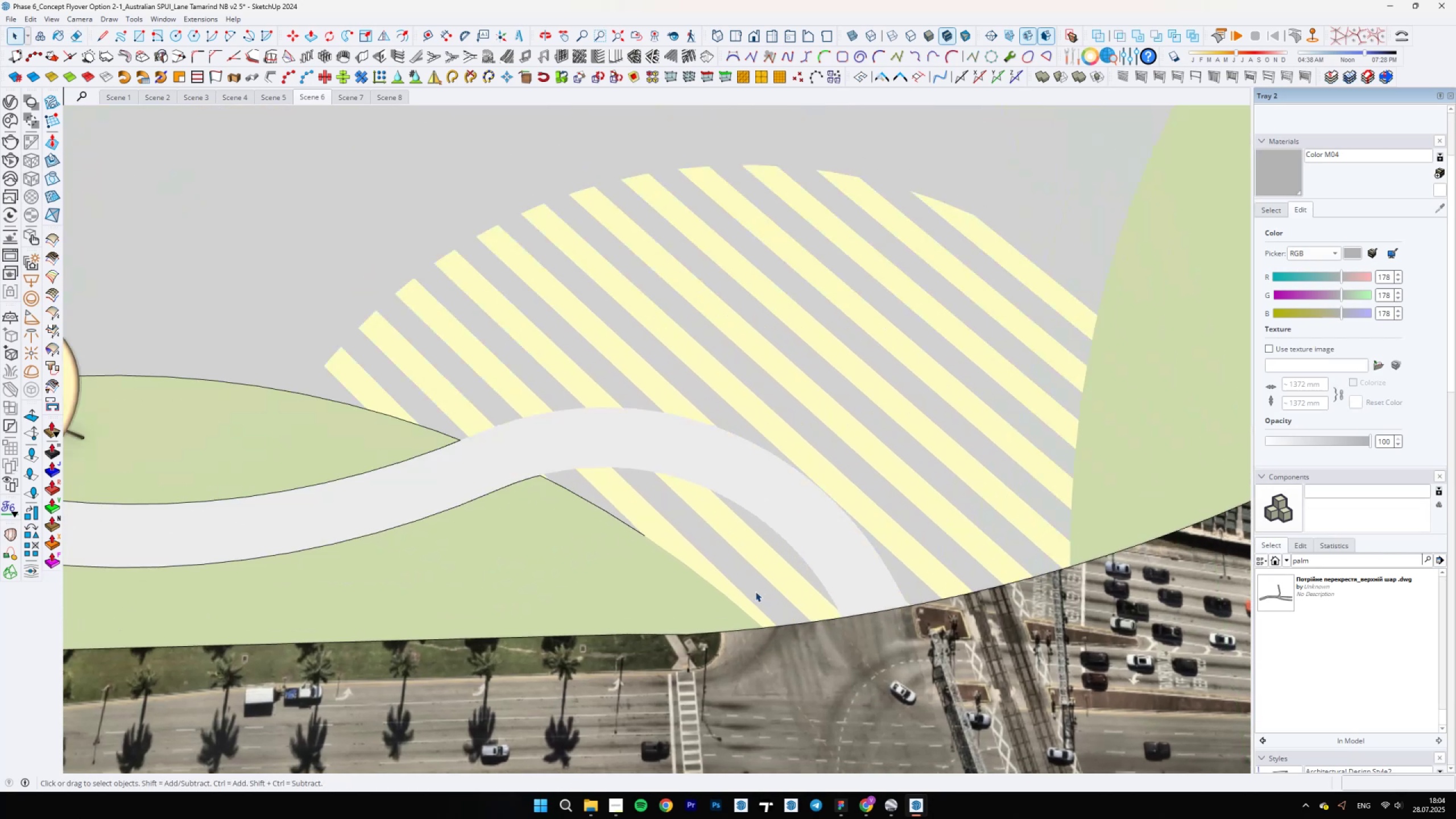 
key(Alt+AltLeft)
 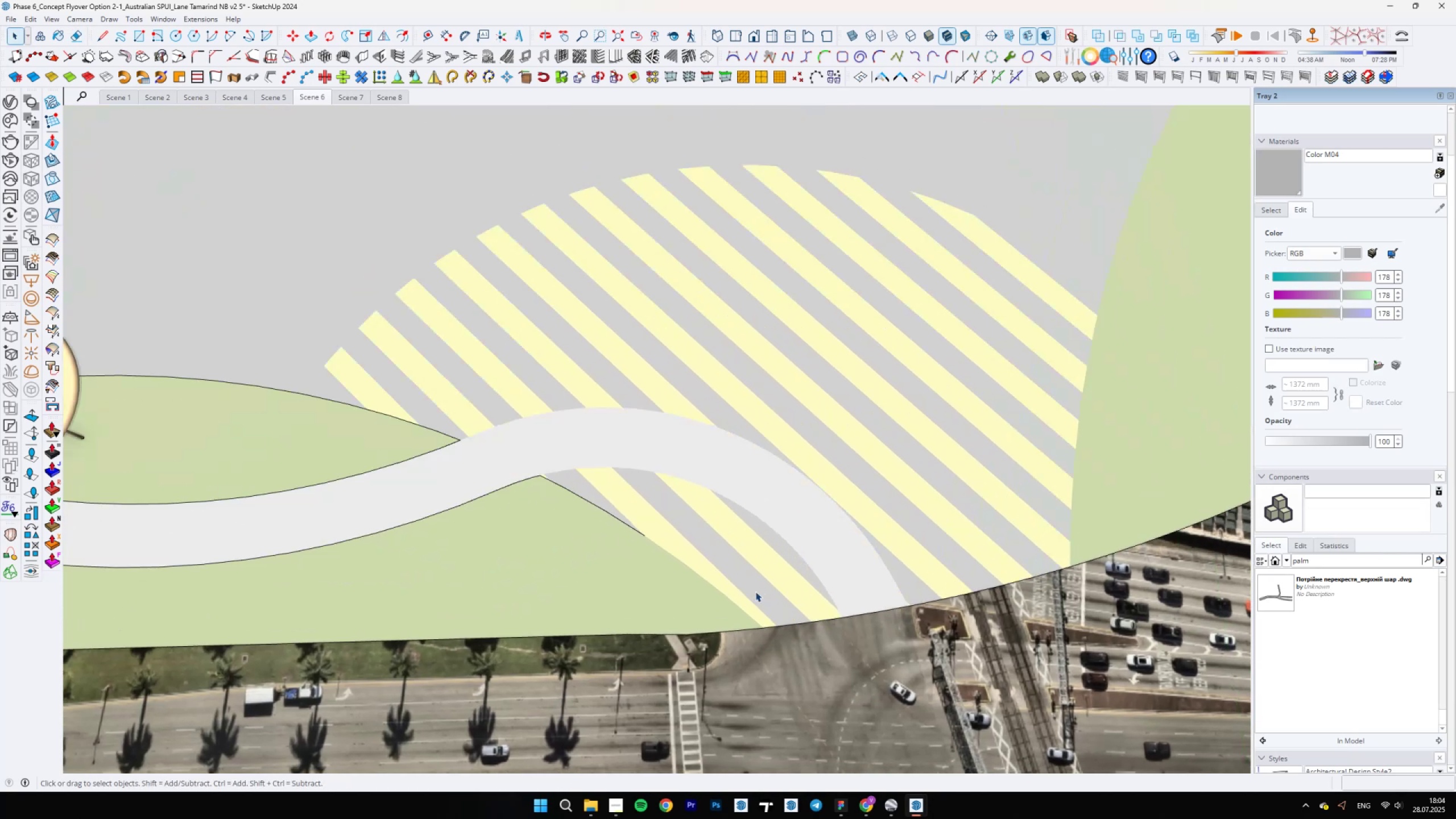 
left_click_drag(start_coordinate=[684, 575], to_coordinate=[677, 580])
 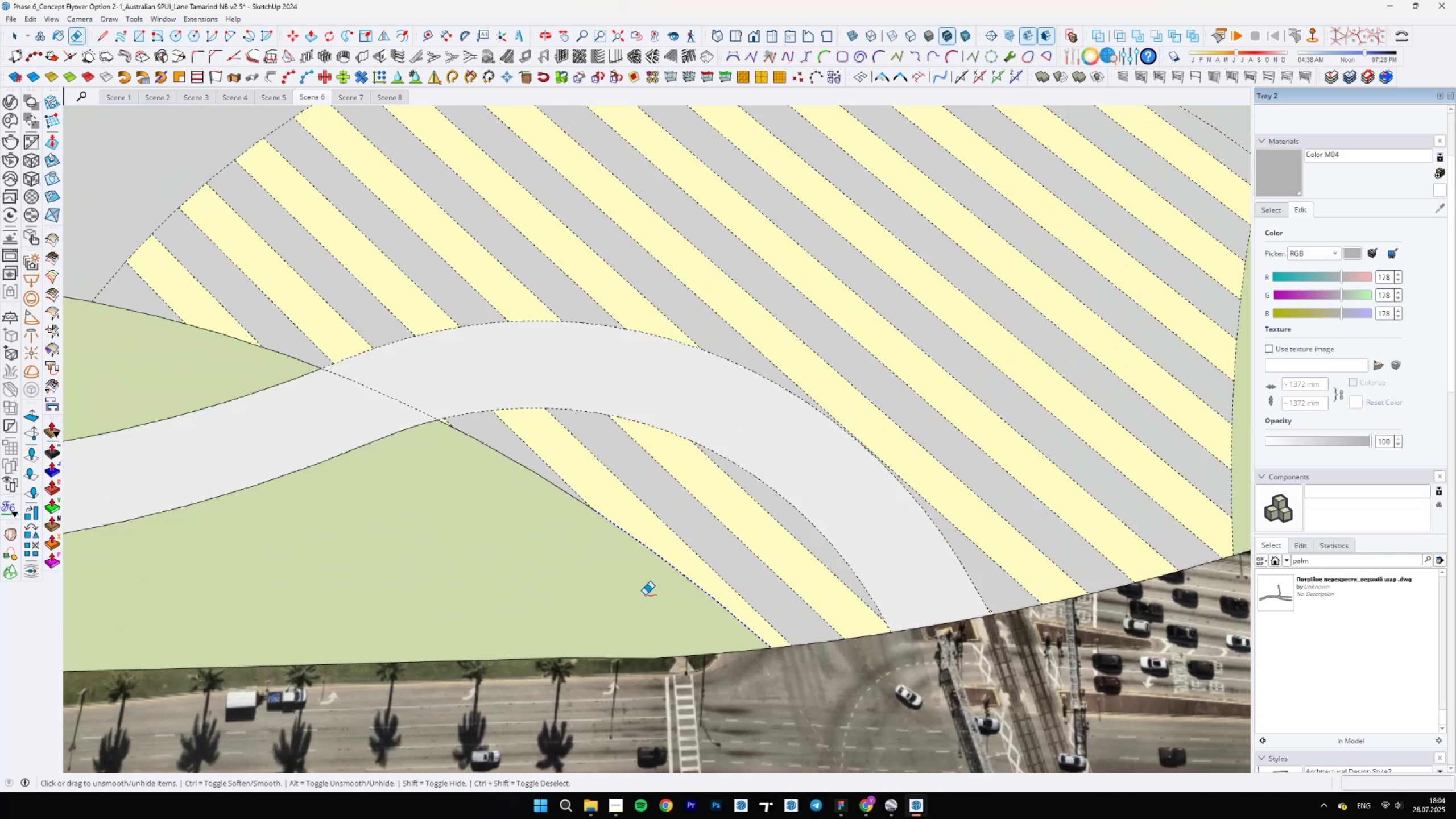 
key(Space)
 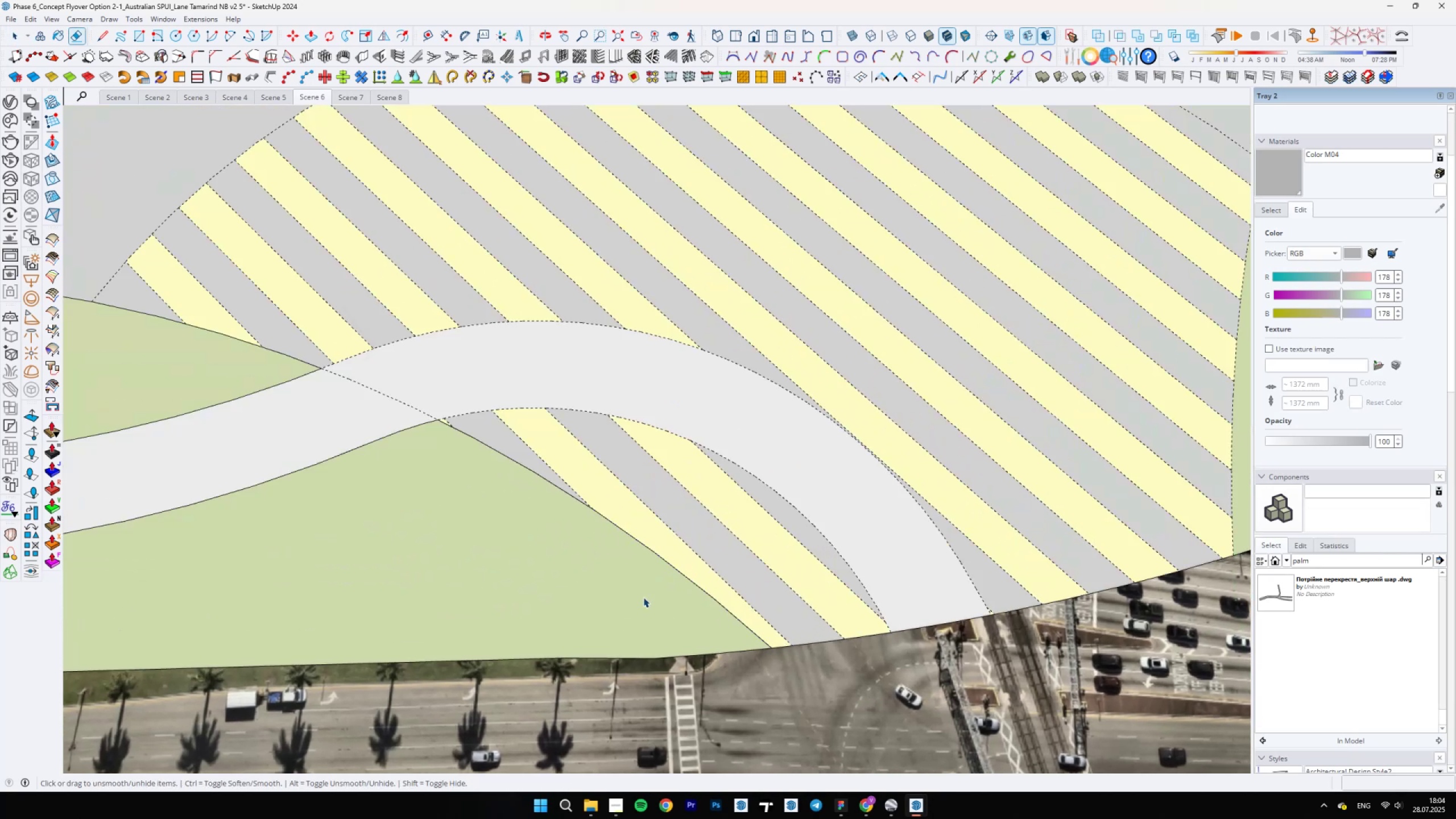 
scroll: coordinate [713, 602], scroll_direction: down, amount: 13.0
 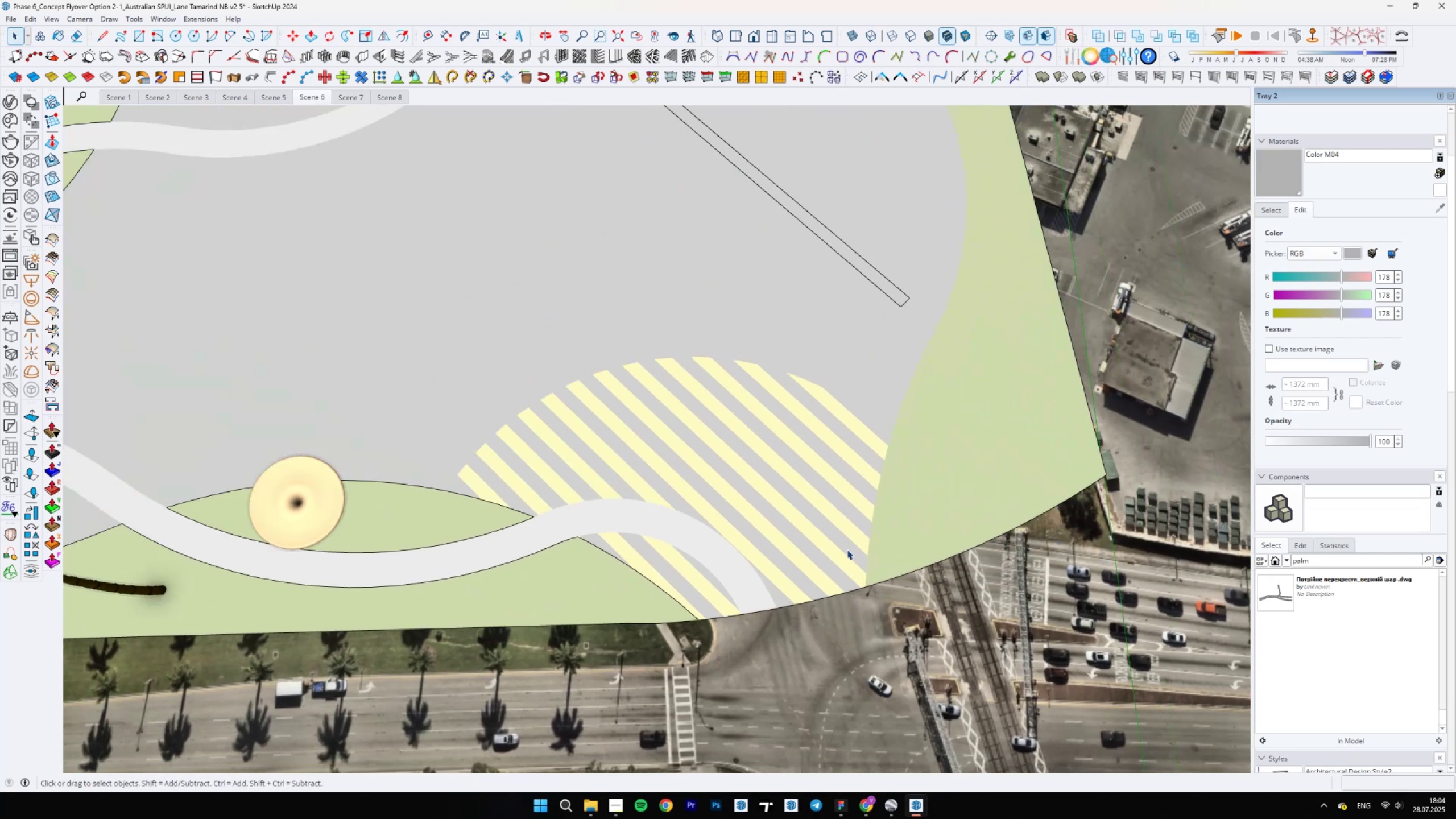 
scroll: coordinate [756, 652], scroll_direction: up, amount: 11.0
 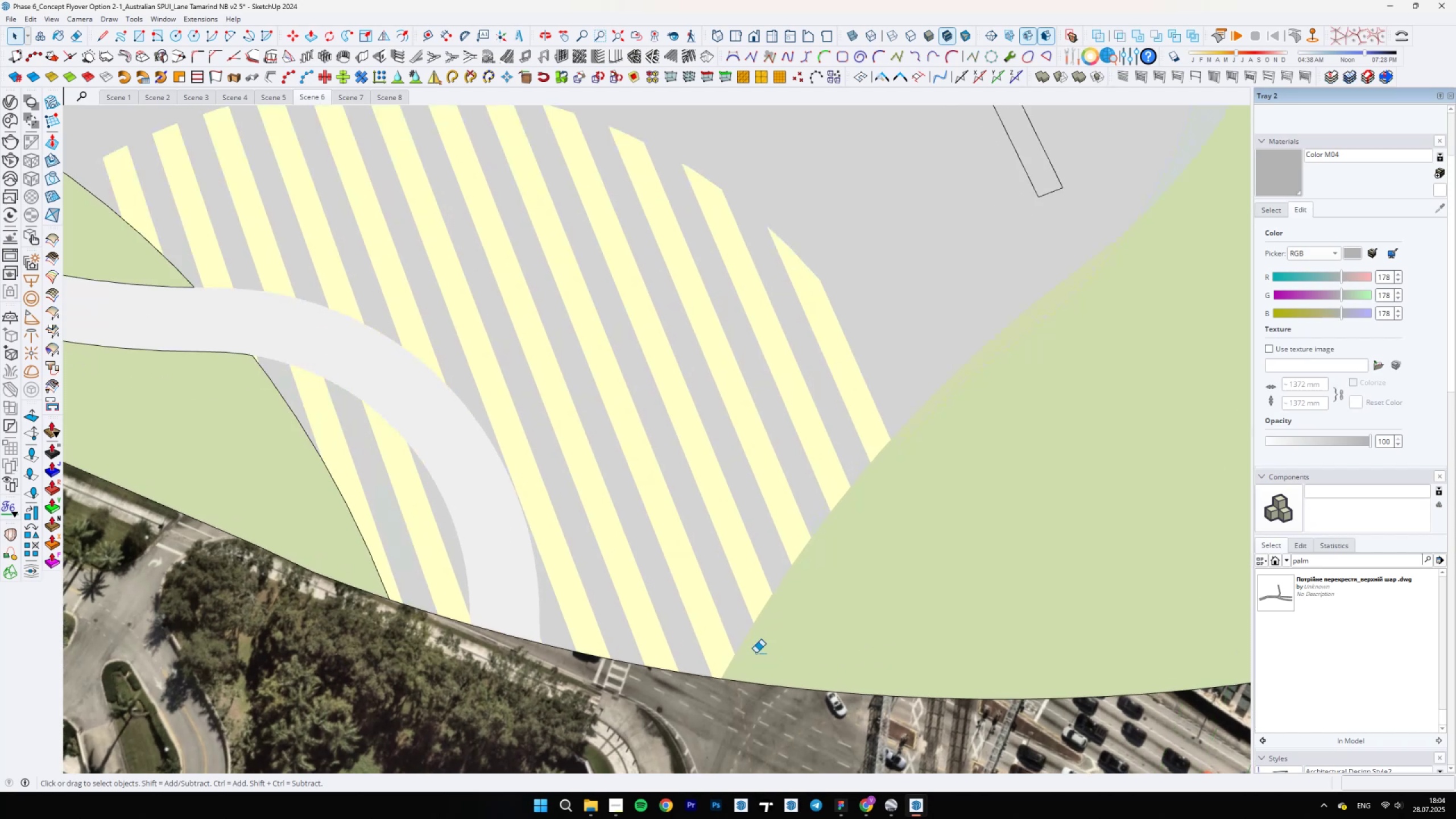 
key(E)
 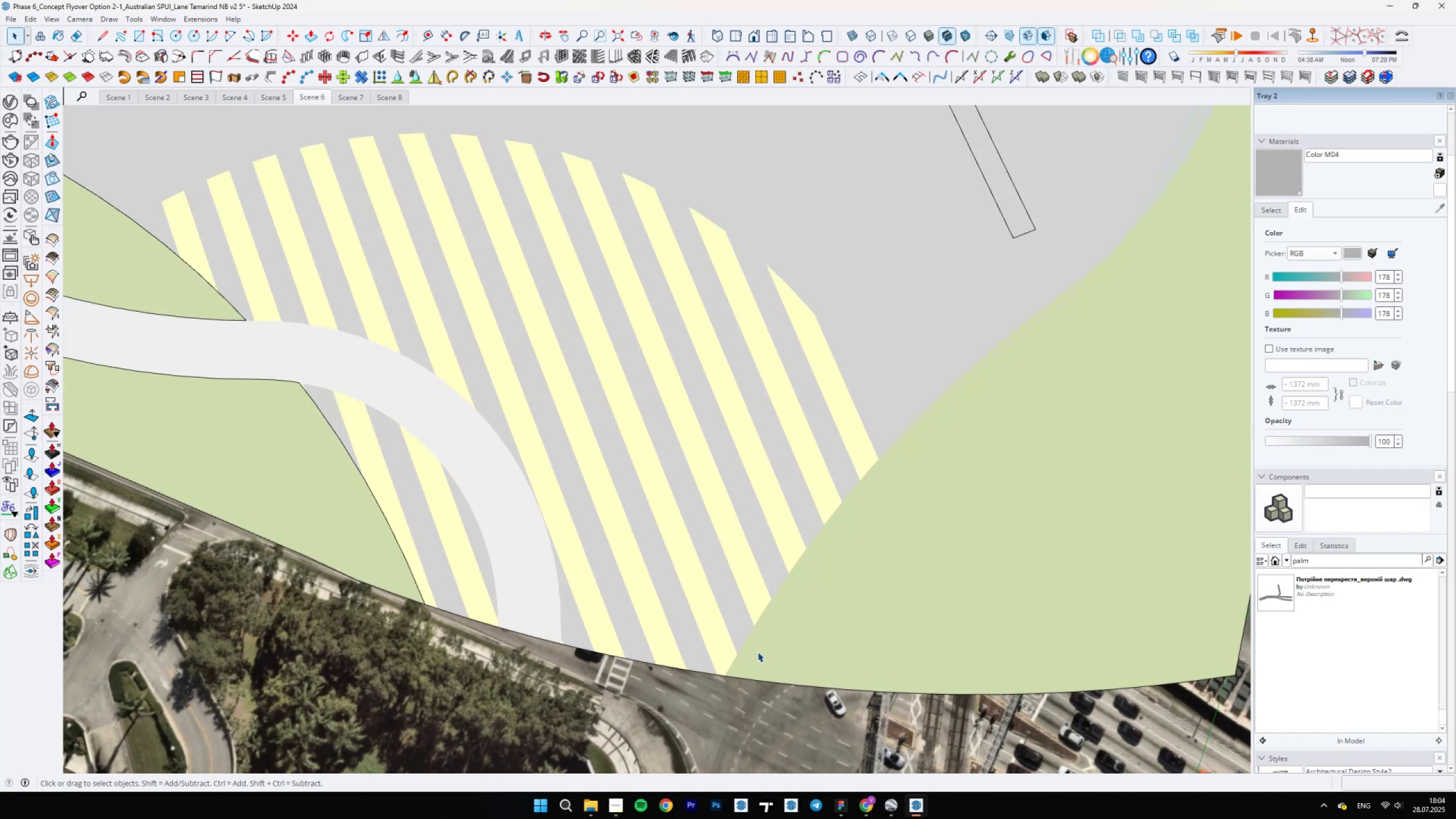 
key(Alt+AltLeft)
 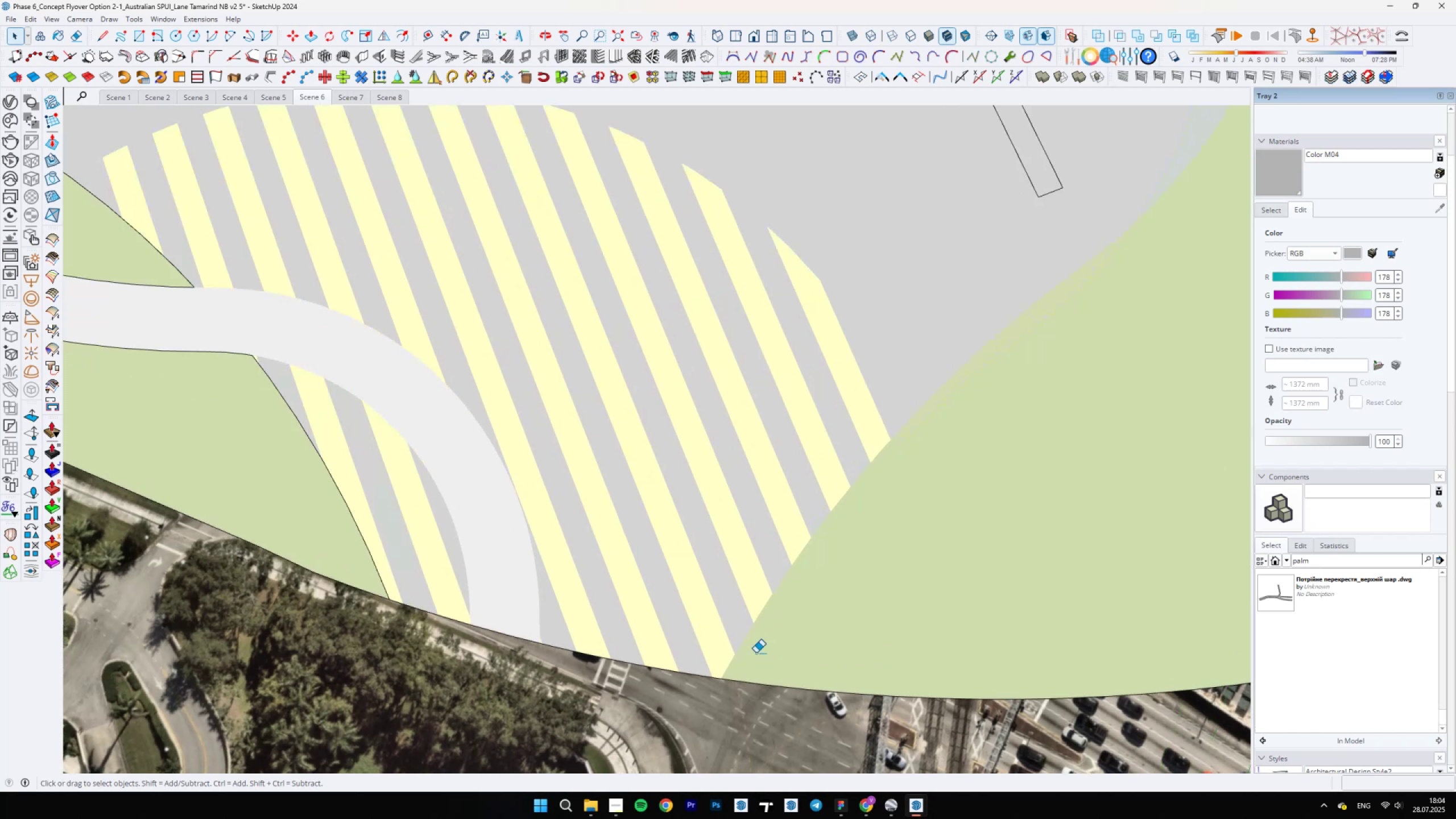 
left_click_drag(start_coordinate=[712, 671], to_coordinate=[969, 321])
 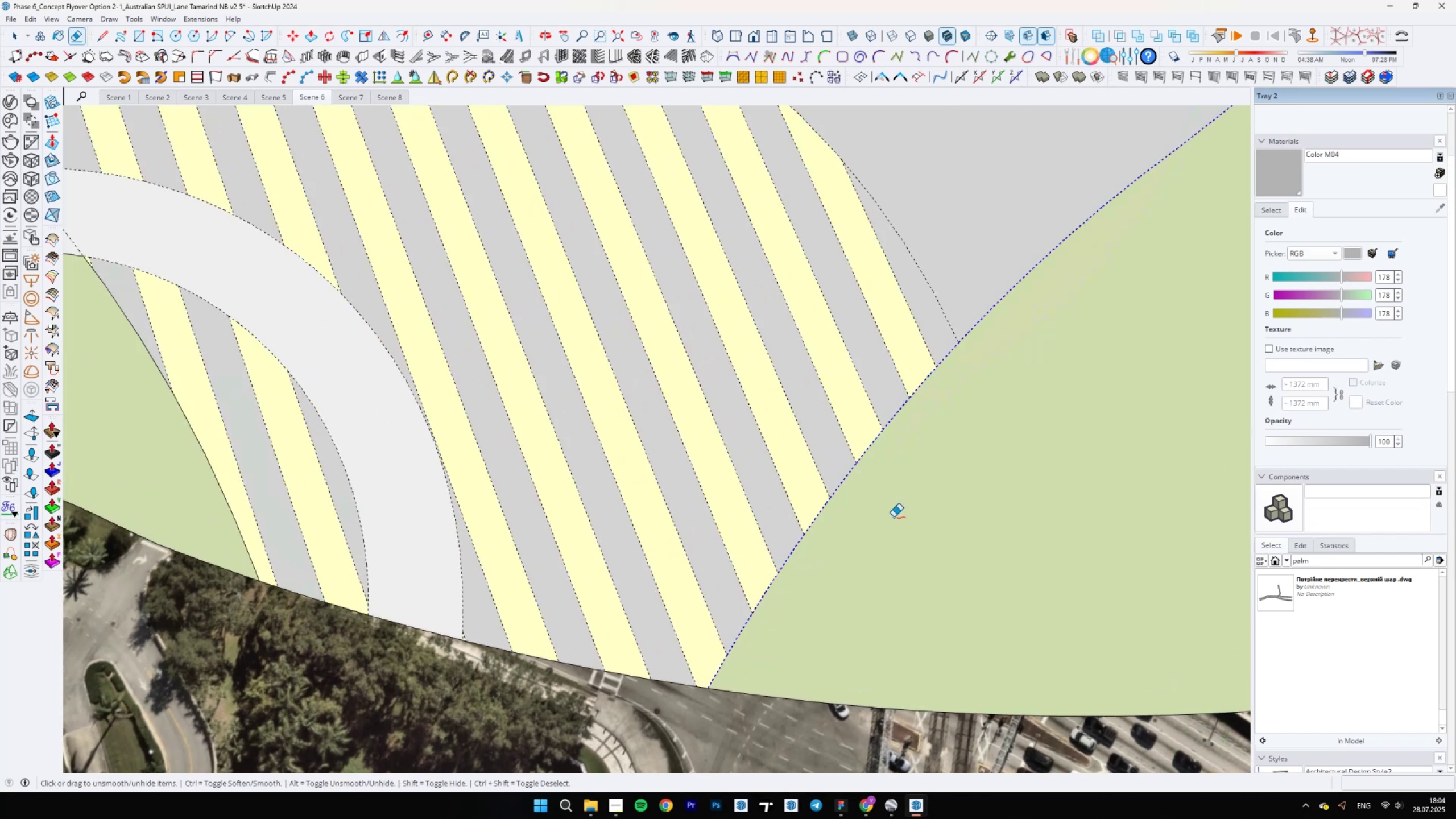 
key(Space)
 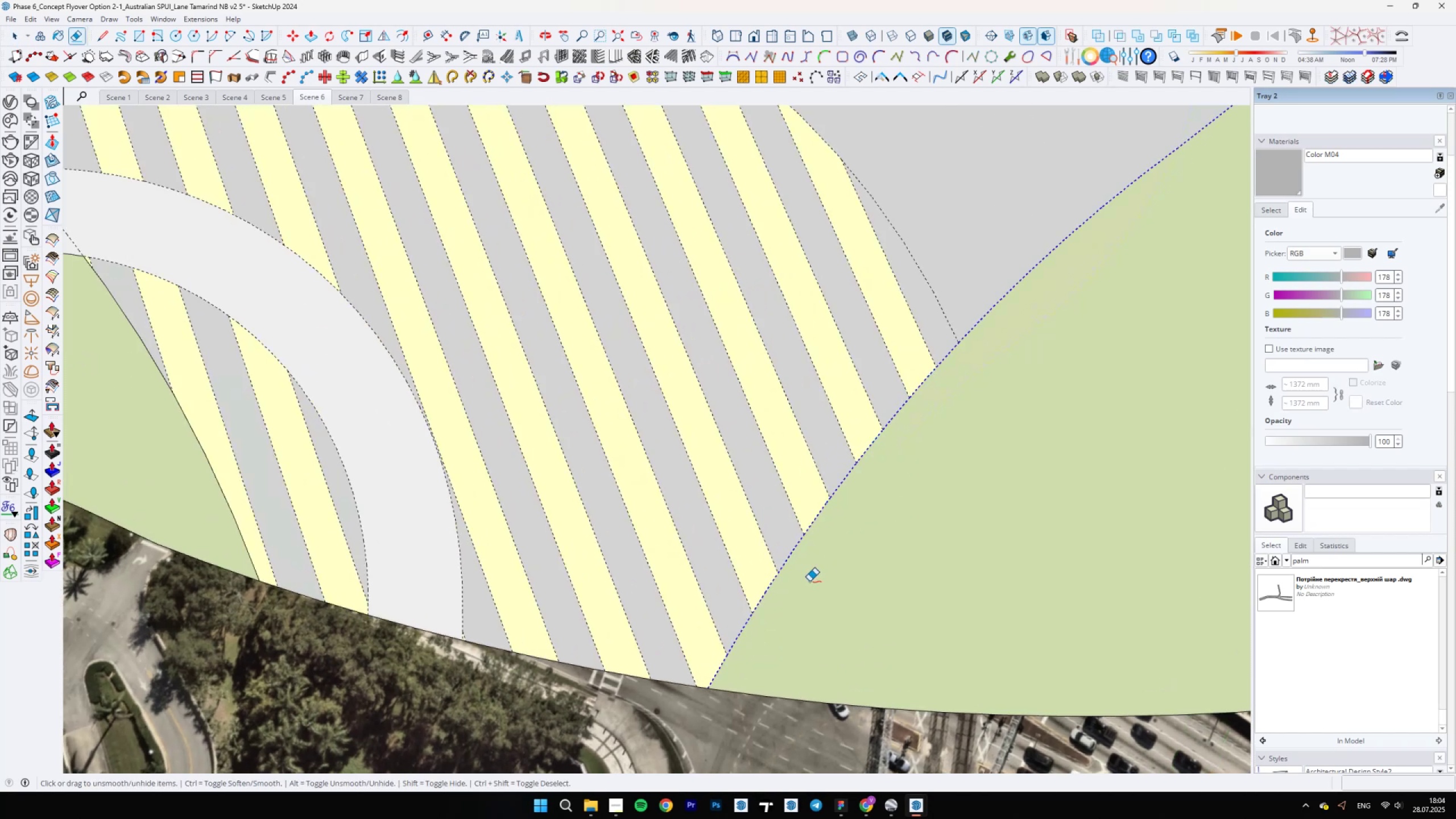 
scroll: coordinate [726, 661], scroll_direction: down, amount: 28.0
 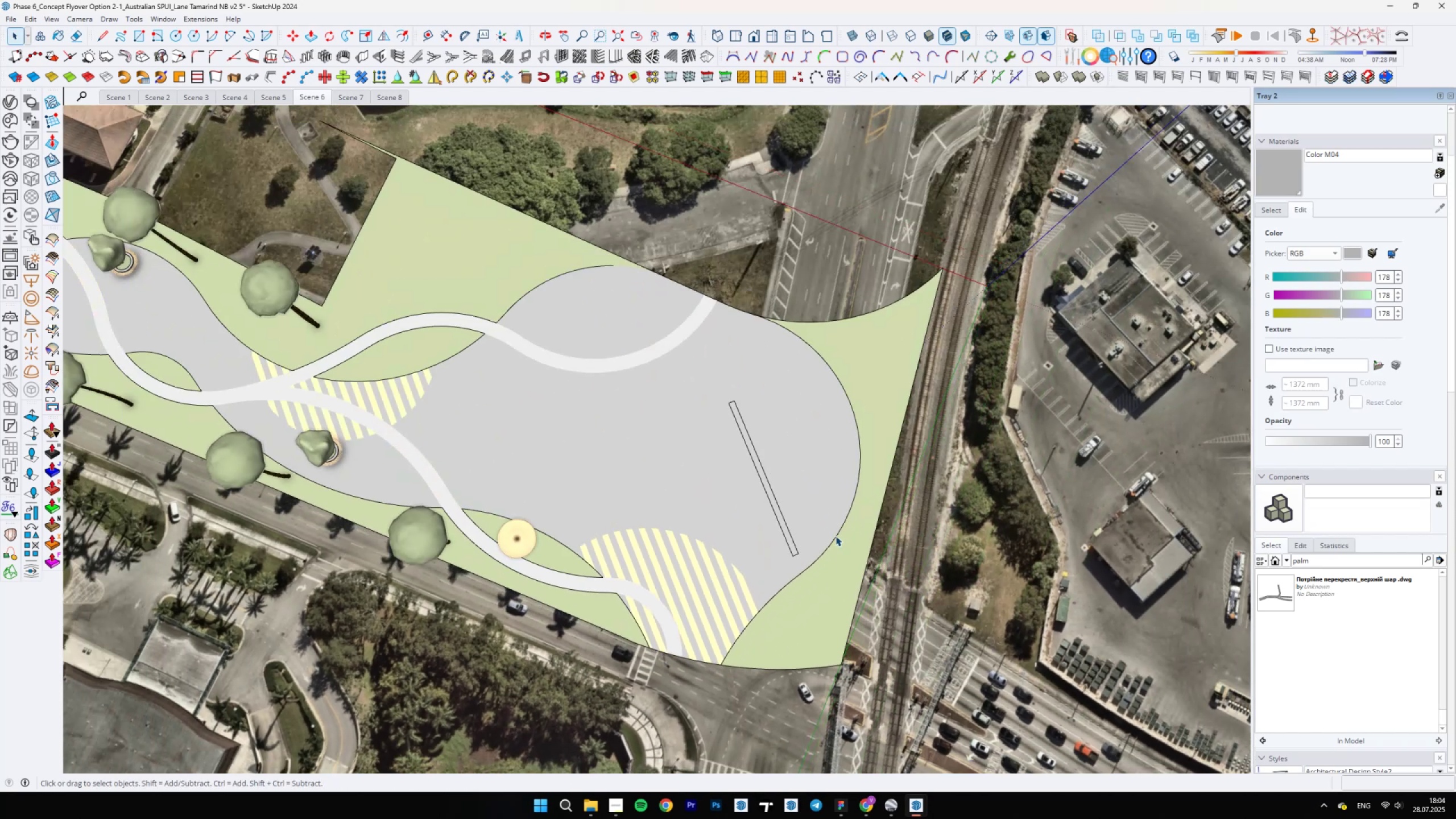 
scroll: coordinate [682, 350], scroll_direction: up, amount: 6.0
 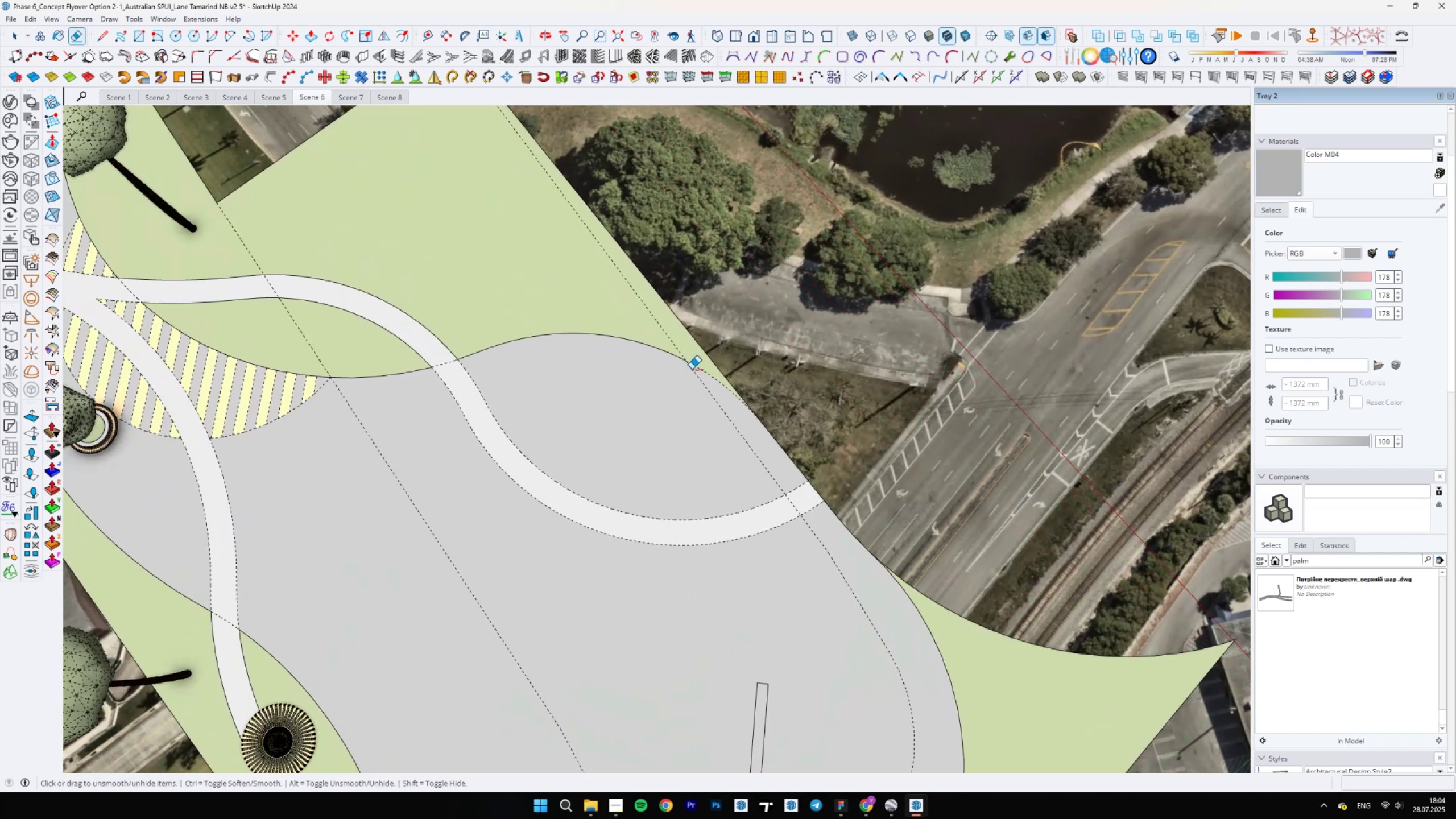 
key(E)
 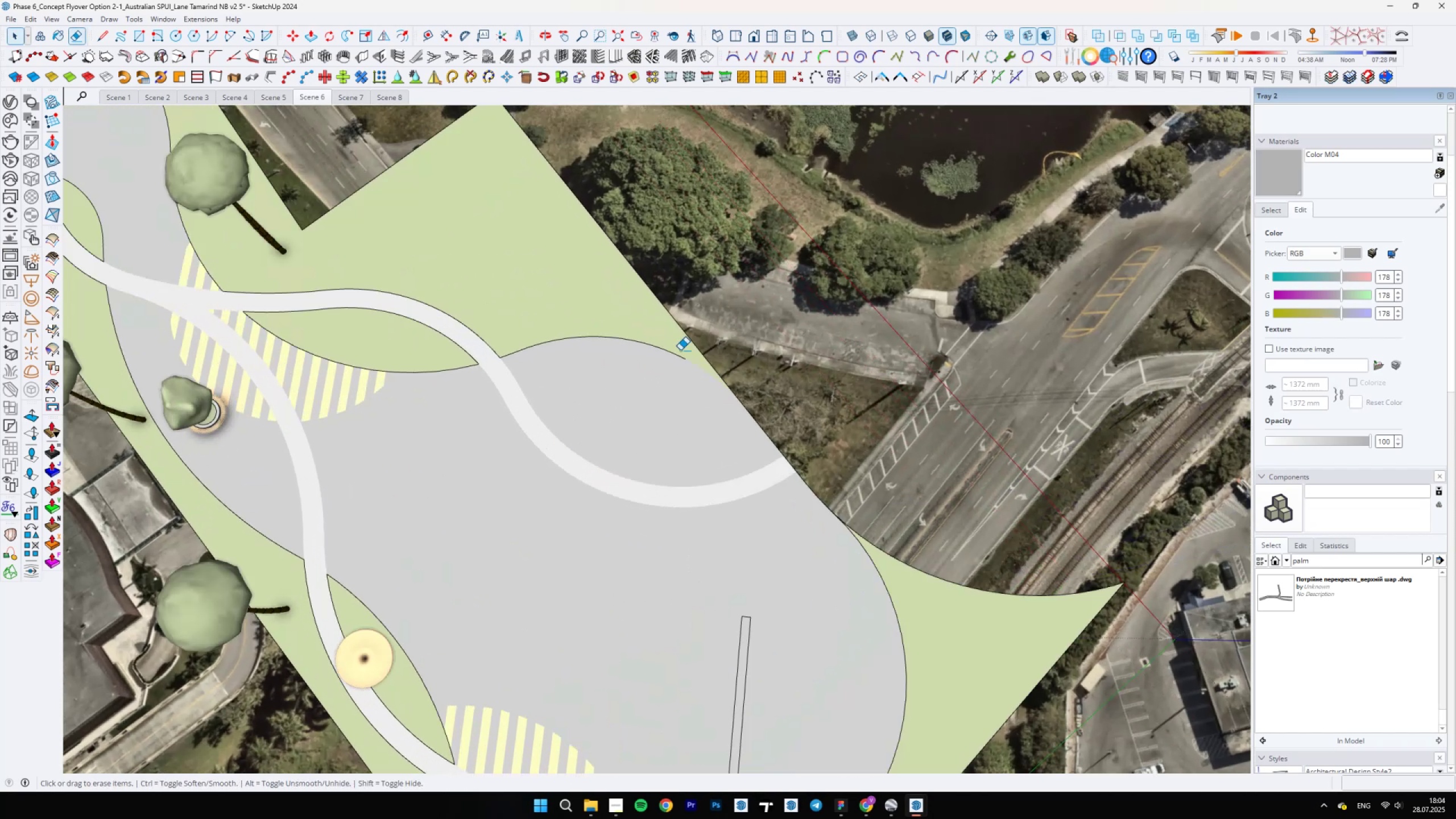 
key(Alt+AltLeft)
 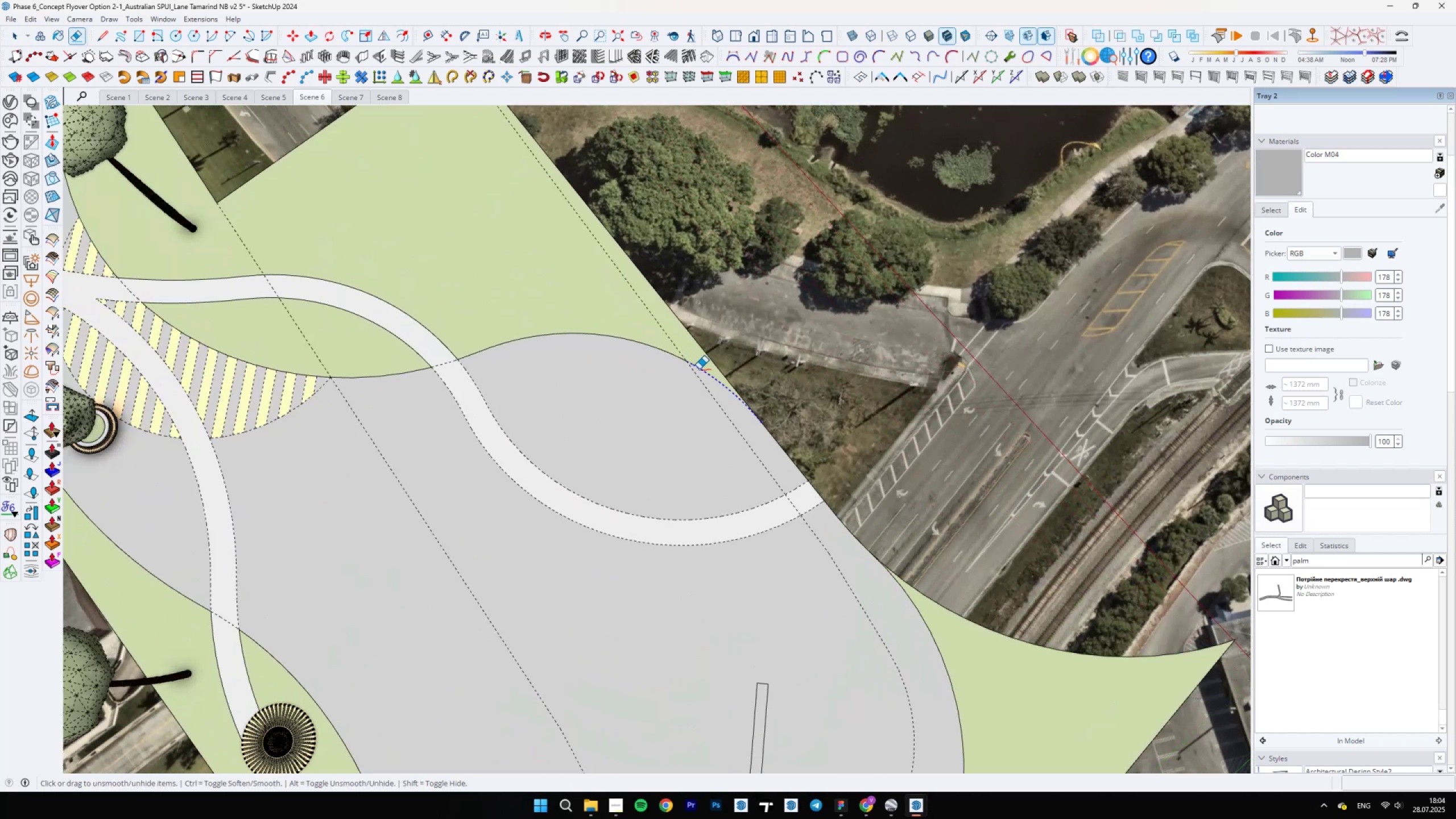 
left_click([699, 369])
 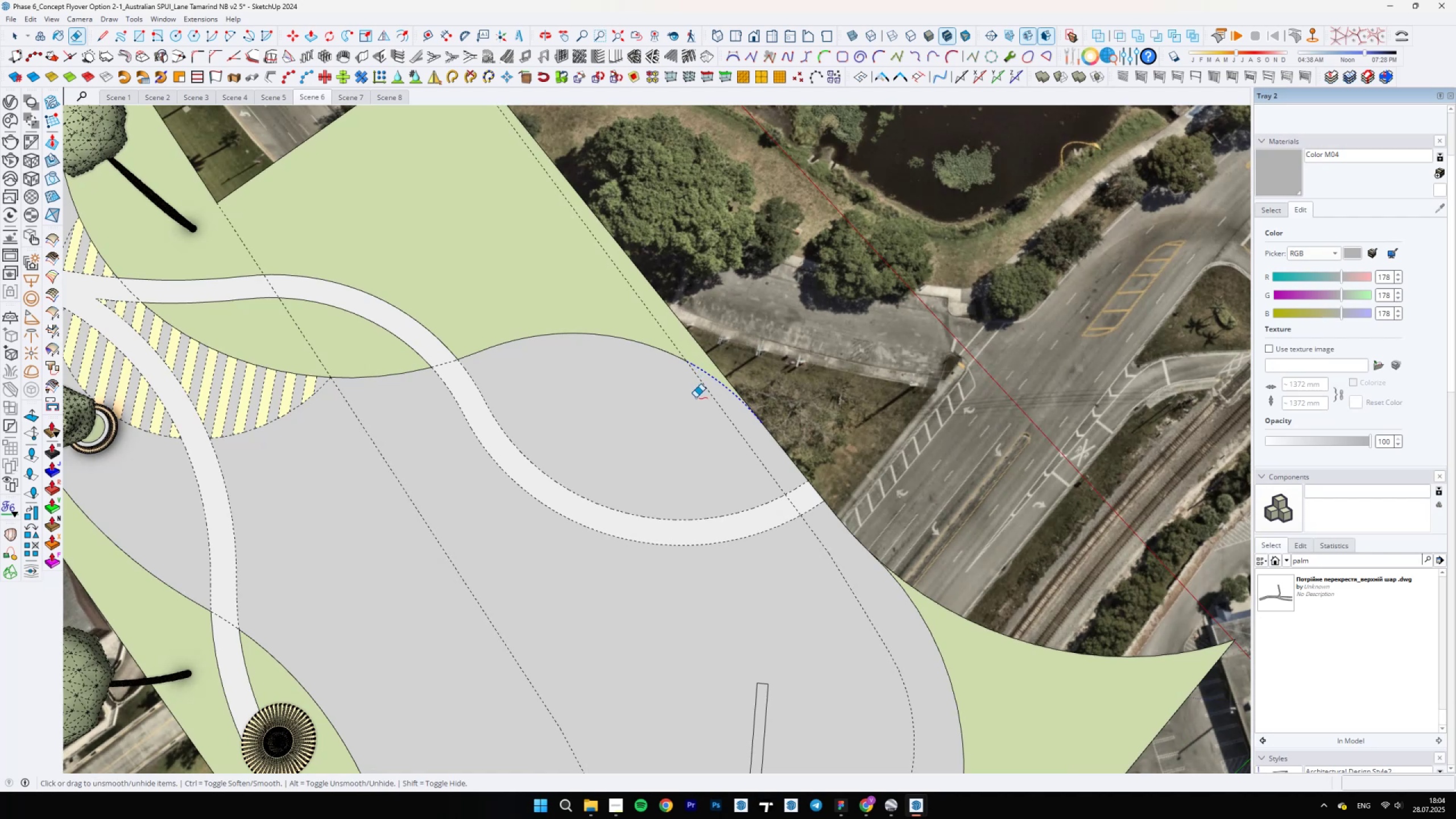 
key(Space)
 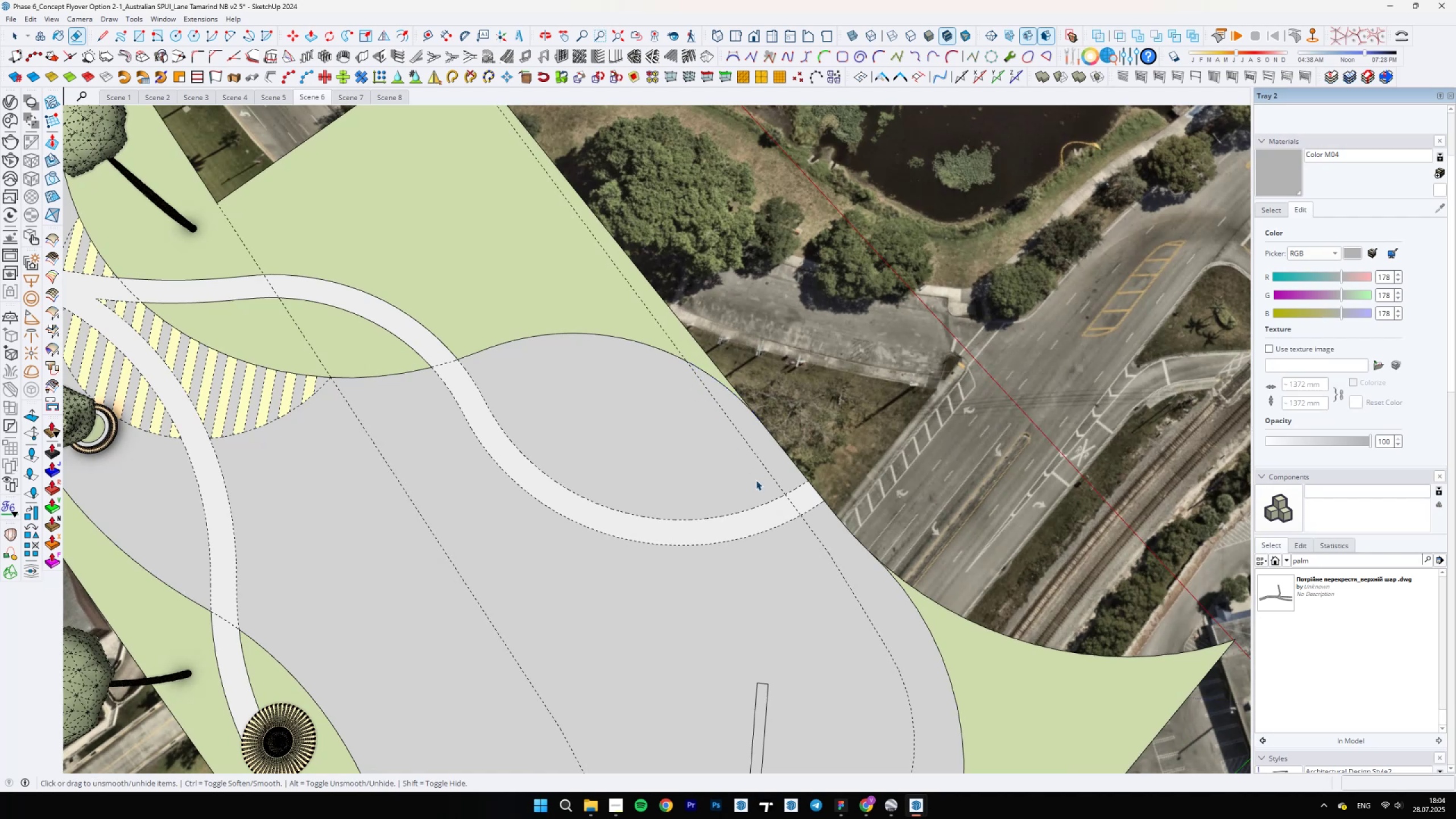 
scroll: coordinate [713, 404], scroll_direction: down, amount: 17.0
 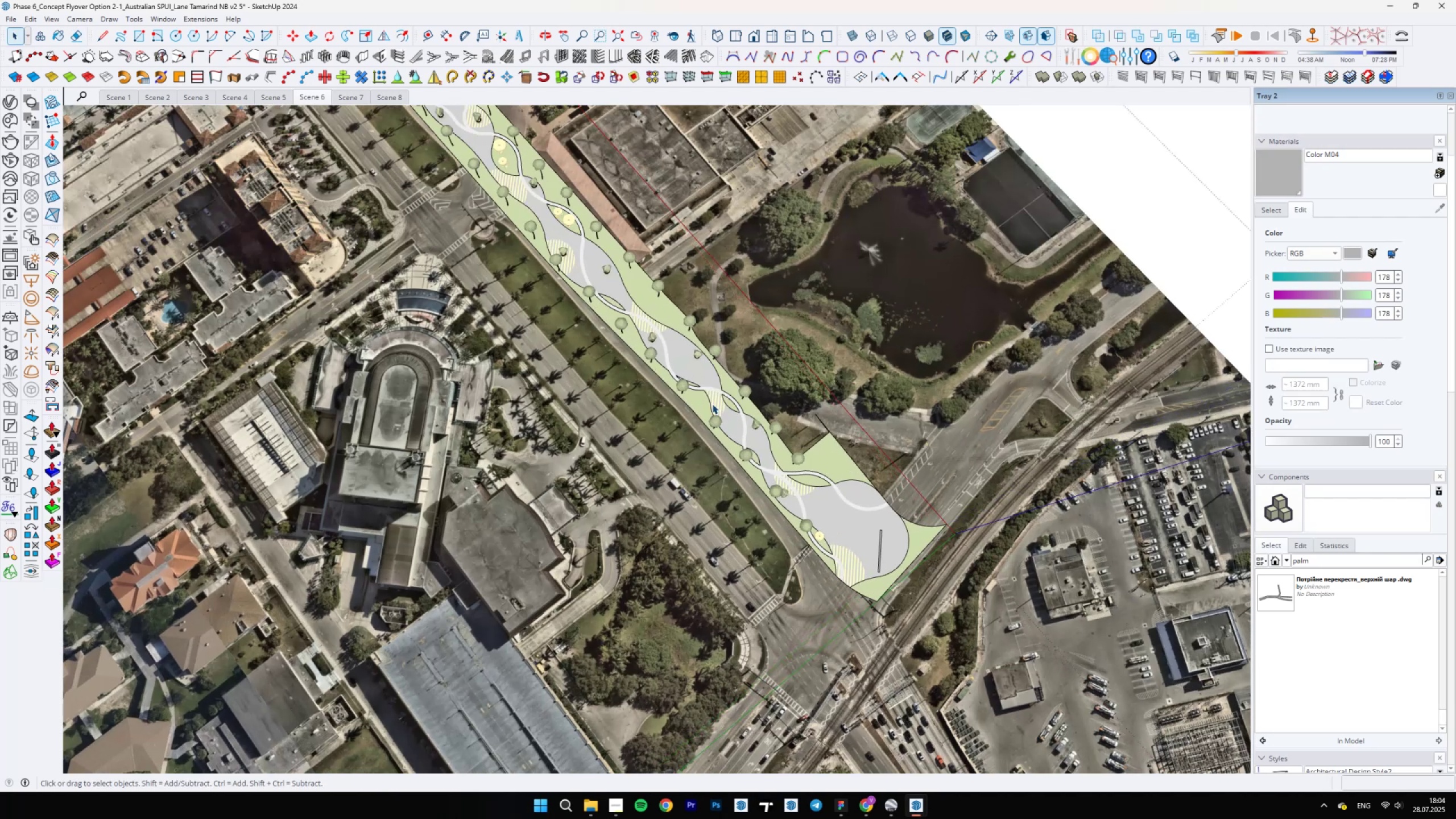 
scroll: coordinate [679, 440], scroll_direction: up, amount: 31.0
 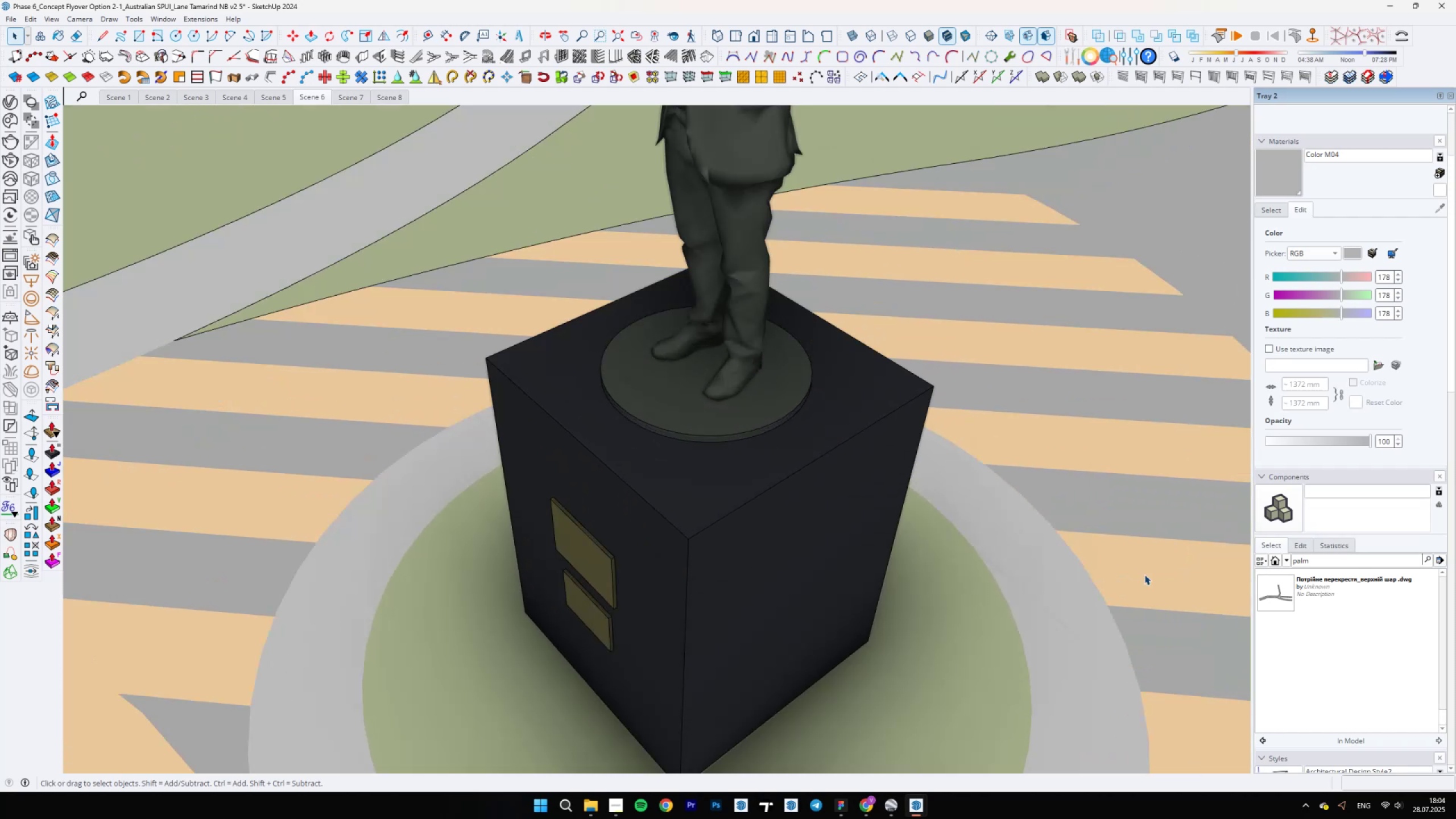 
double_click([648, 398])
 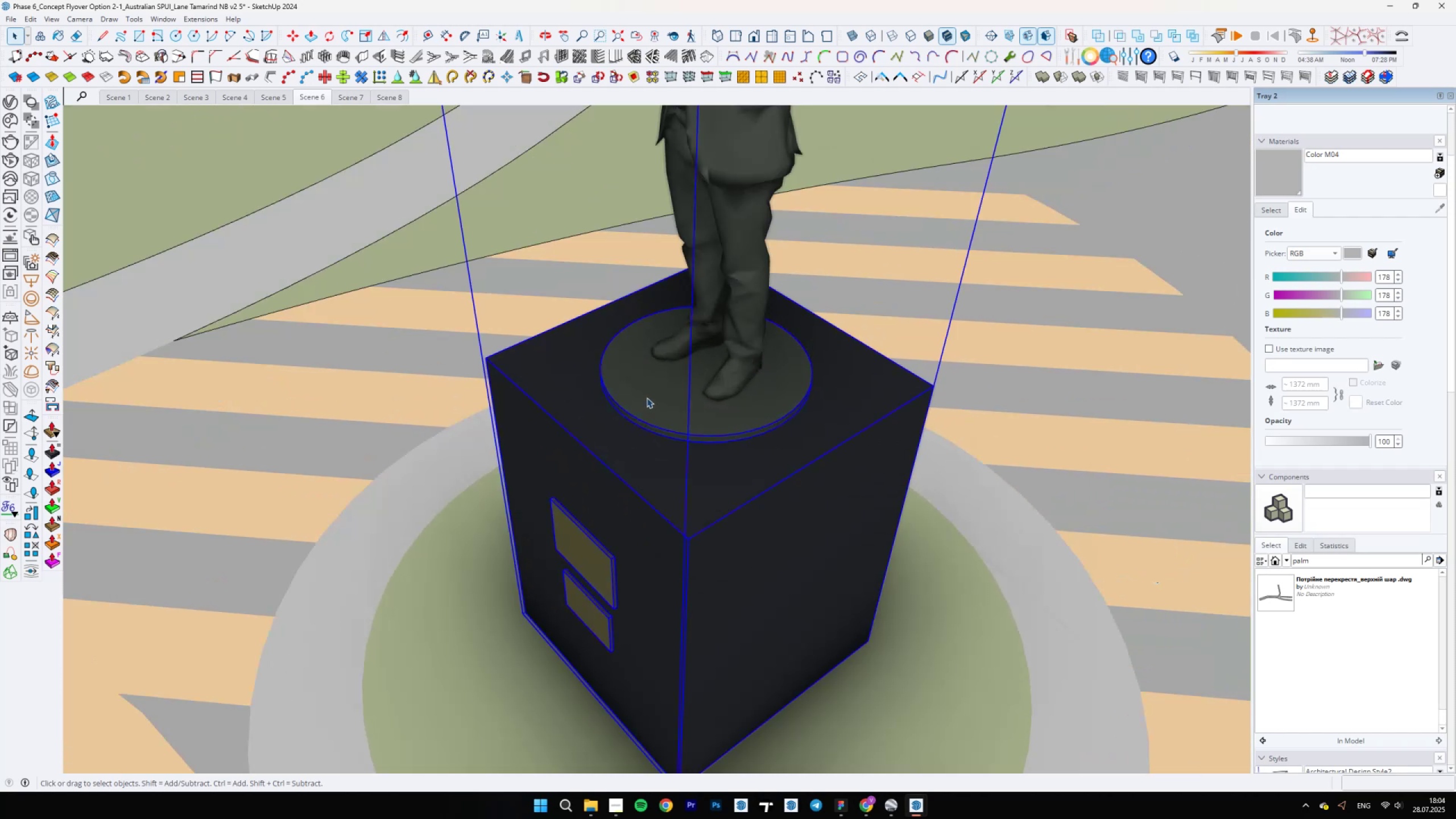 
scroll: coordinate [647, 398], scroll_direction: up, amount: 5.0
 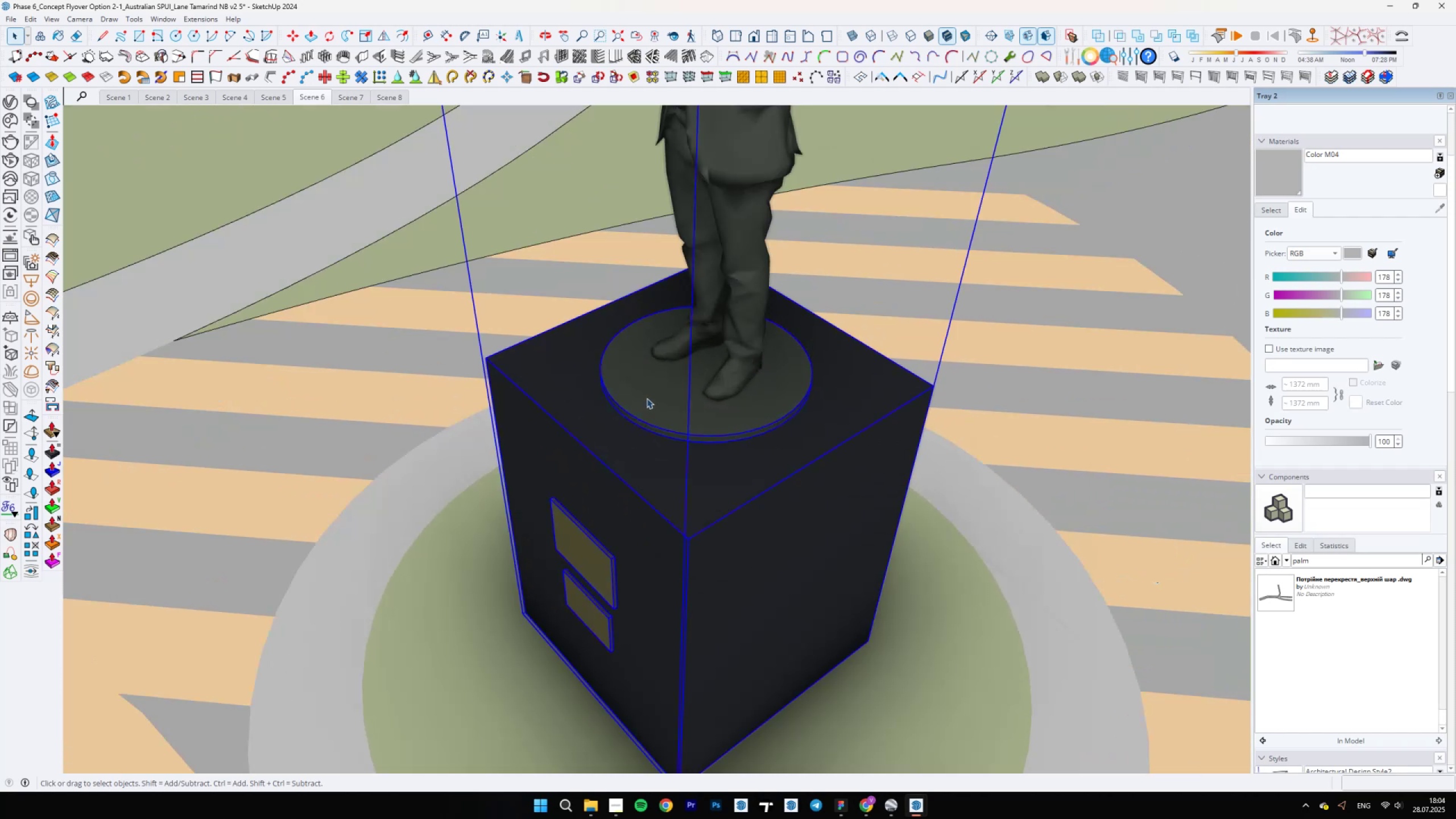 
double_click([643, 409])
 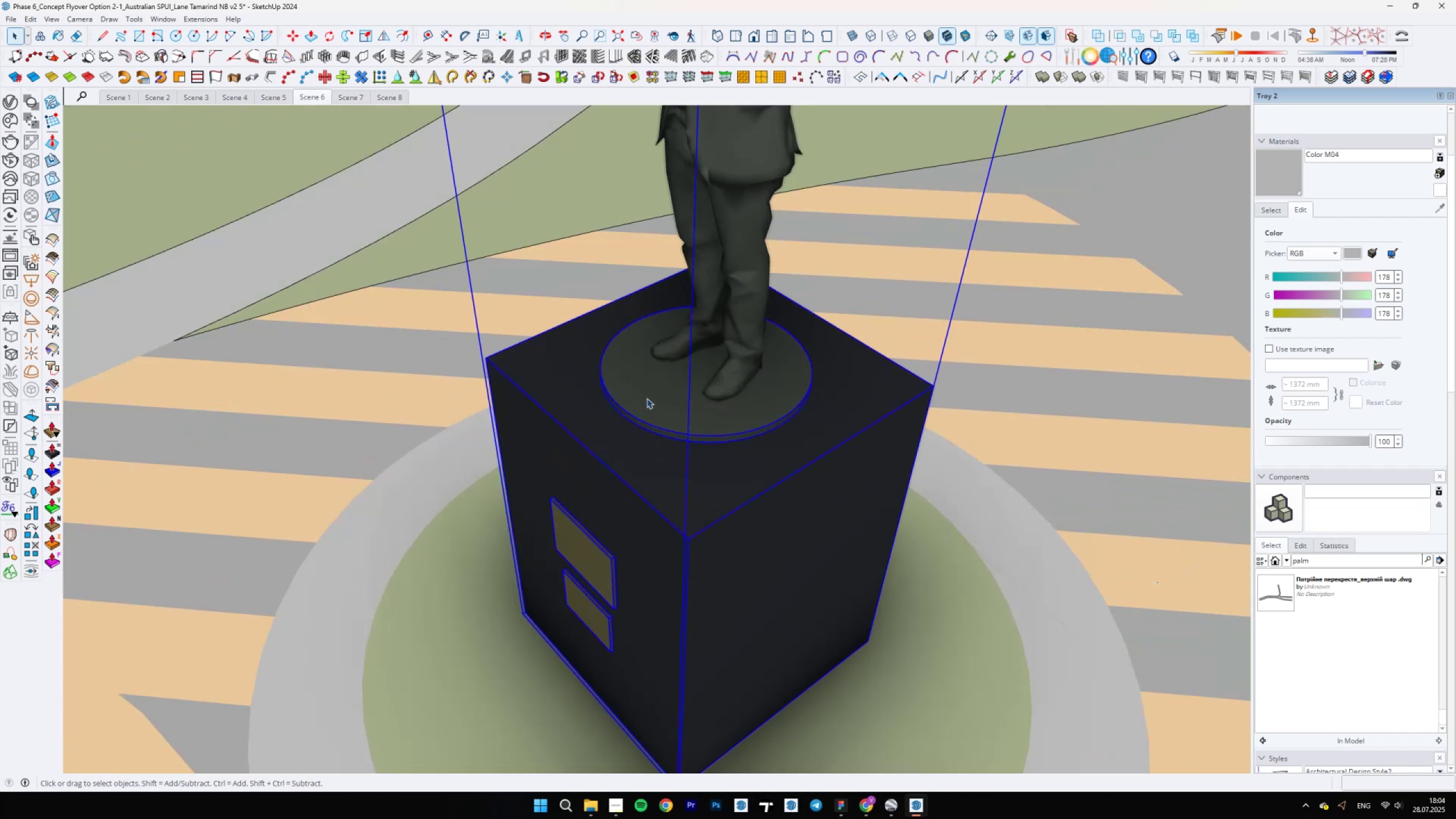 
scroll: coordinate [650, 424], scroll_direction: up, amount: 8.0
 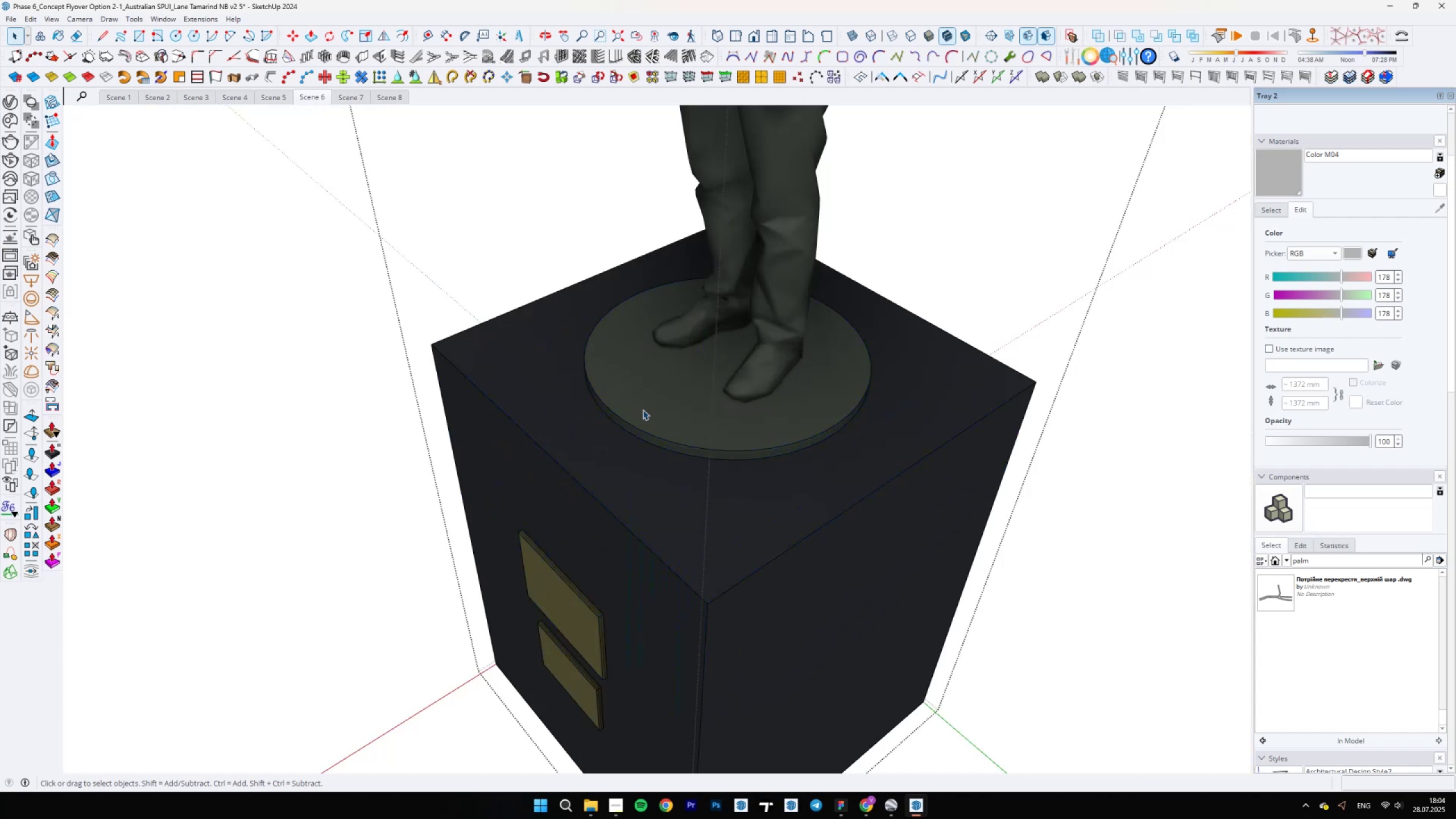 
key(E)
 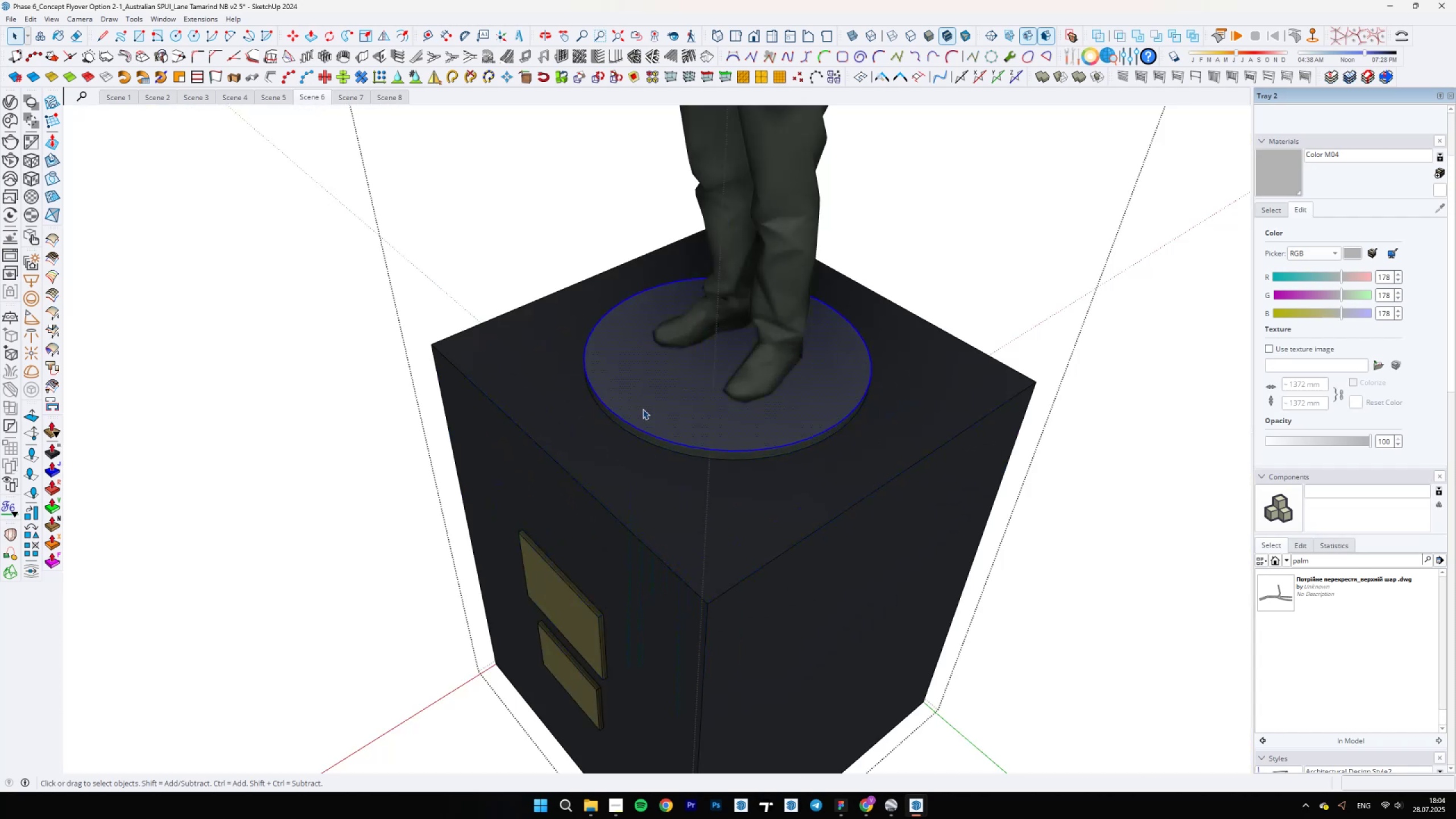 
key(Control+ControlLeft)
 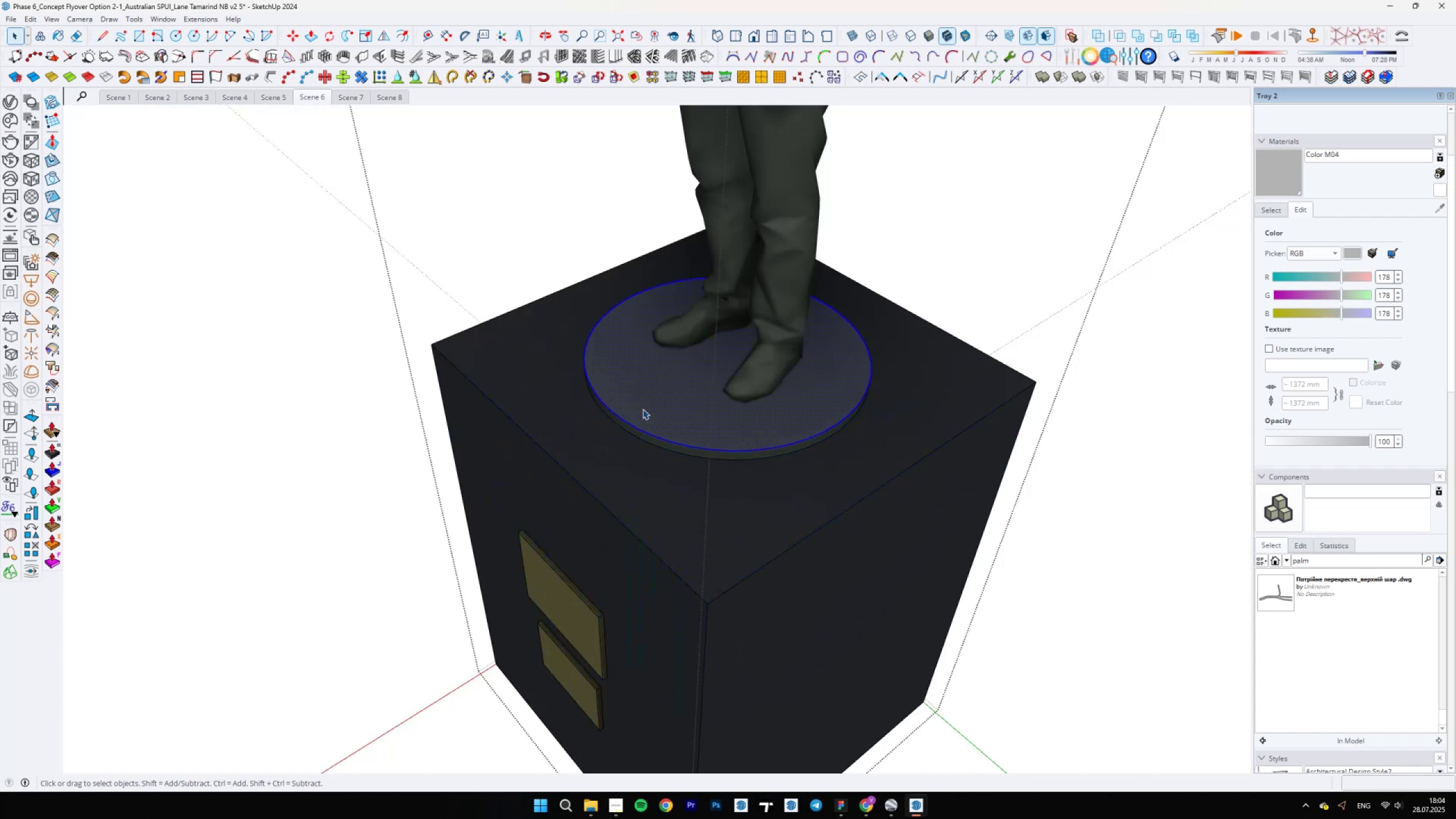 
left_click_drag(start_coordinate=[648, 445], to_coordinate=[639, 449])
 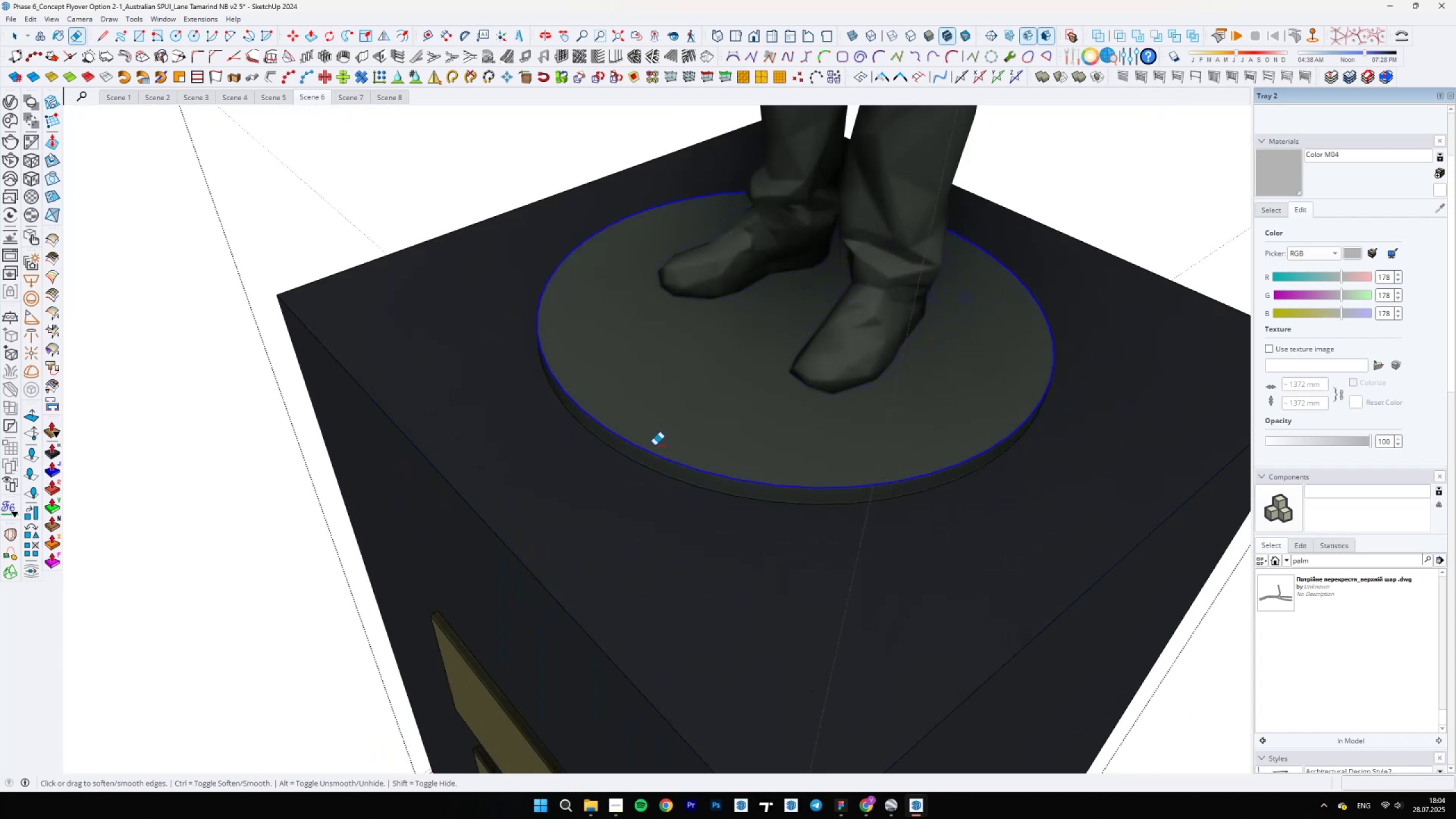 
key(Space)
 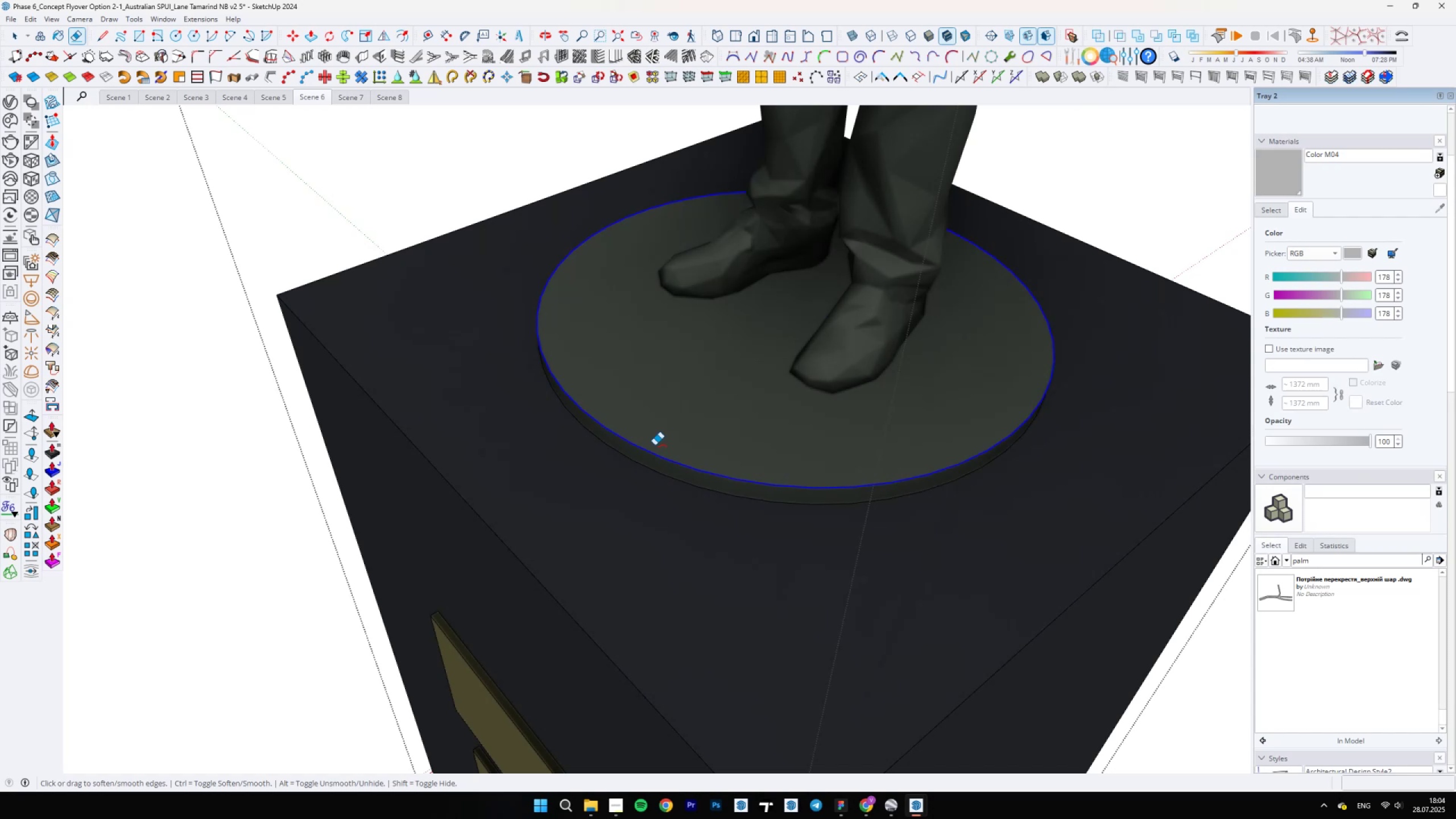 
scroll: coordinate [803, 480], scroll_direction: down, amount: 10.0
 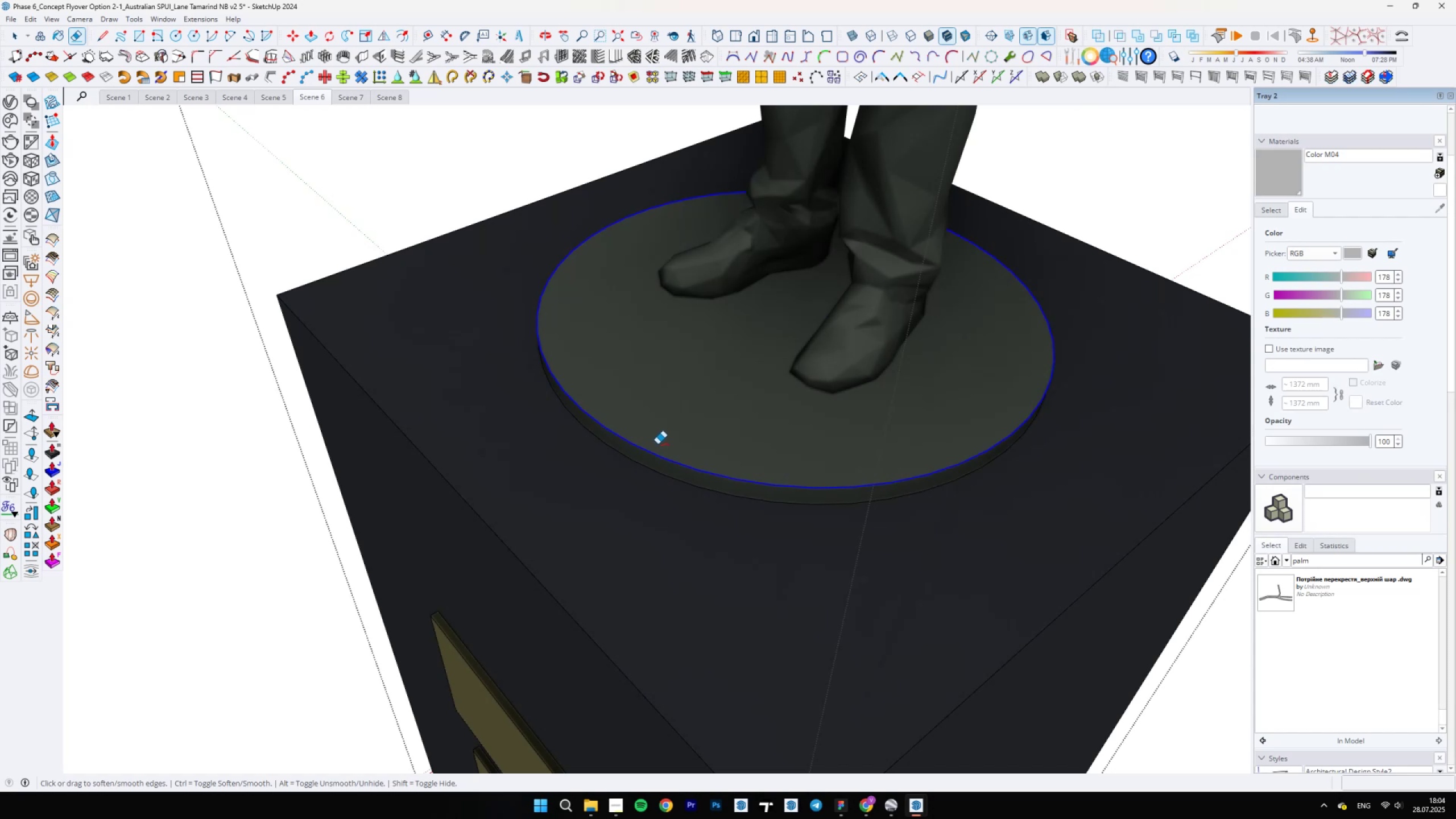 
key(Escape)
 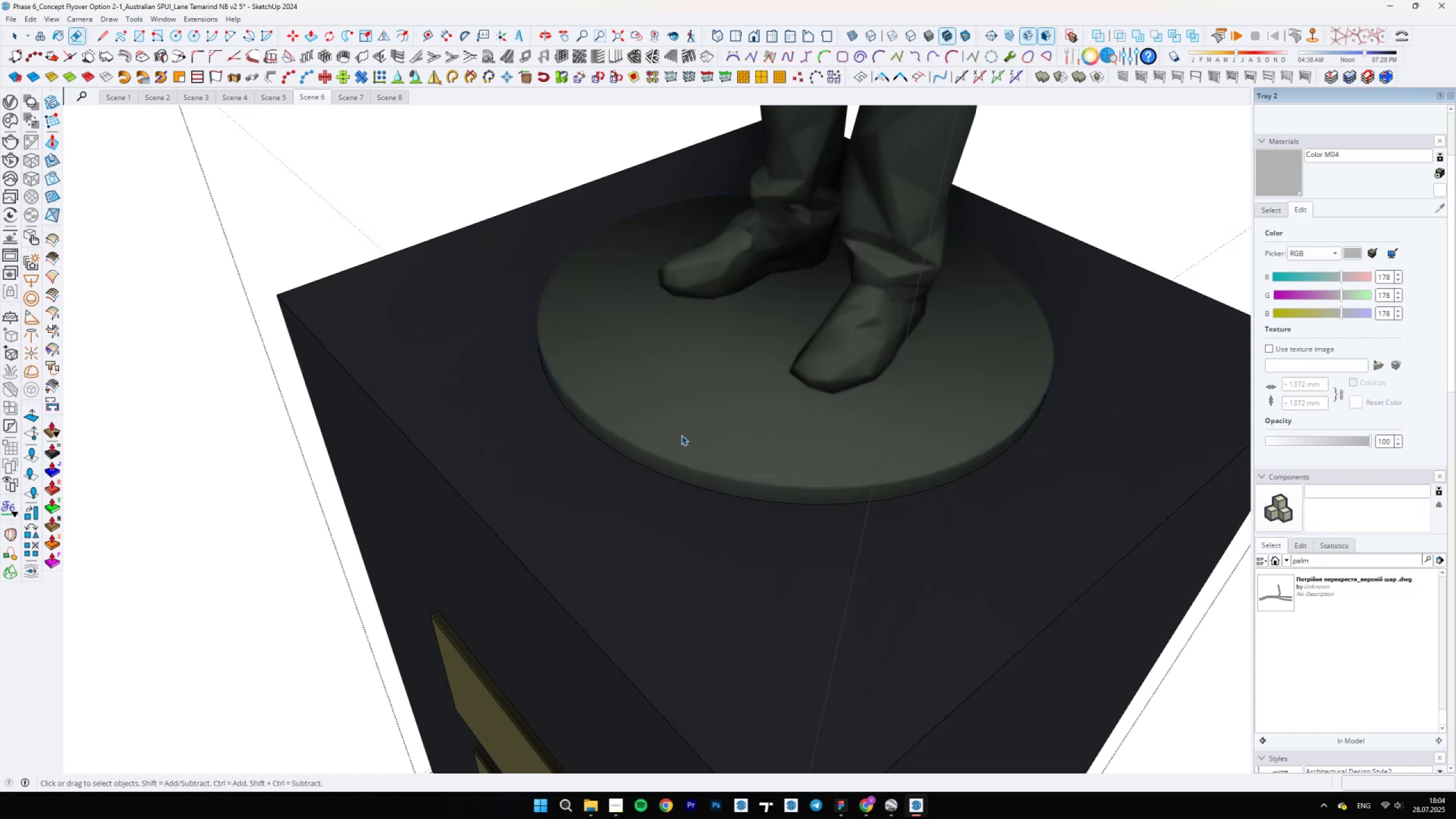 
scroll: coordinate [640, 540], scroll_direction: down, amount: 21.0
 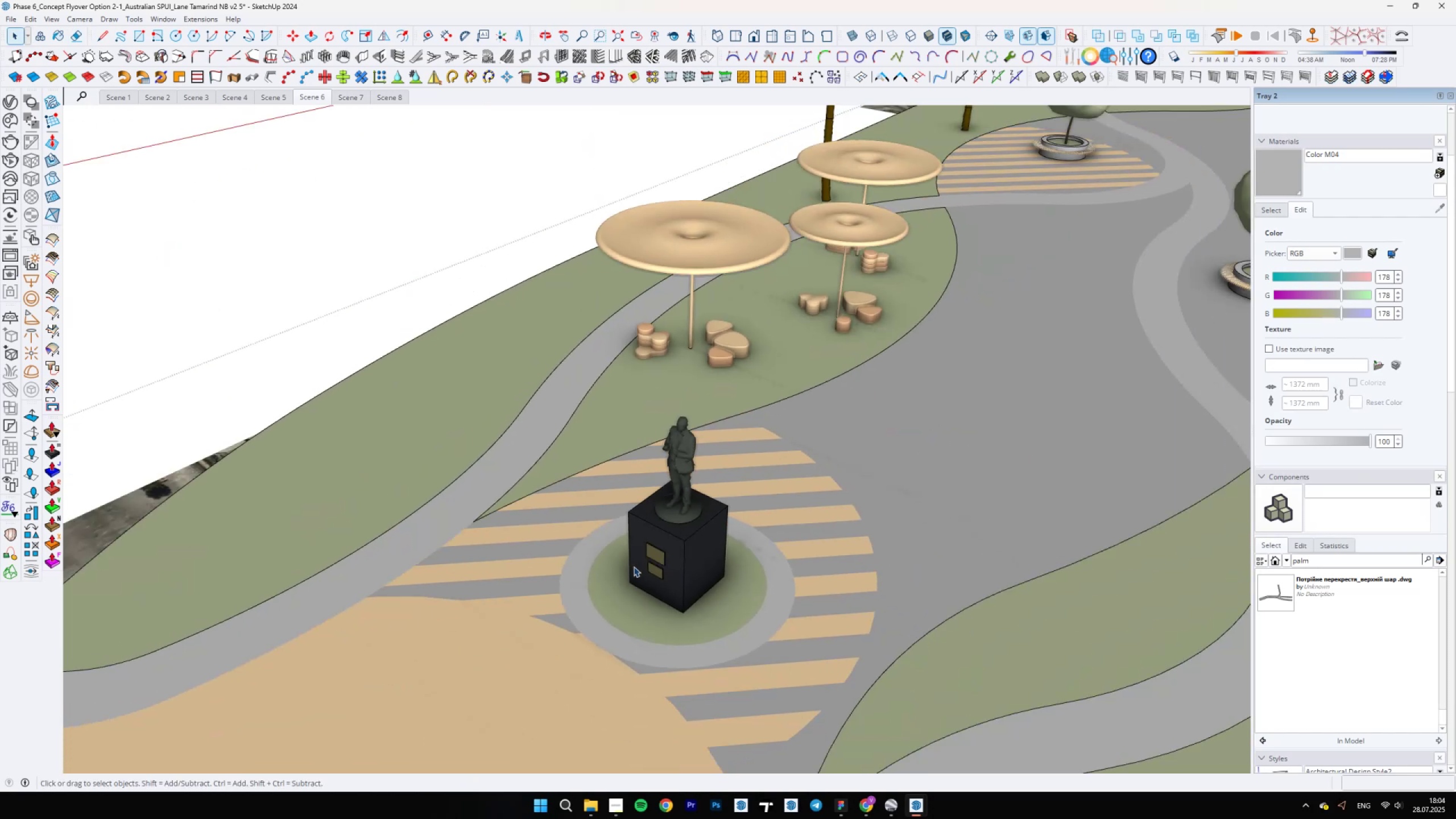 
scroll: coordinate [677, 523], scroll_direction: up, amount: 10.0
 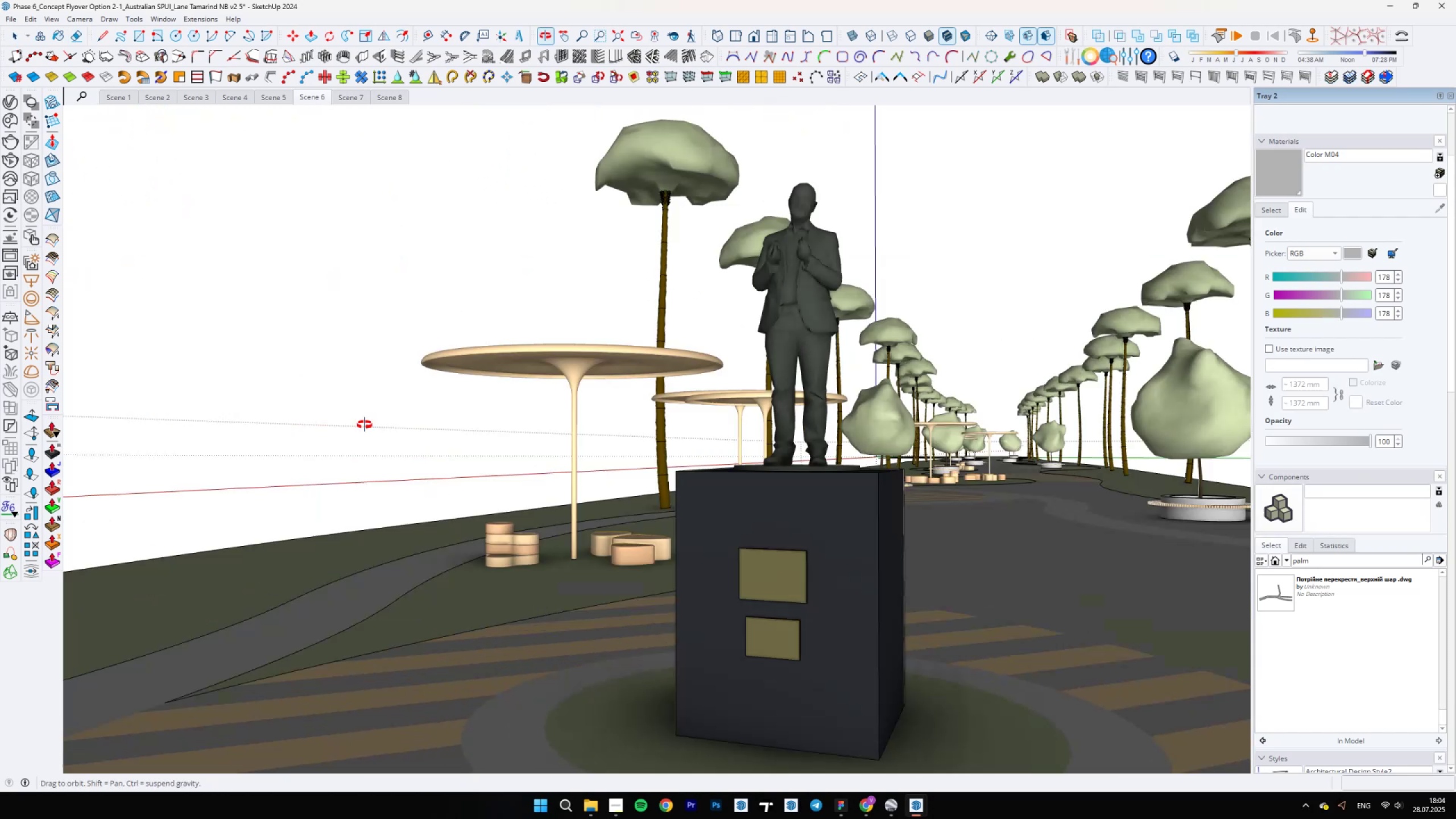 
scroll: coordinate [690, 512], scroll_direction: down, amount: 15.0
 